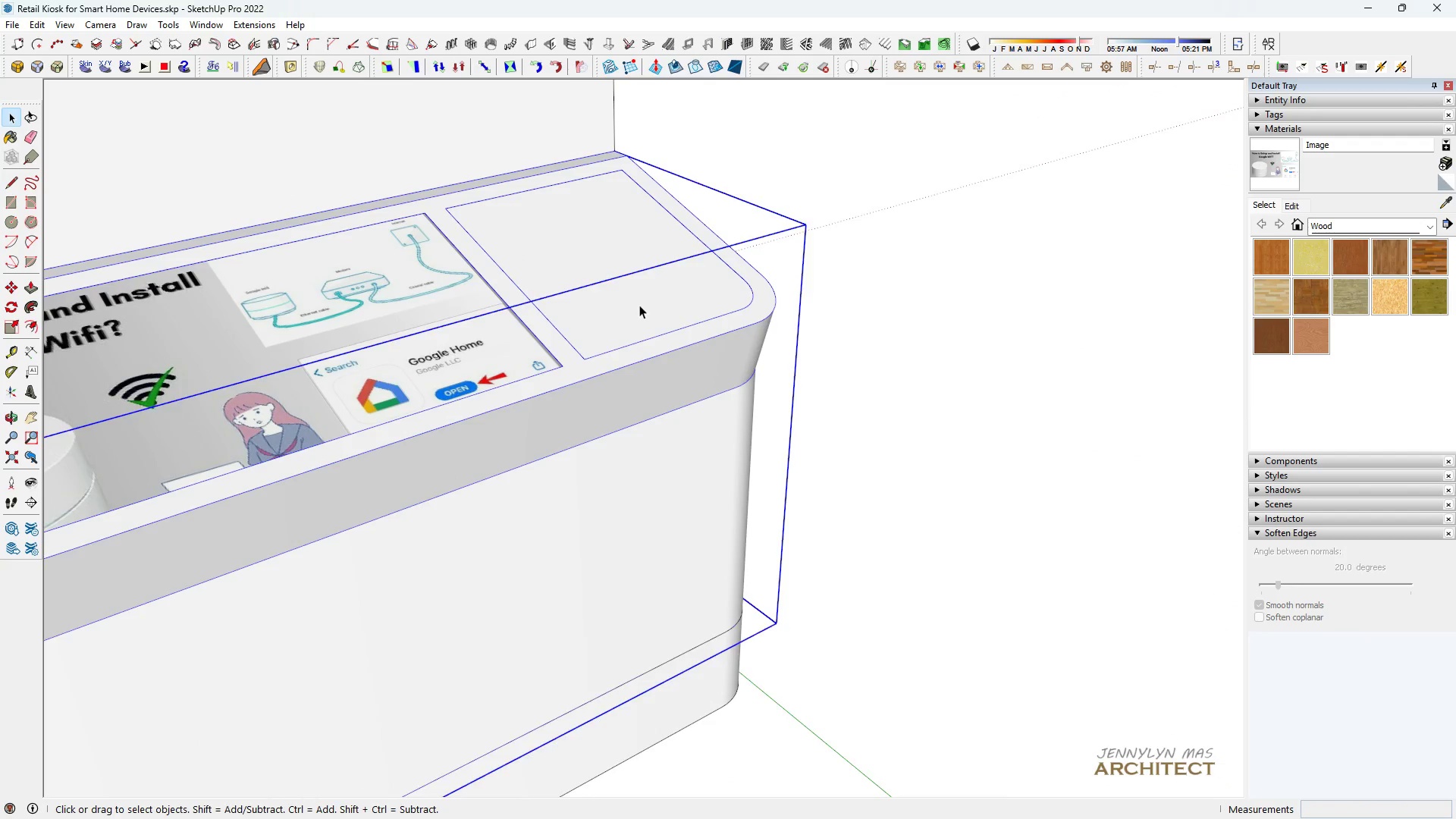 
scroll: coordinate [390, 302], scroll_direction: down, amount: 2.0
 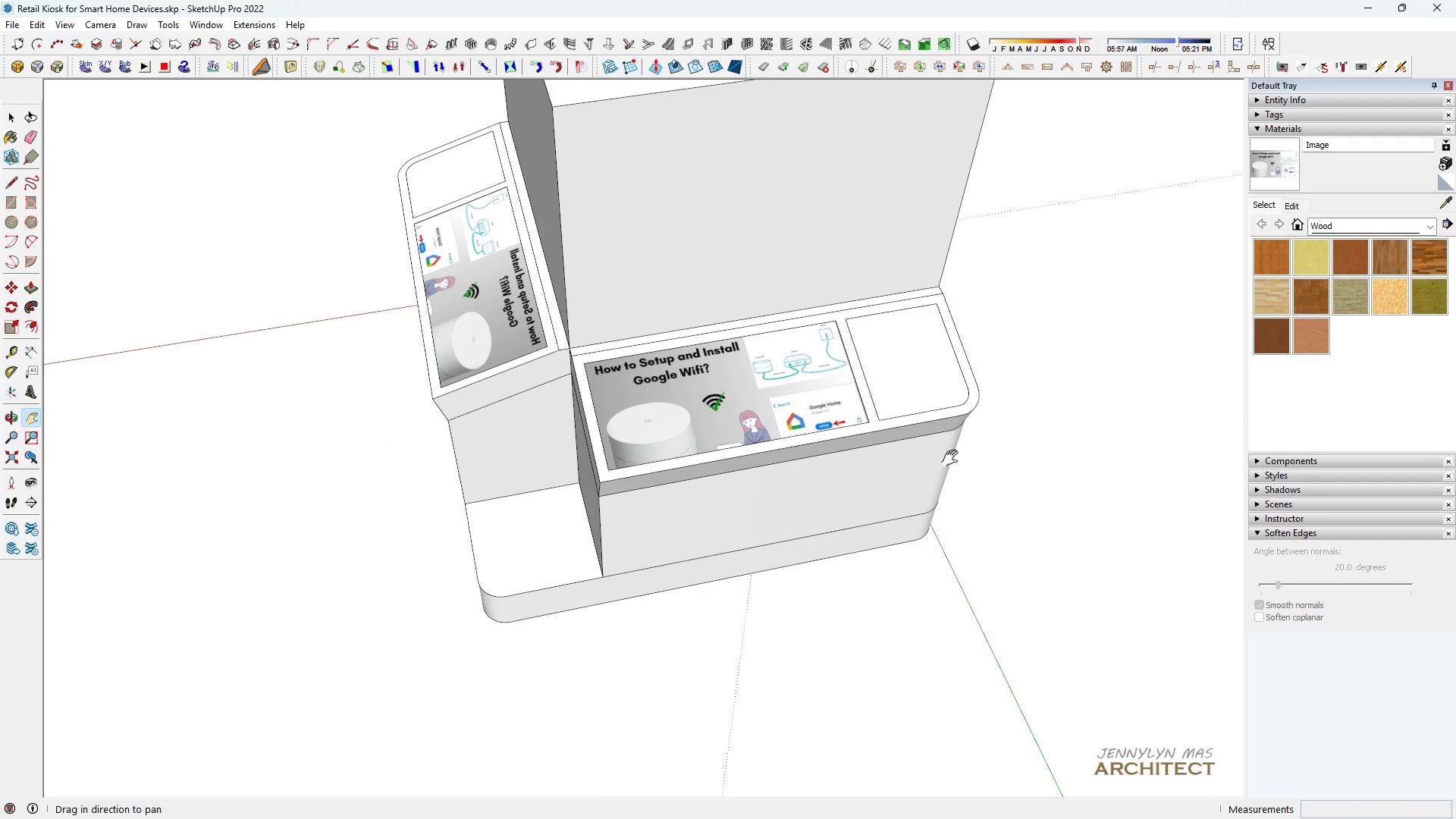 
left_click_drag(start_coordinate=[907, 462], to_coordinate=[397, 459])
 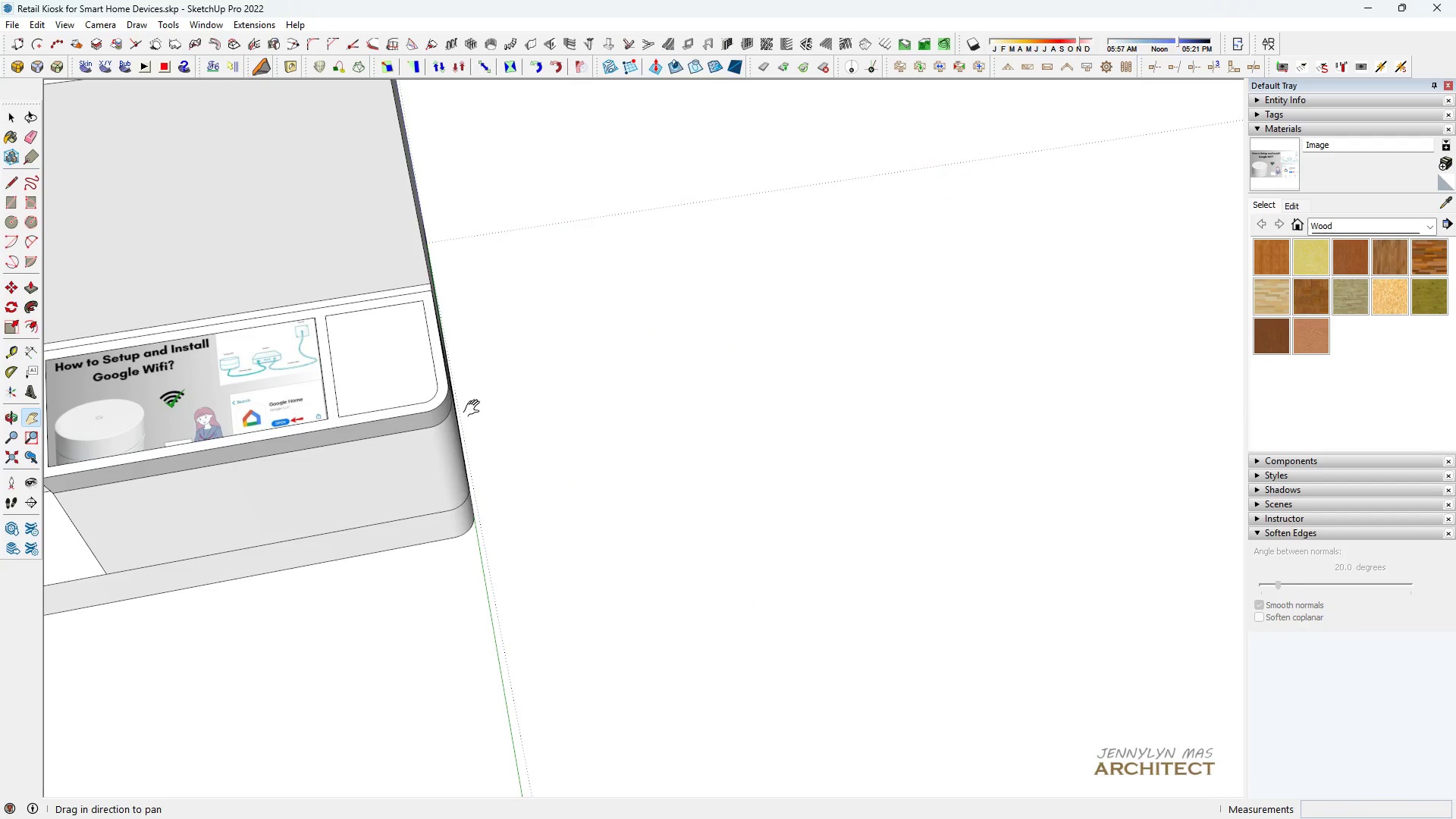 
scroll: coordinate [458, 400], scroll_direction: up, amount: 5.0
 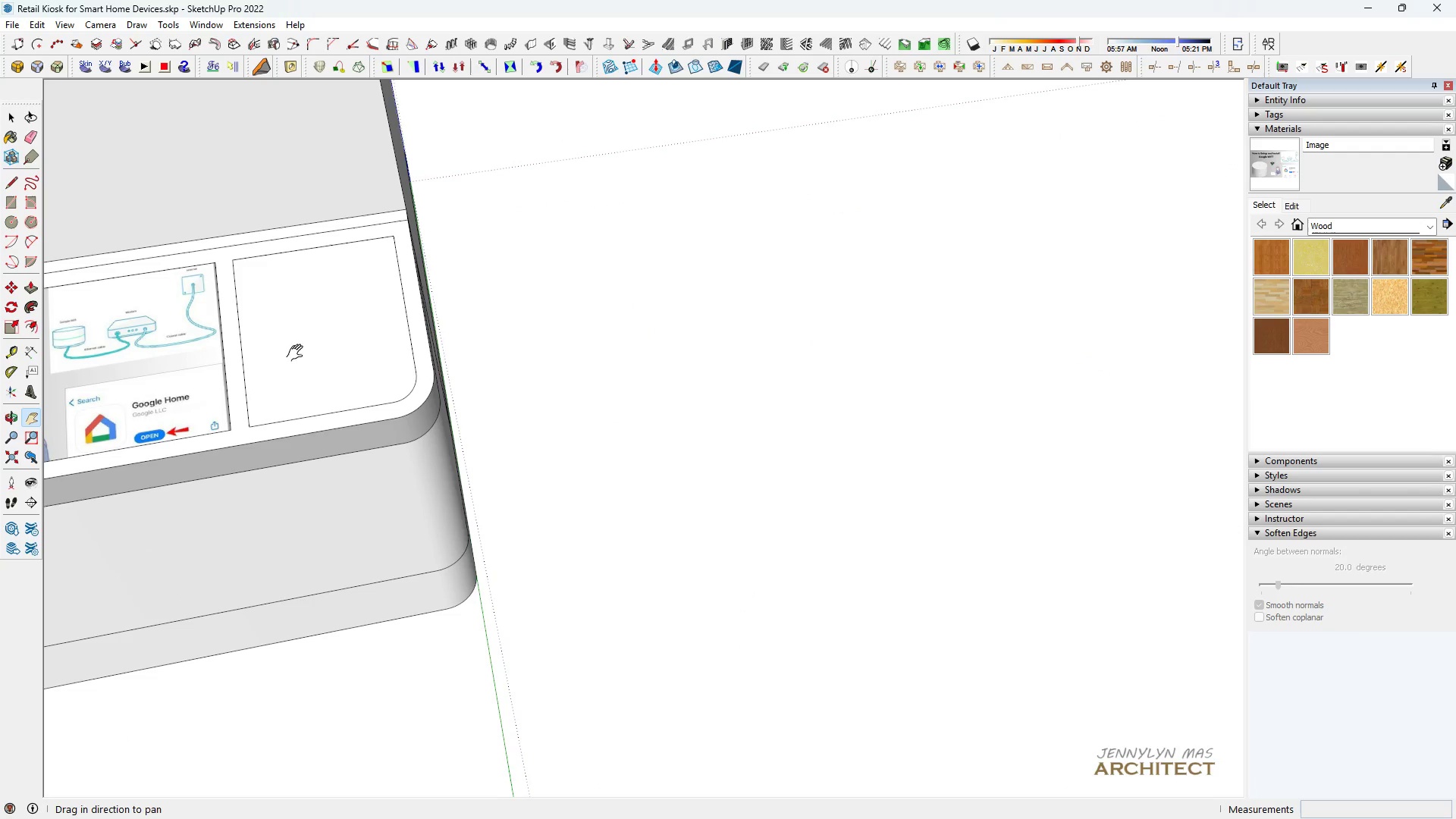 
left_click_drag(start_coordinate=[300, 353], to_coordinate=[613, 358])
 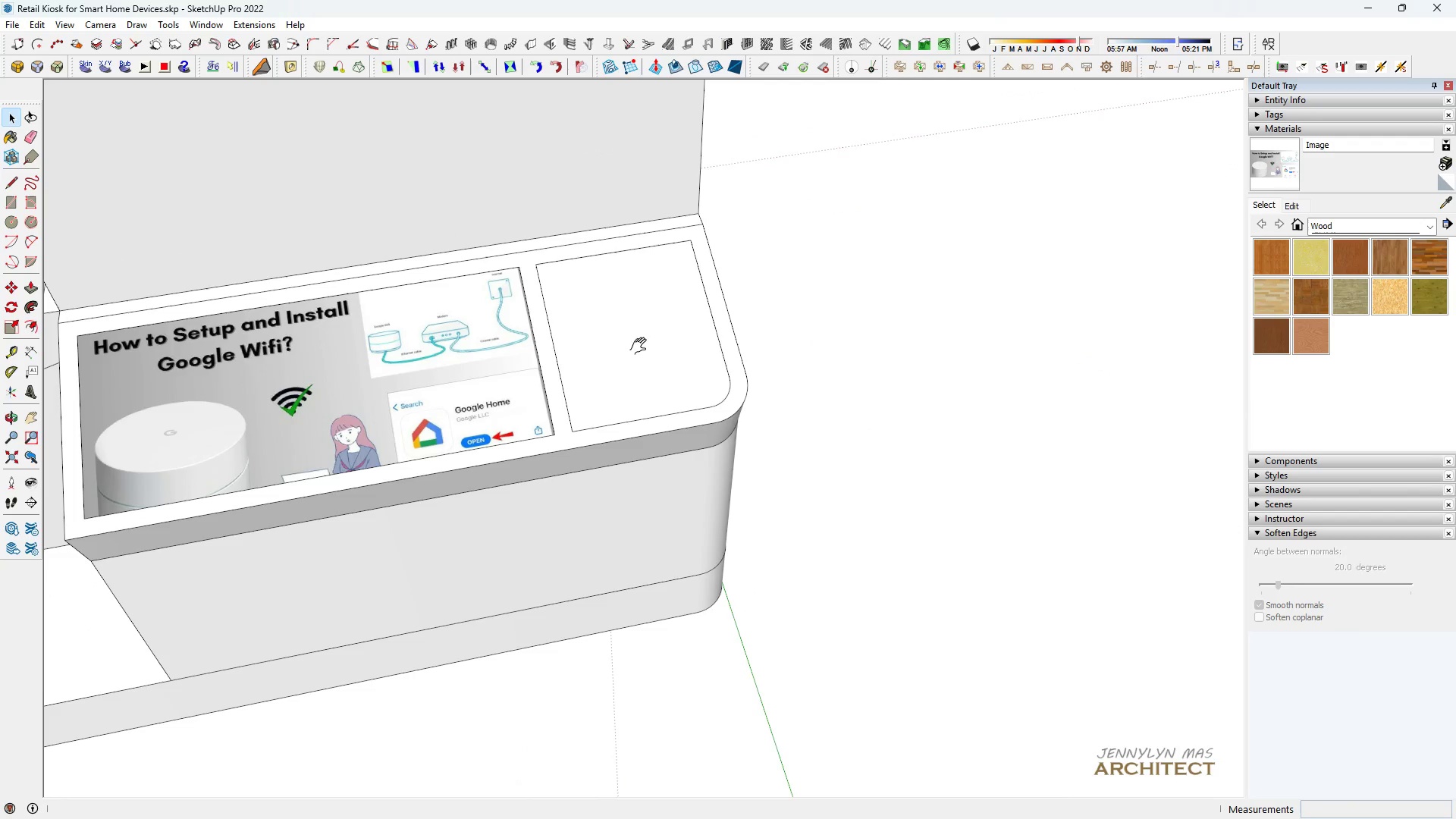 
scroll: coordinate [428, 398], scroll_direction: down, amount: 4.0
 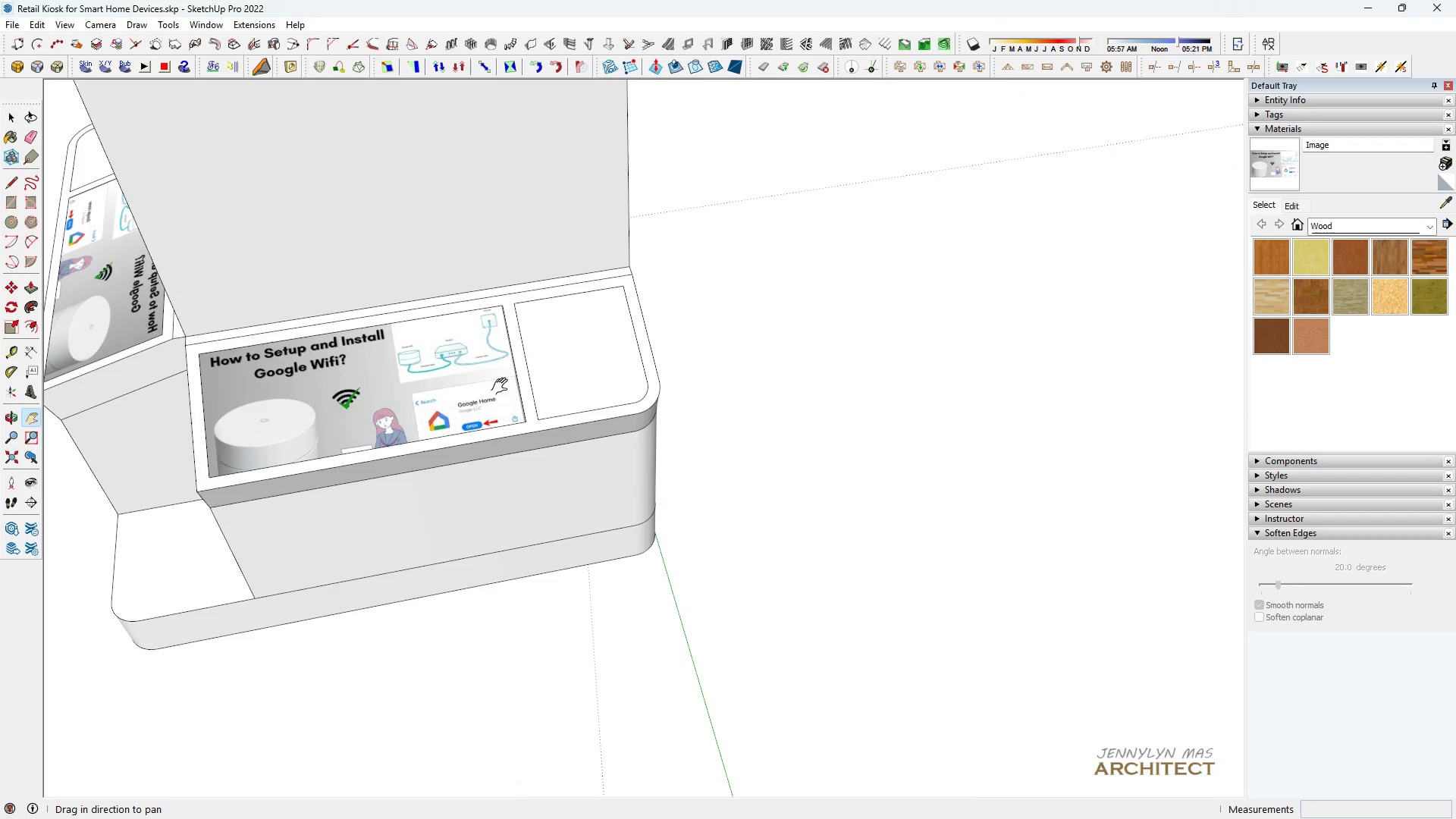 
left_click_drag(start_coordinate=[508, 385], to_coordinate=[727, 333])
 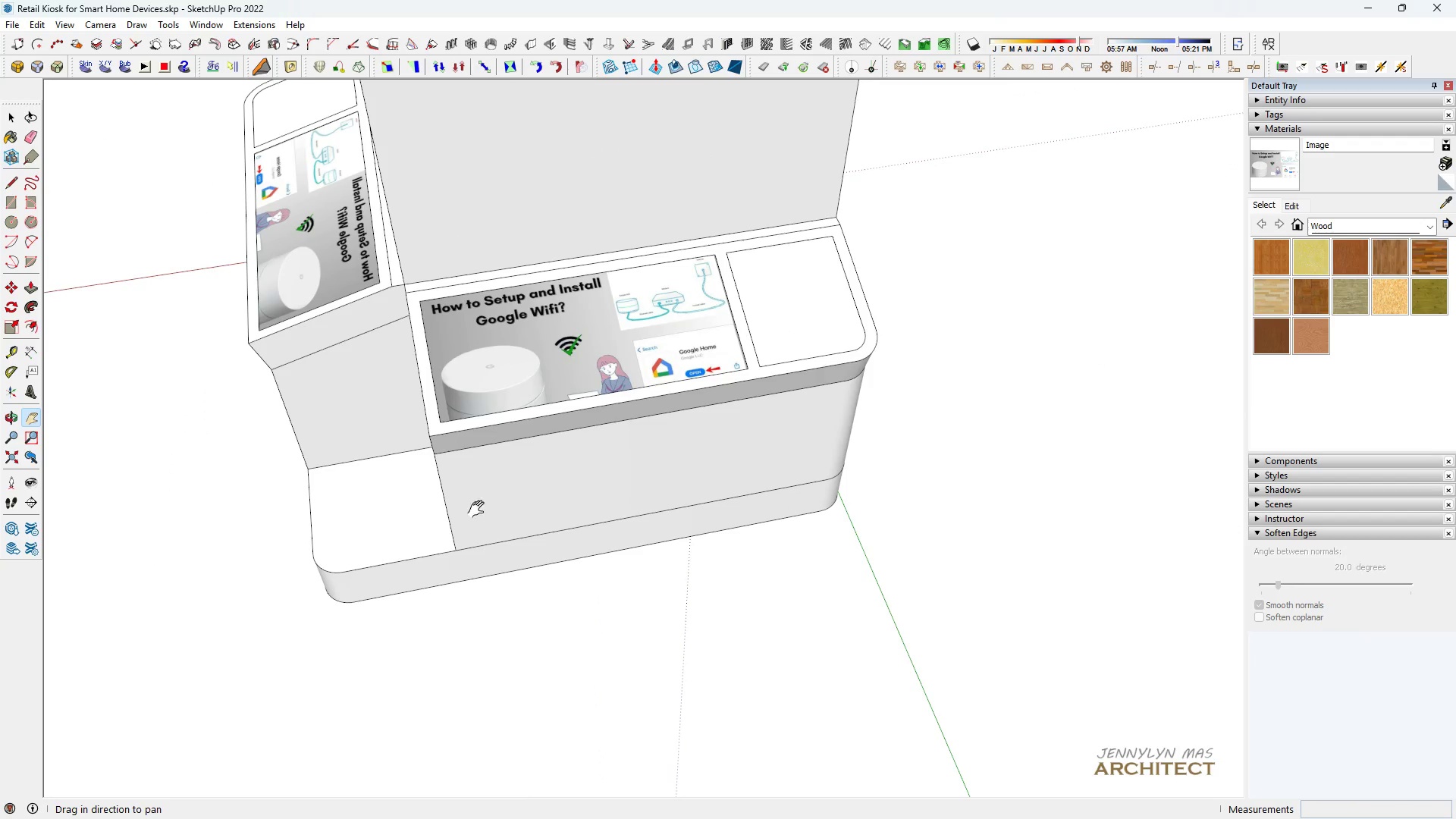 
scroll: coordinate [682, 303], scroll_direction: up, amount: 4.0
 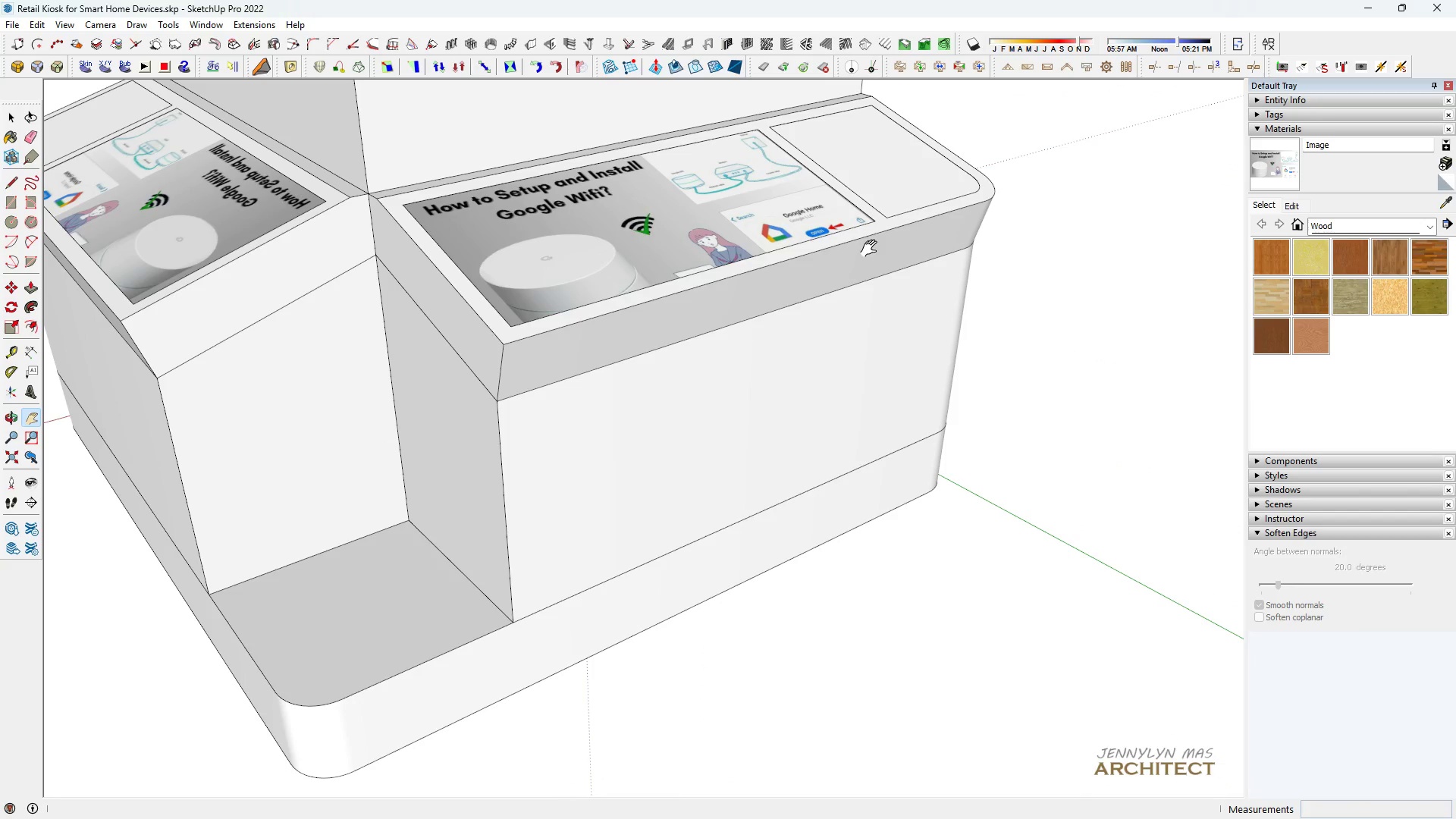 
left_click_drag(start_coordinate=[856, 240], to_coordinate=[560, 375])
 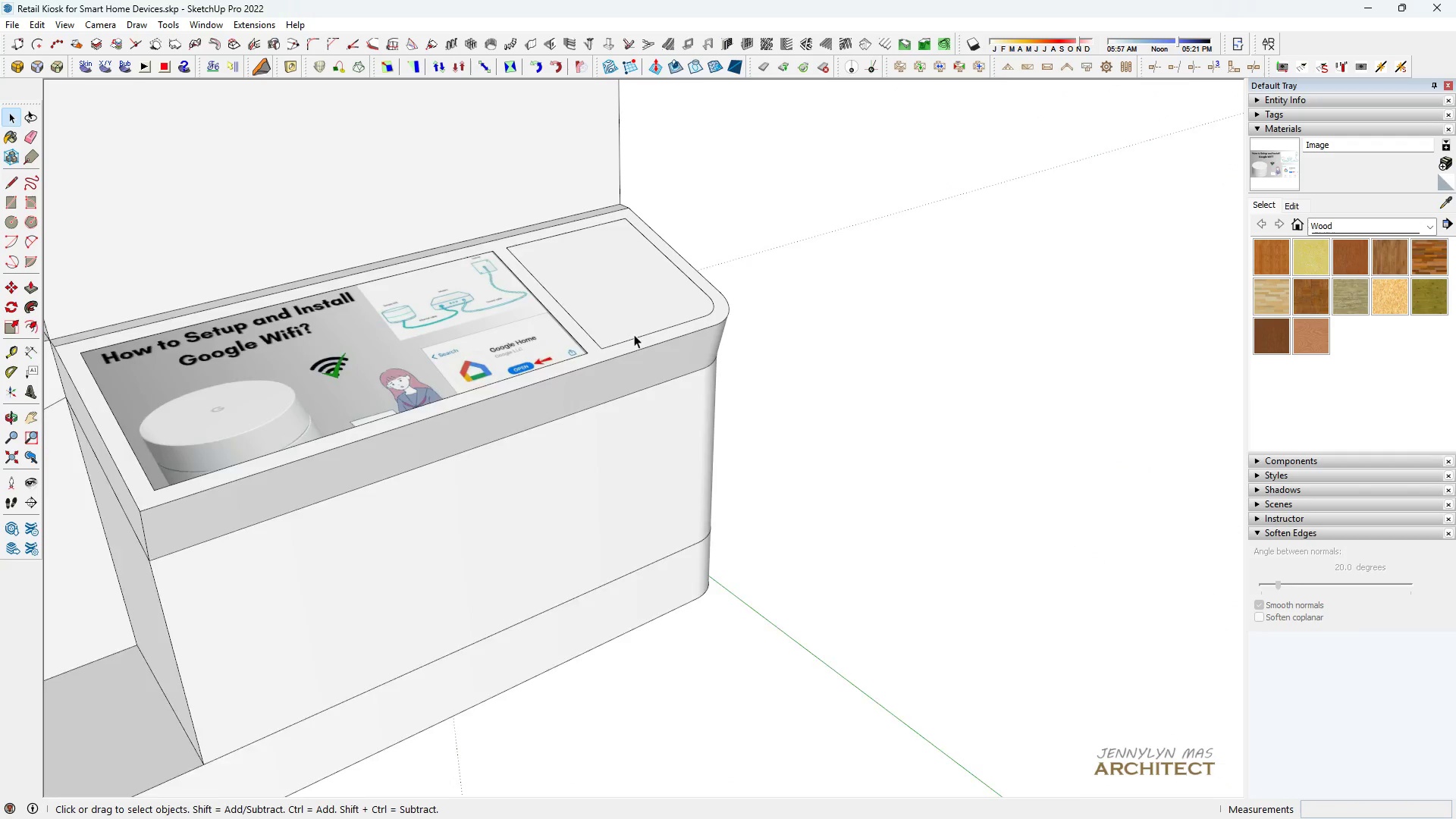 
scroll: coordinate [632, 325], scroll_direction: up, amount: 4.0
 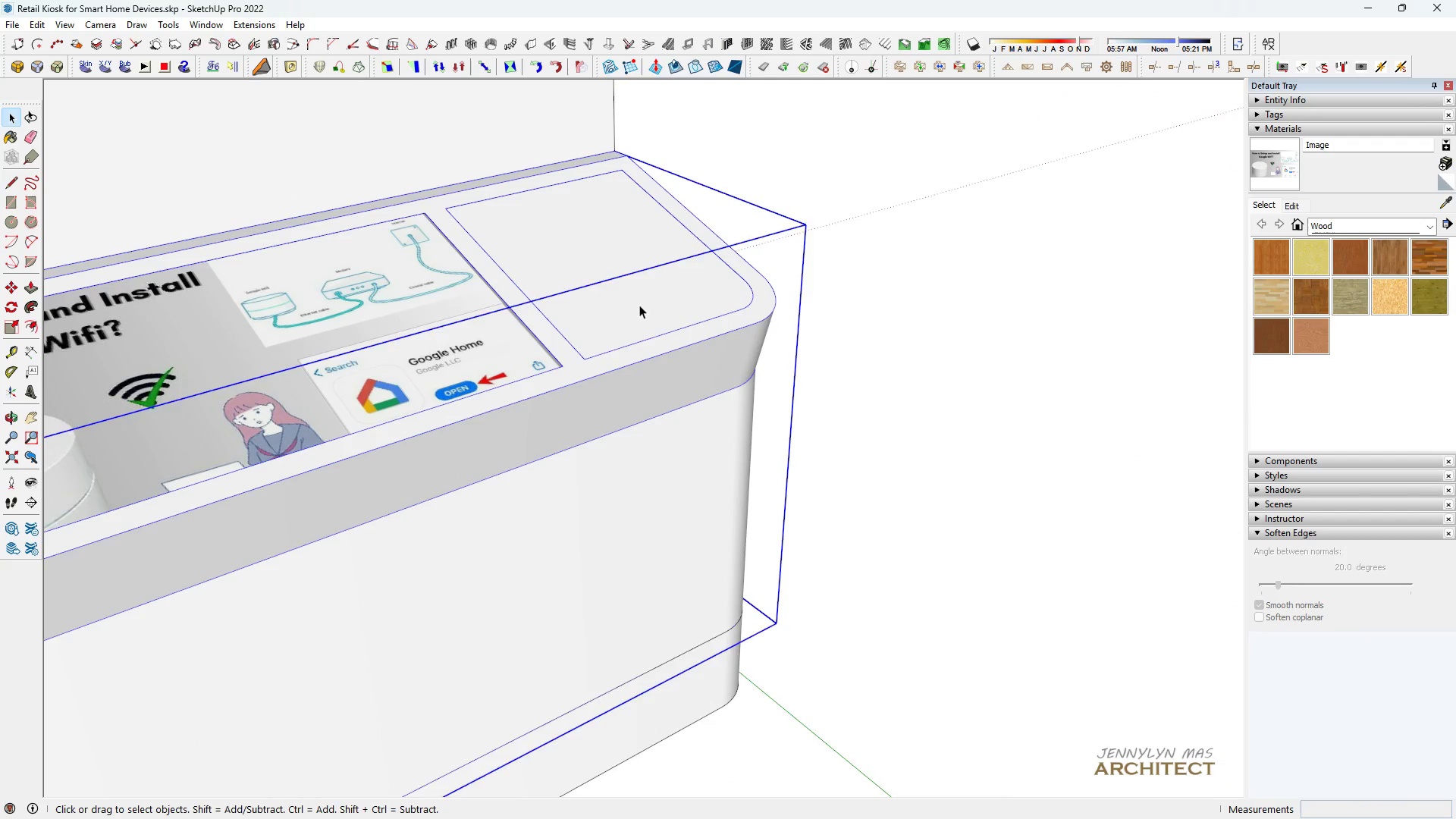 
double_click([639, 305])
 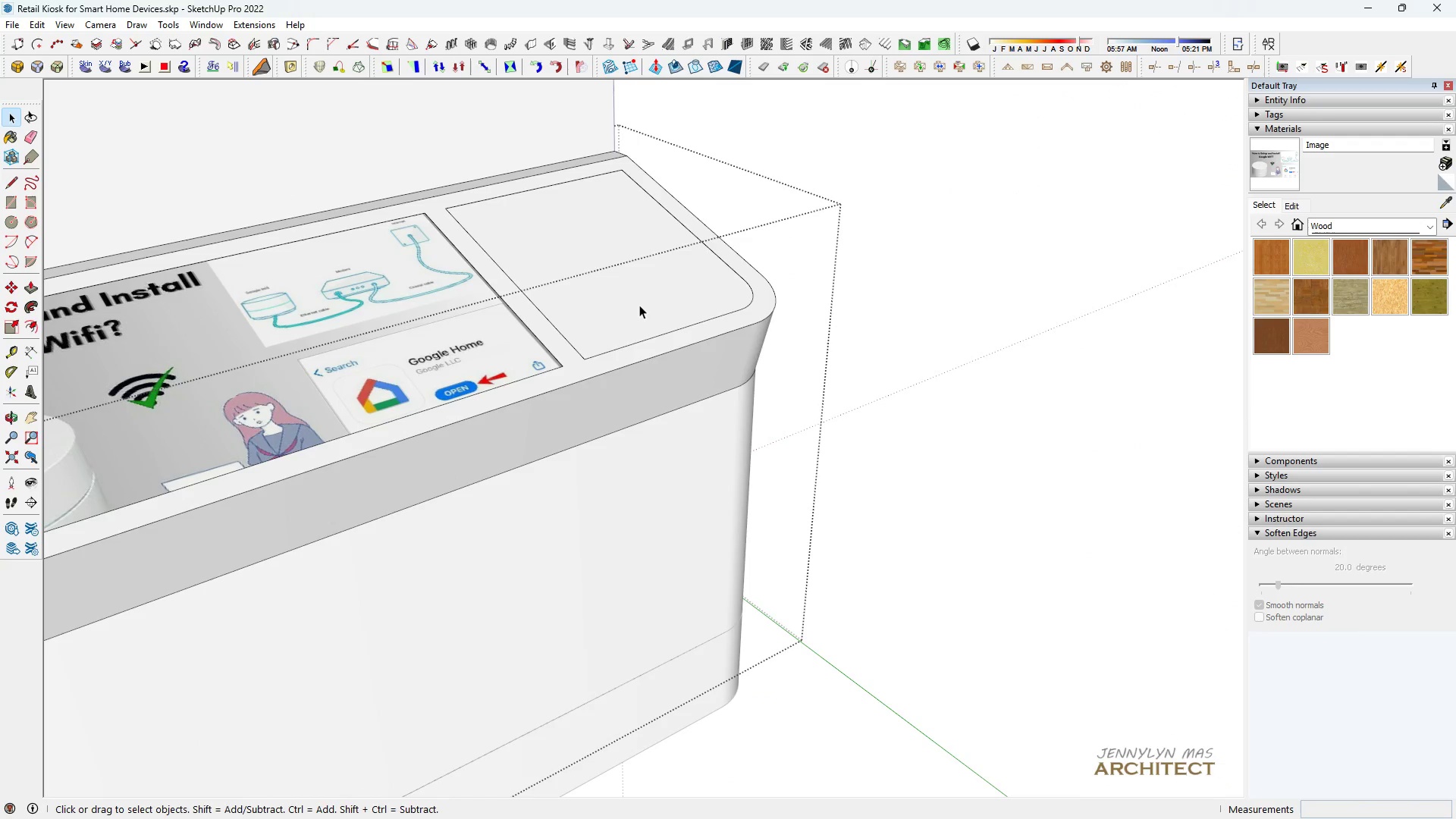 
triple_click([639, 305])
 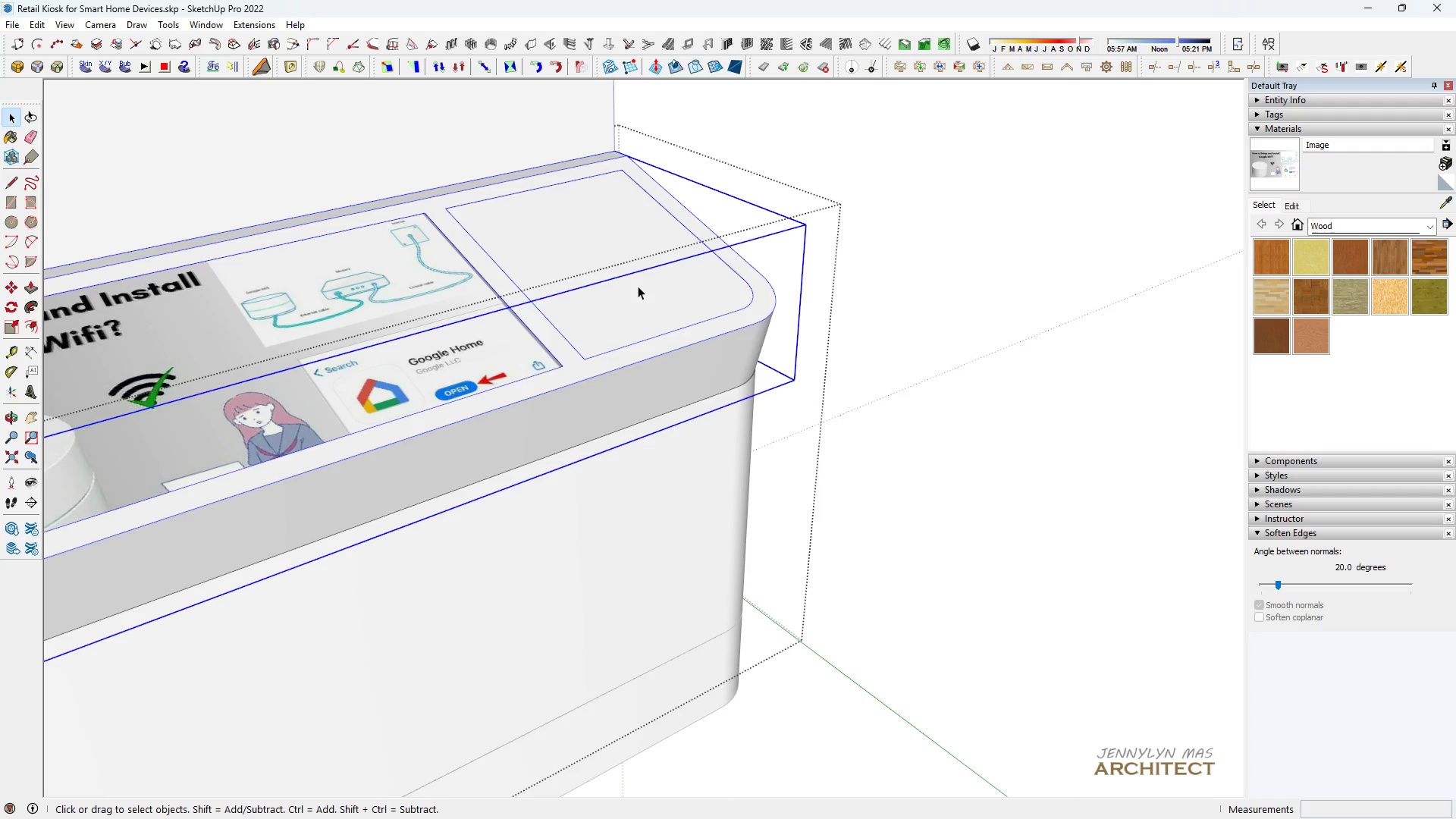 
triple_click([638, 286])
 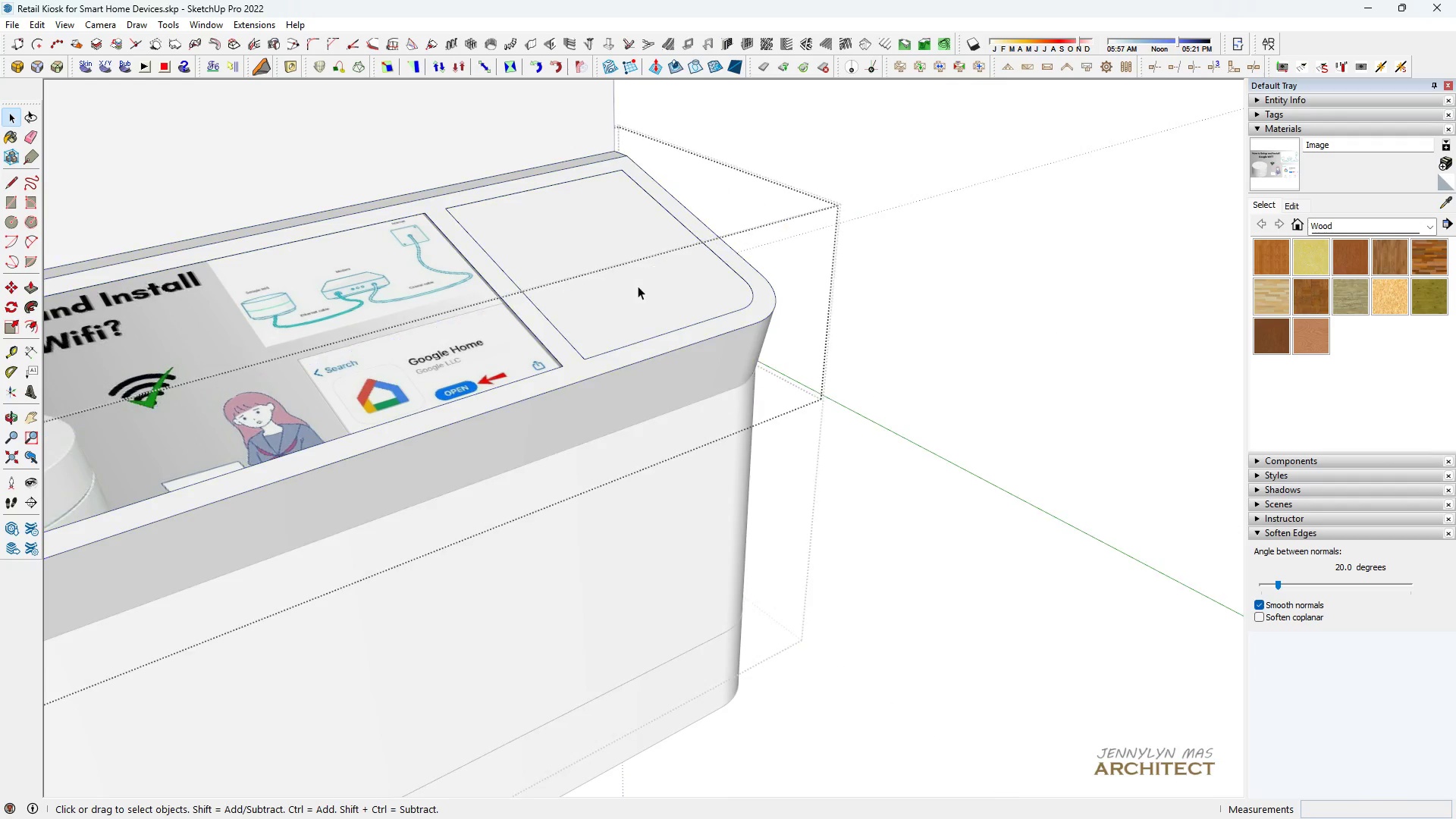 
triple_click([638, 286])
 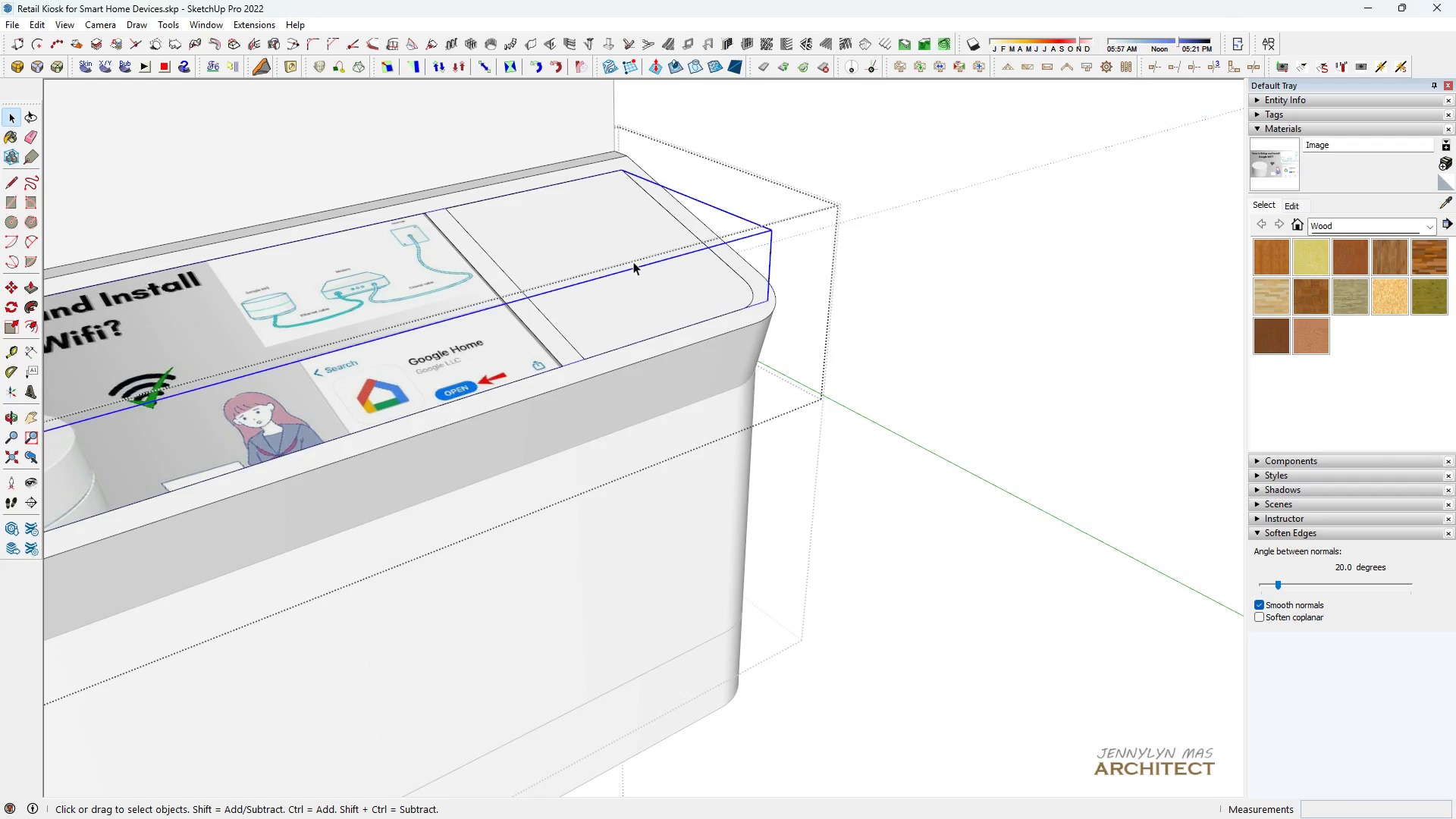 
triple_click([633, 262])
 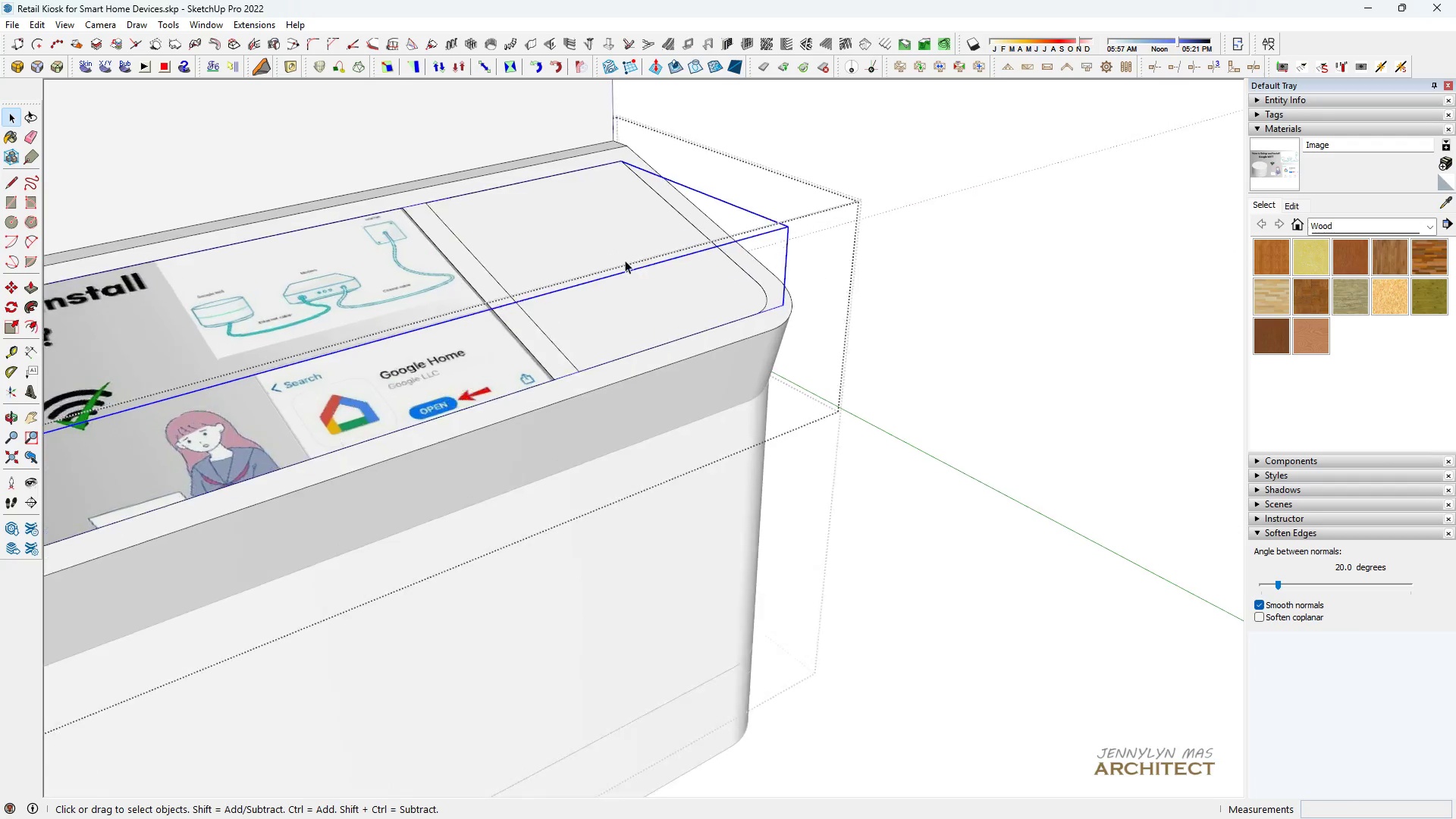 
scroll: coordinate [614, 261], scroll_direction: up, amount: 5.0
 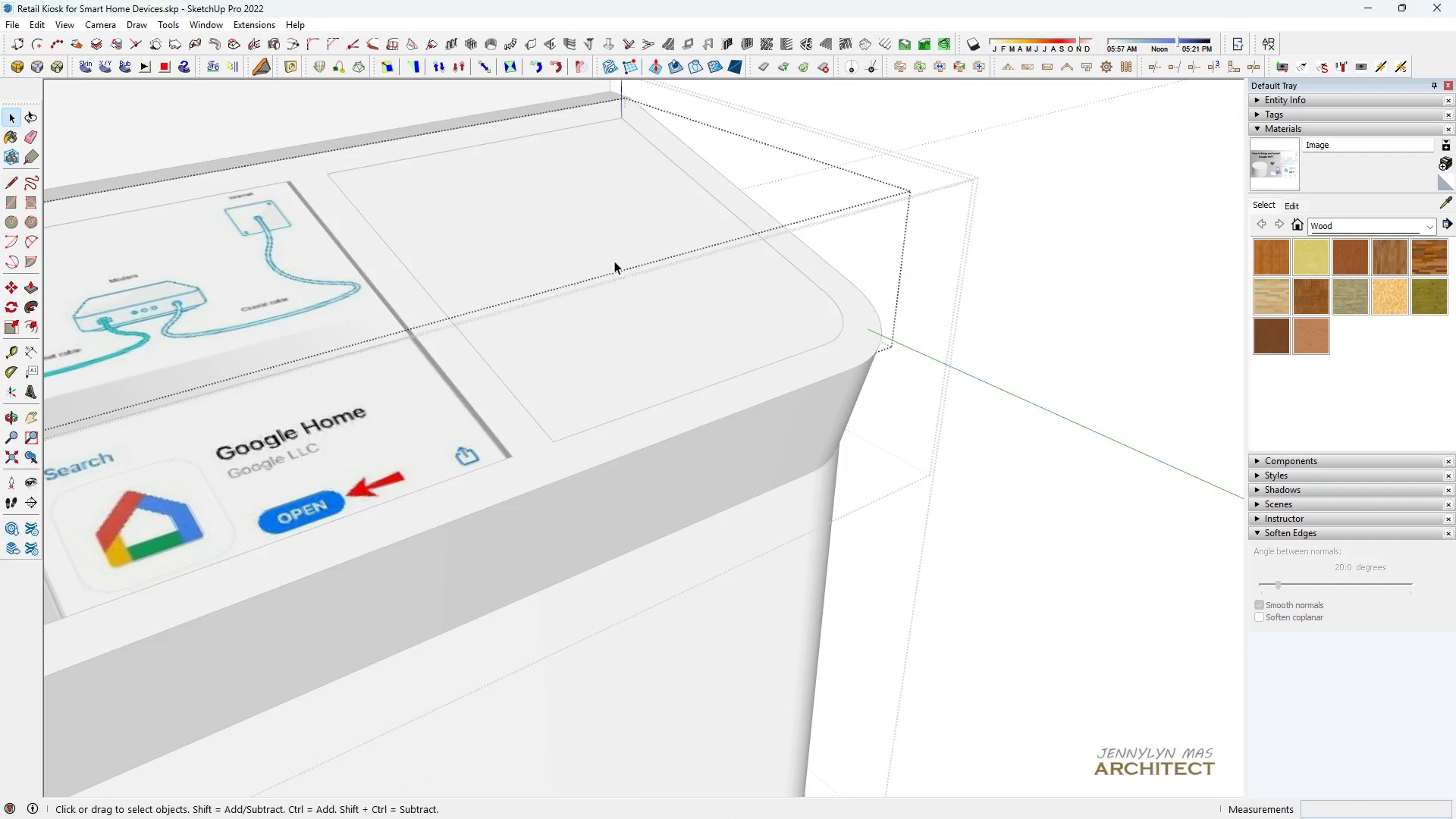 
double_click([614, 261])
 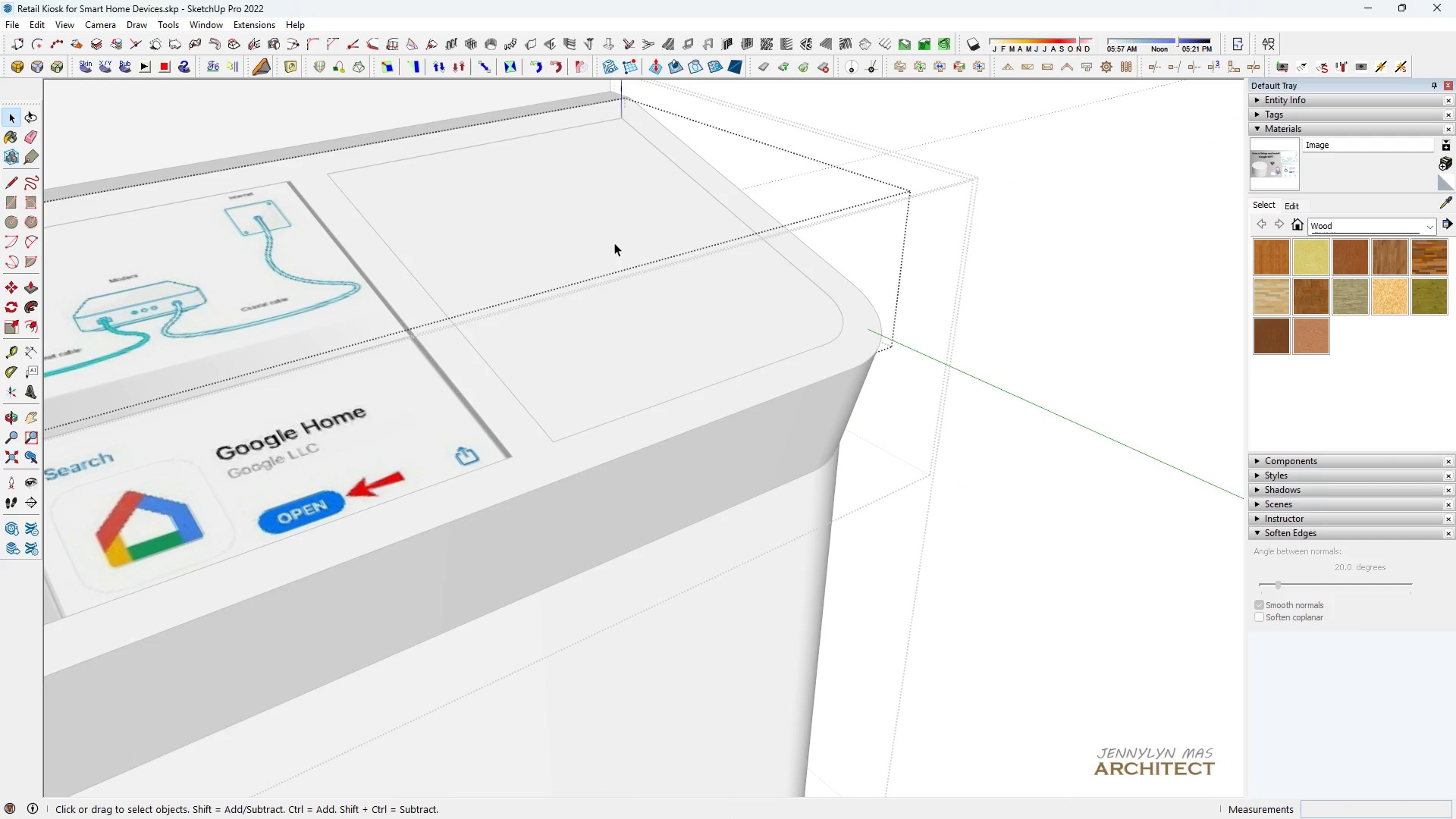 
triple_click([614, 243])
 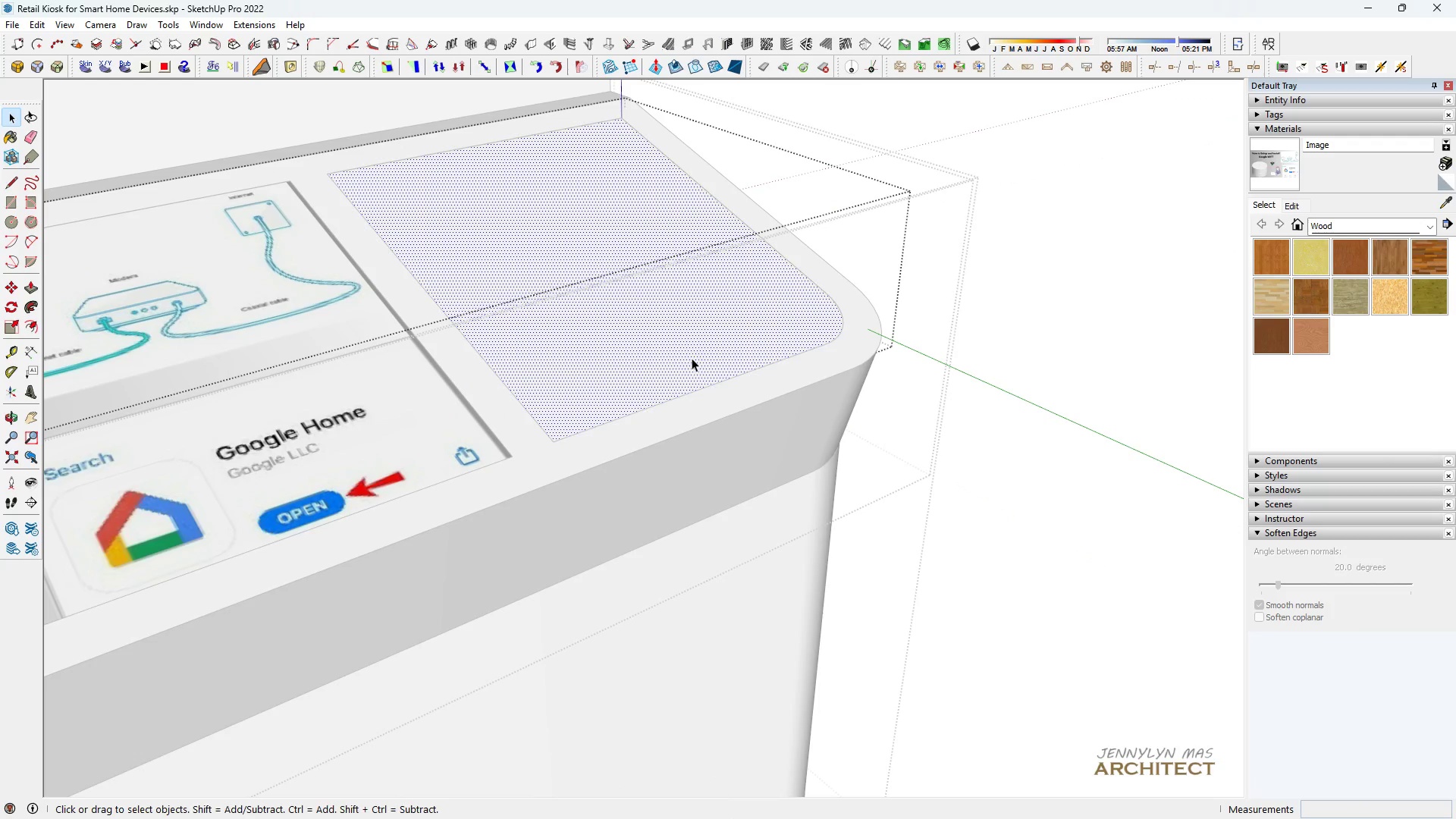 
type(hh  )
 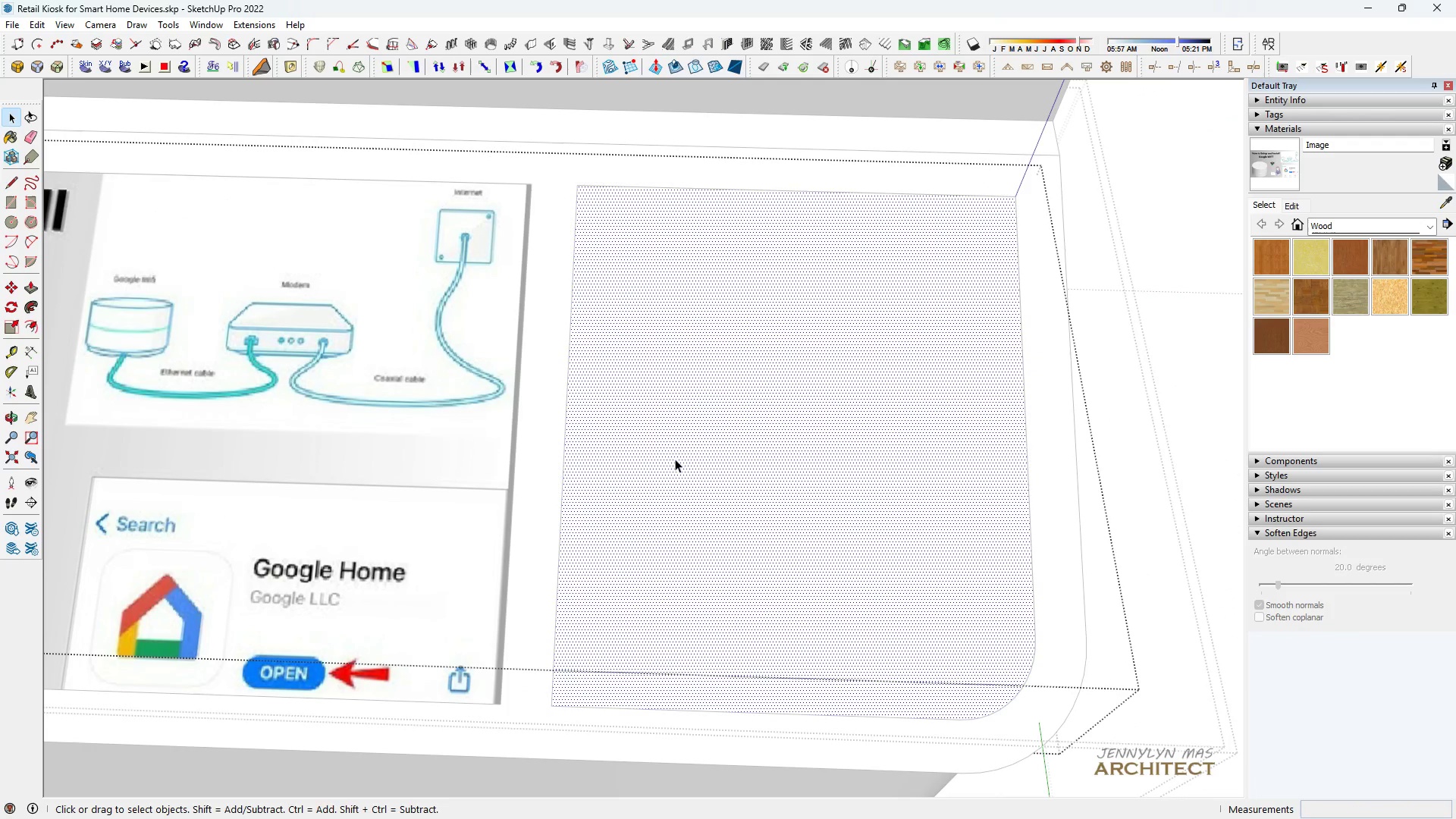 
scroll: coordinate [392, 507], scroll_direction: down, amount: 2.0
 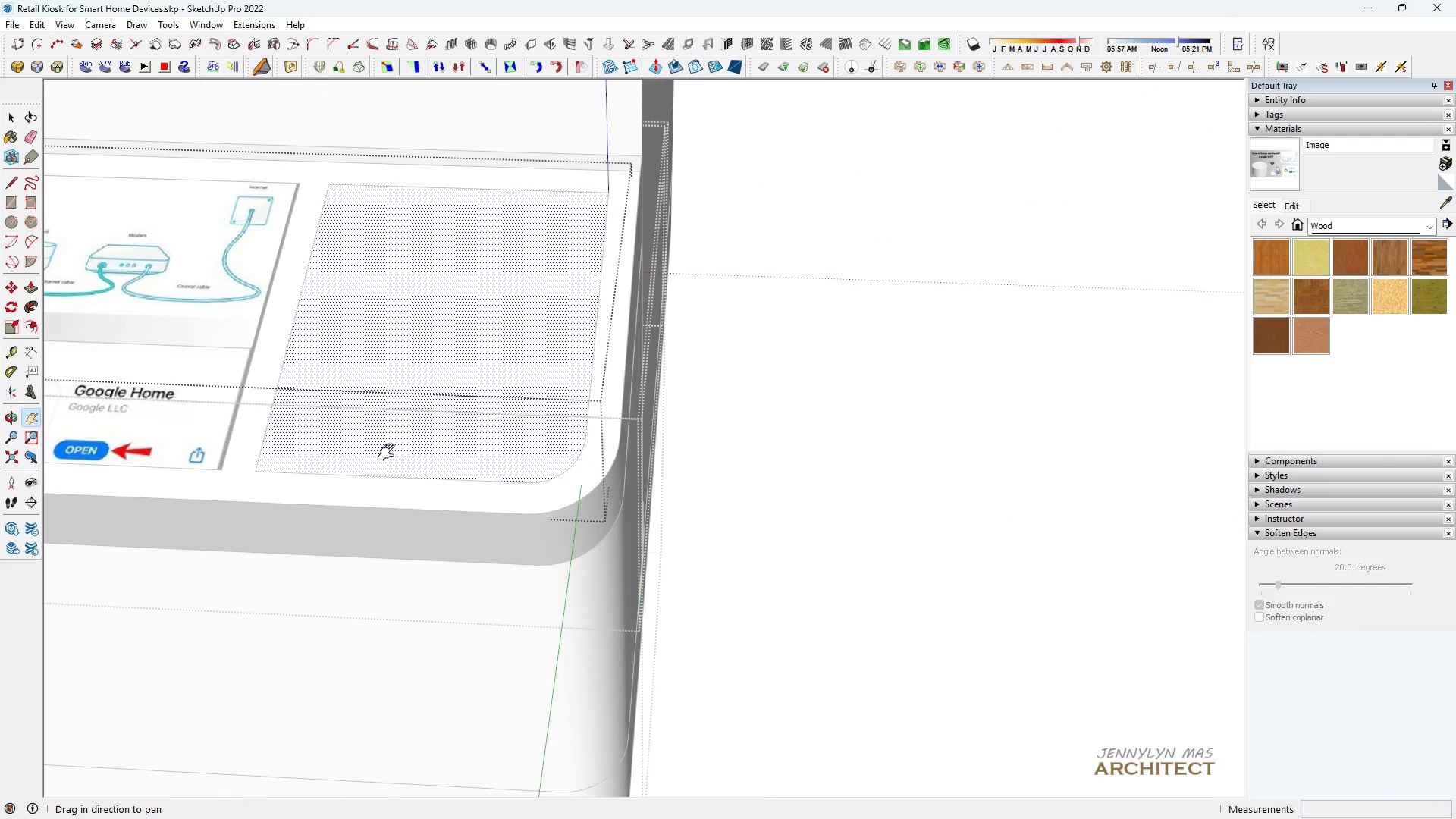 
left_click_drag(start_coordinate=[397, 438], to_coordinate=[732, 453])
 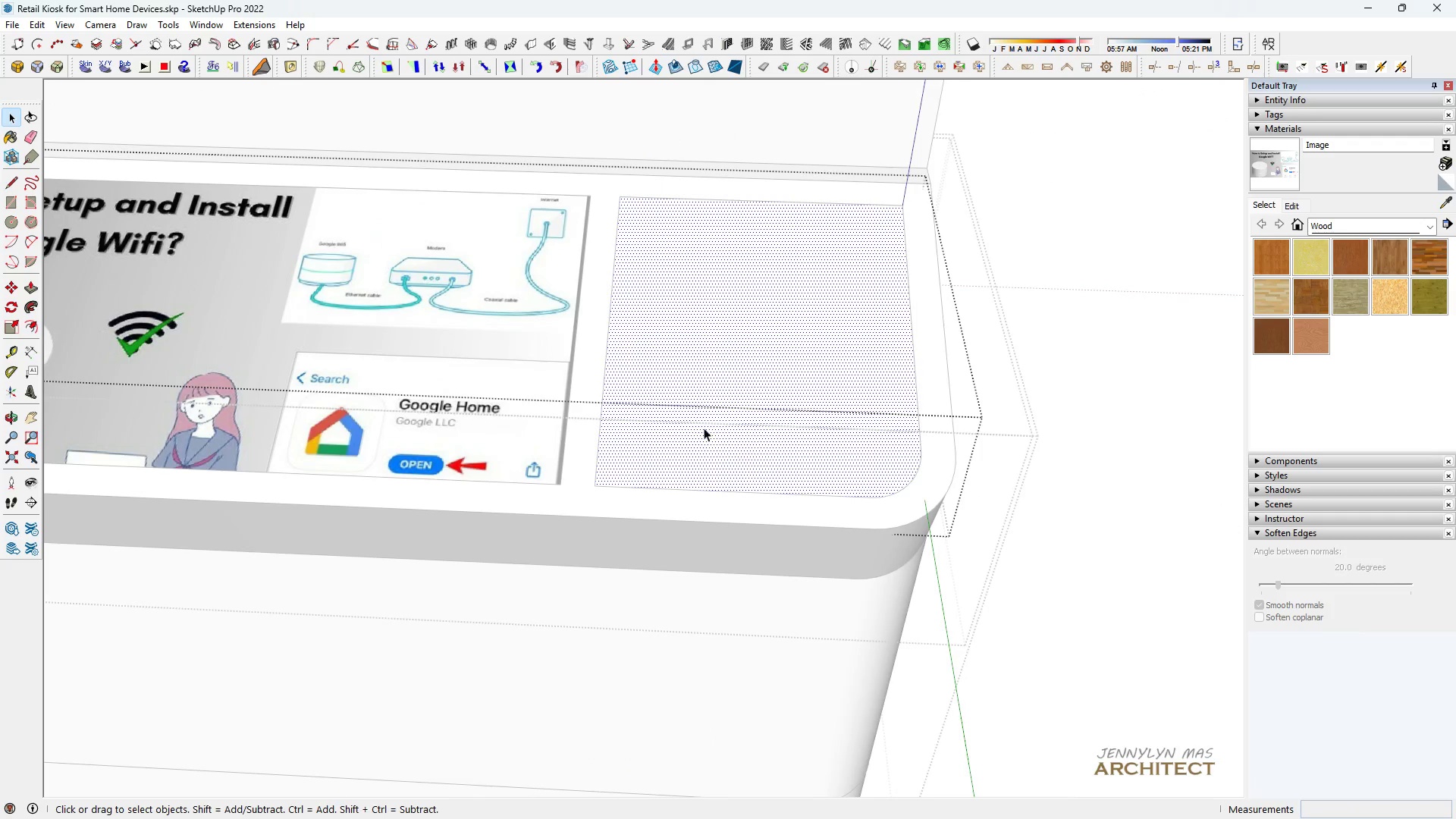 
scroll: coordinate [708, 412], scroll_direction: up, amount: 4.0
 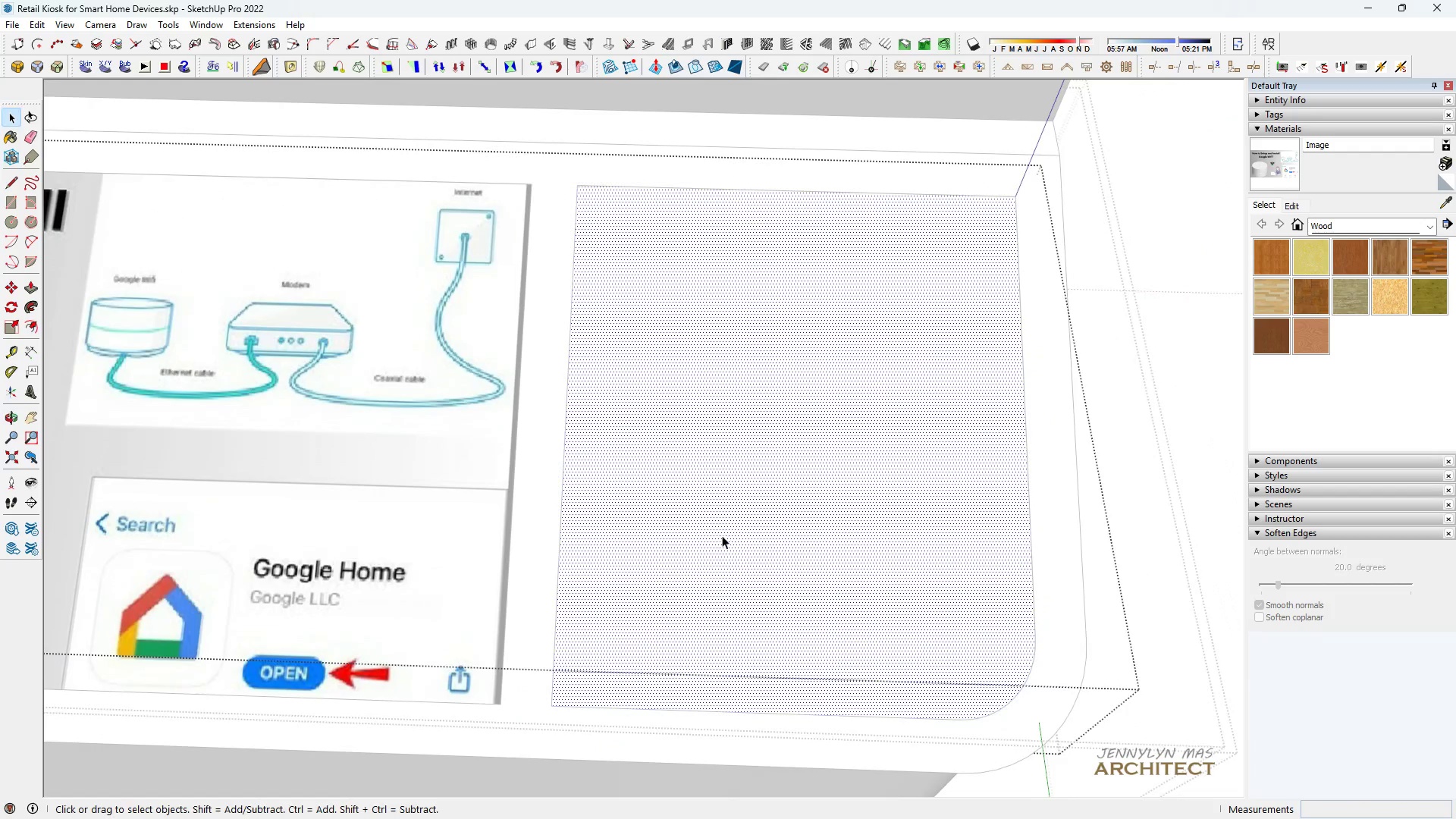 
left_click([717, 477])
 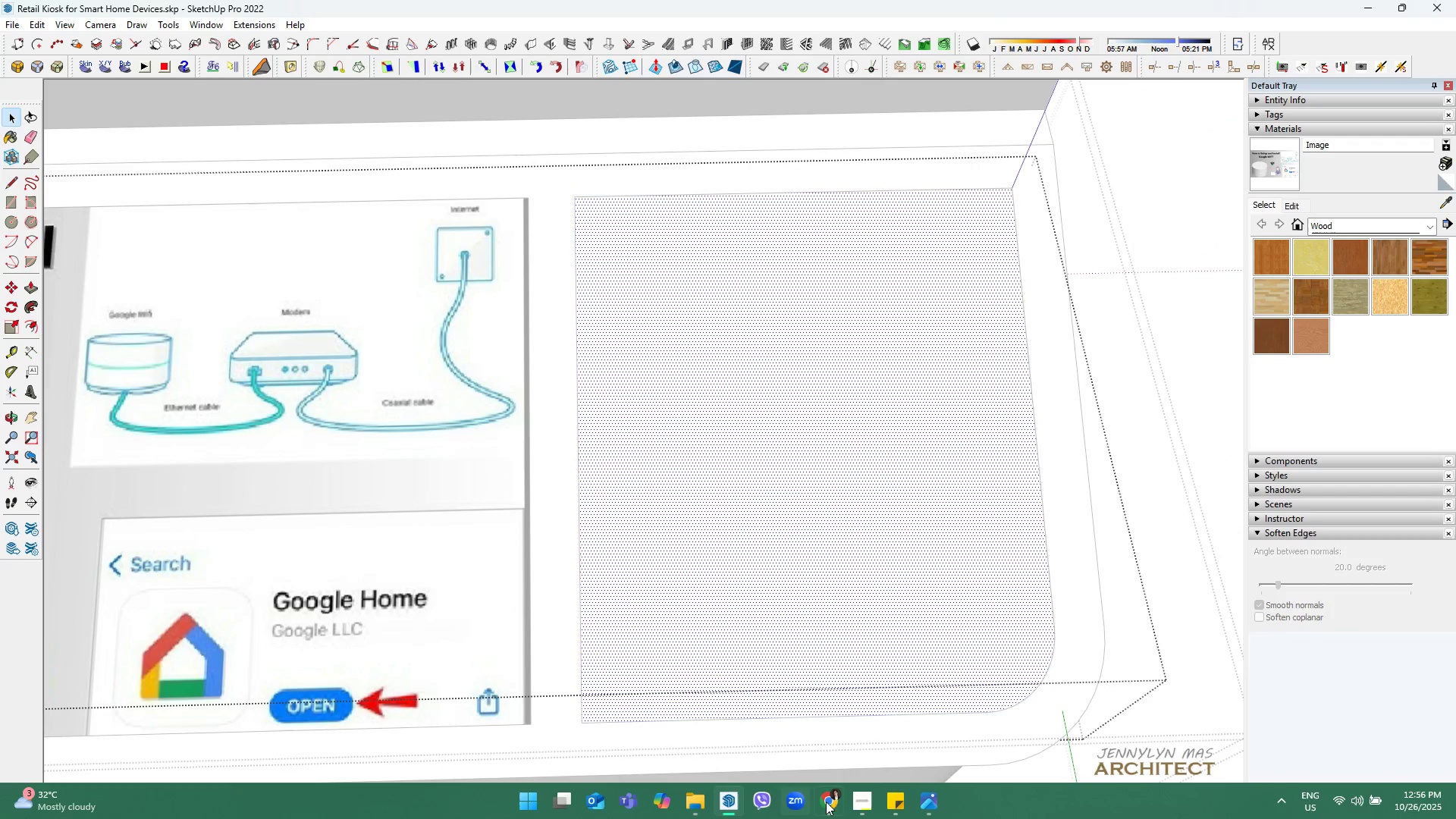 
left_click([836, 799])
 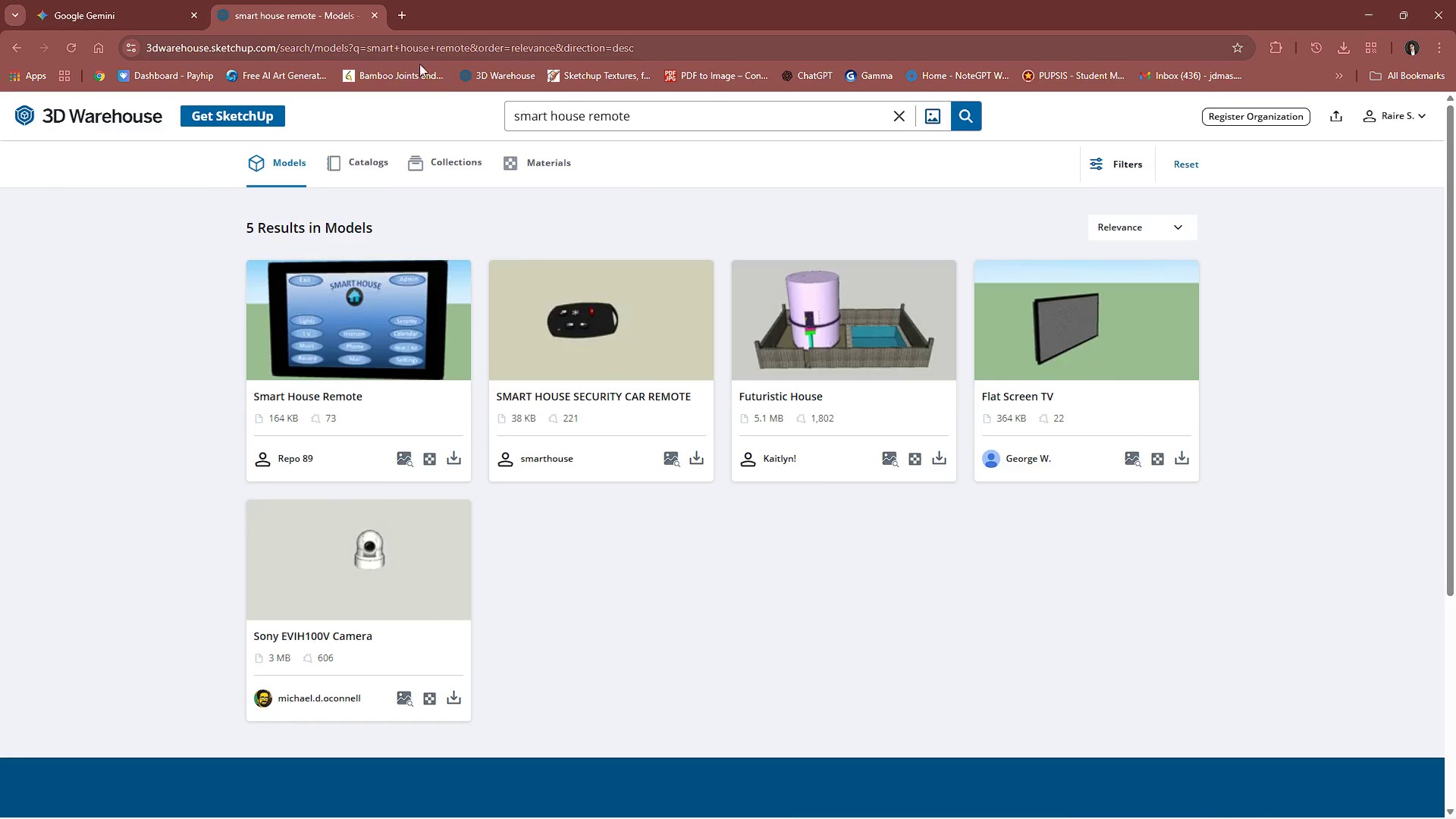 
left_click_drag(start_coordinate=[184, 11], to_coordinate=[190, 13])
 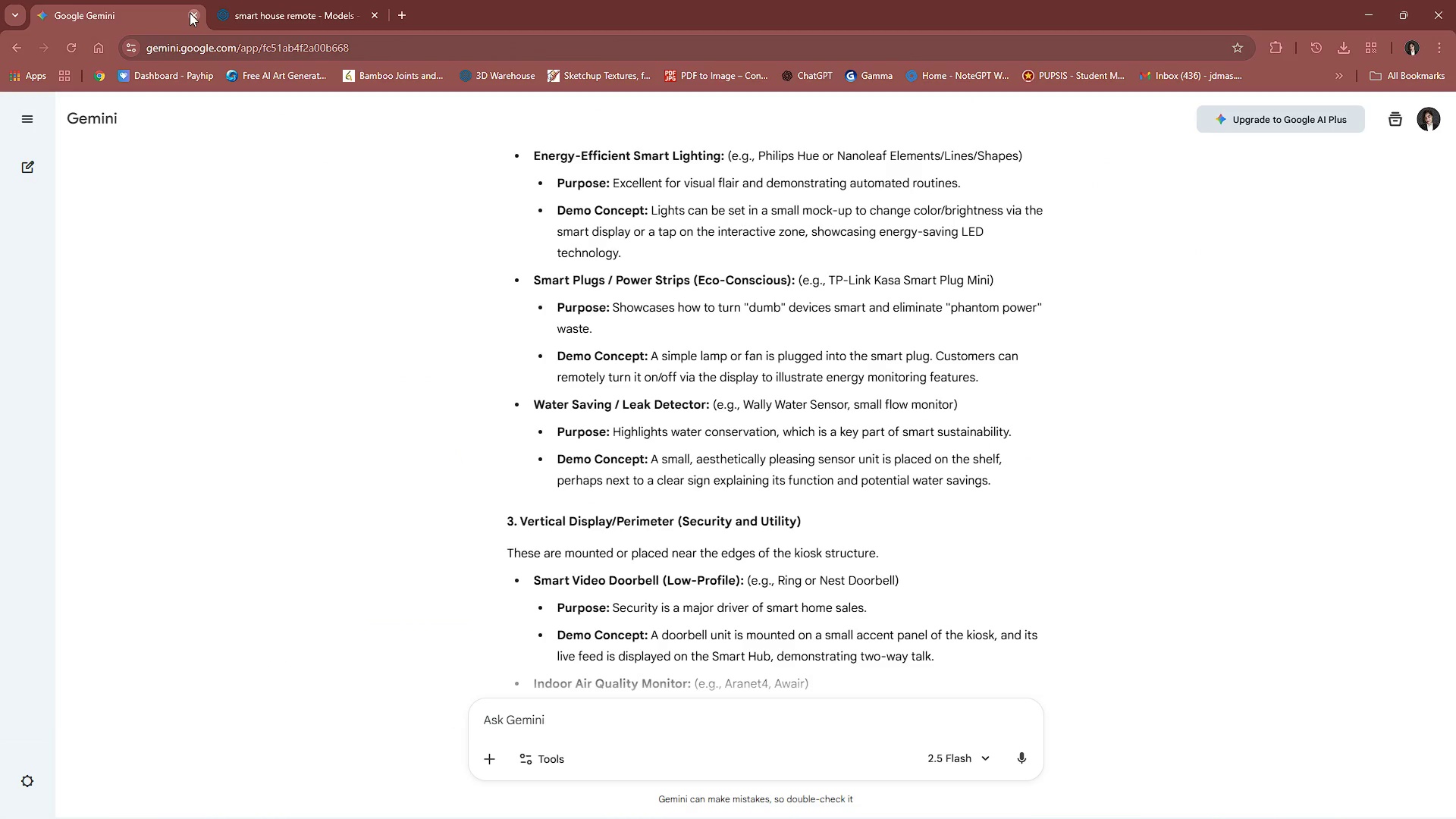 
left_click([190, 13])
 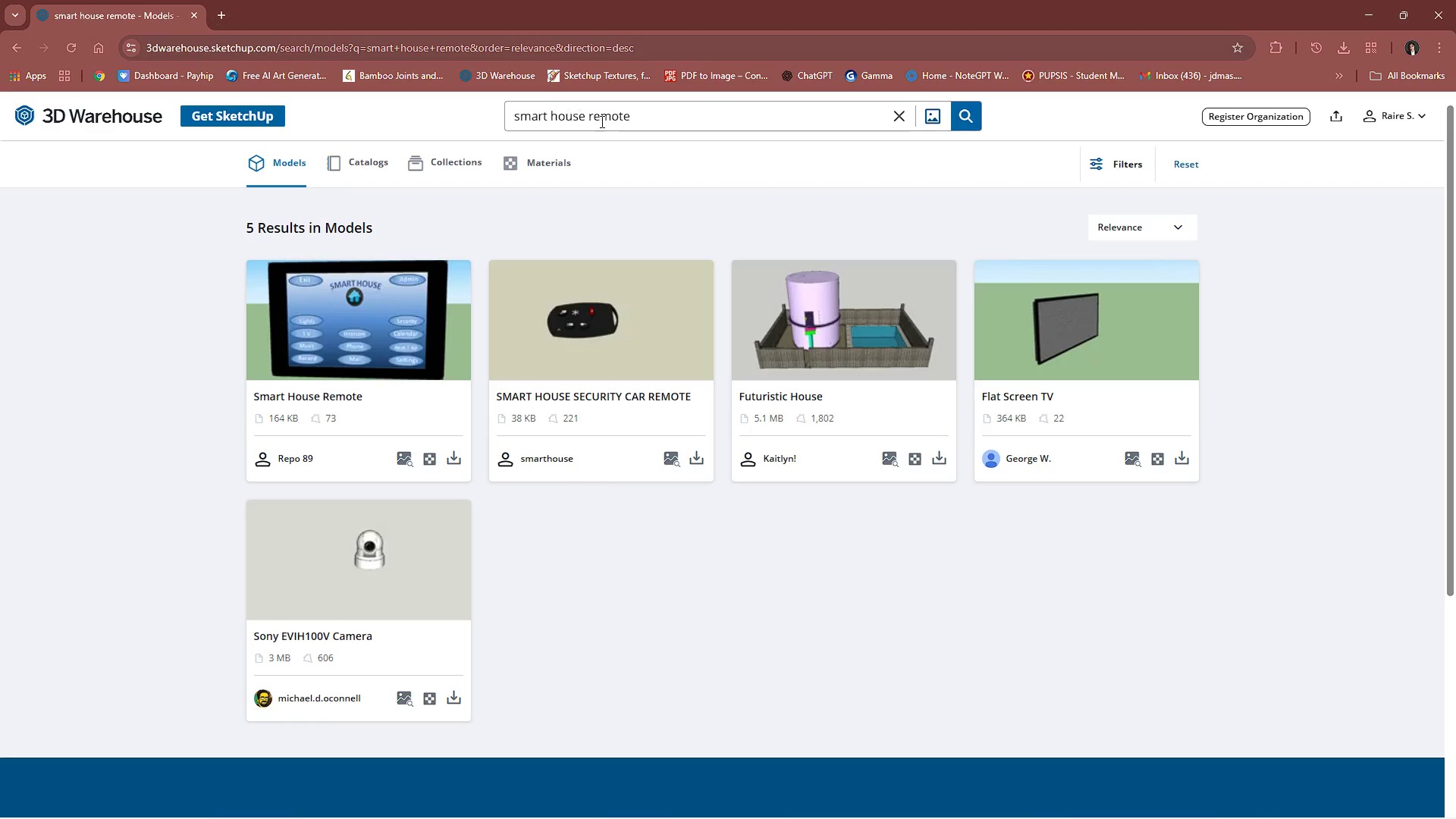 
left_click([615, 124])
 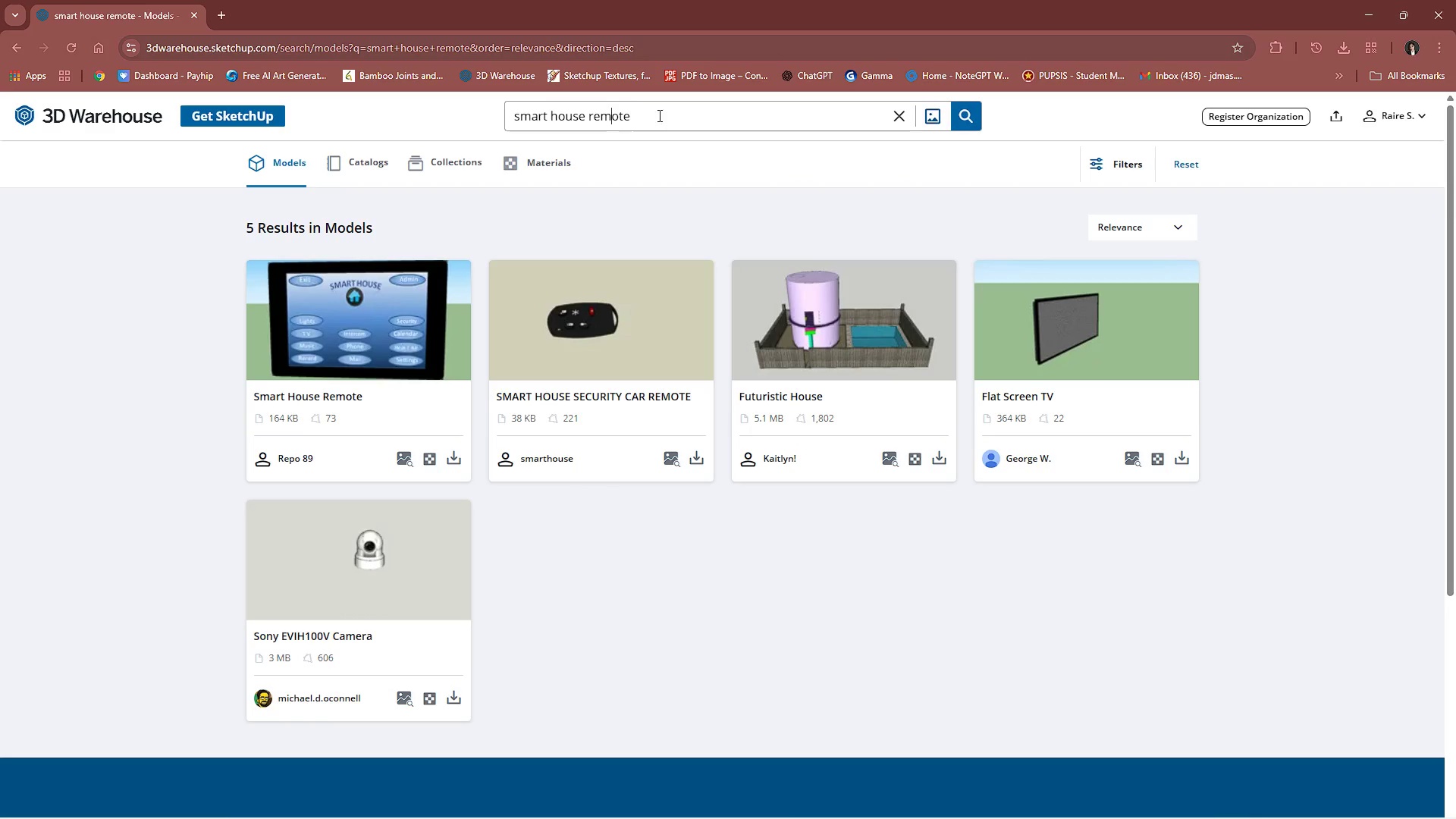 
left_click_drag(start_coordinate=[670, 102], to_coordinate=[2, 145])
 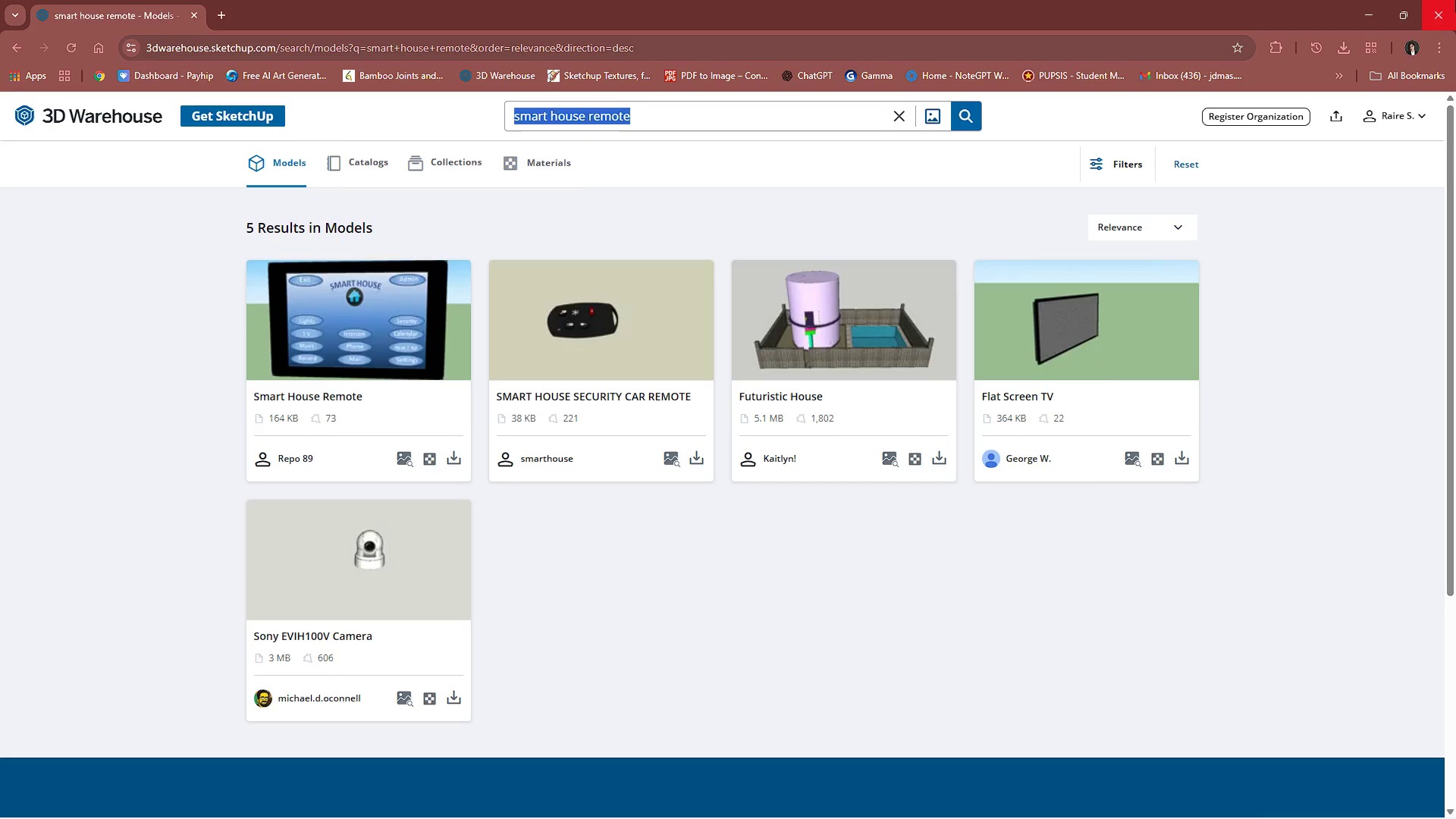 
type(outlet)
 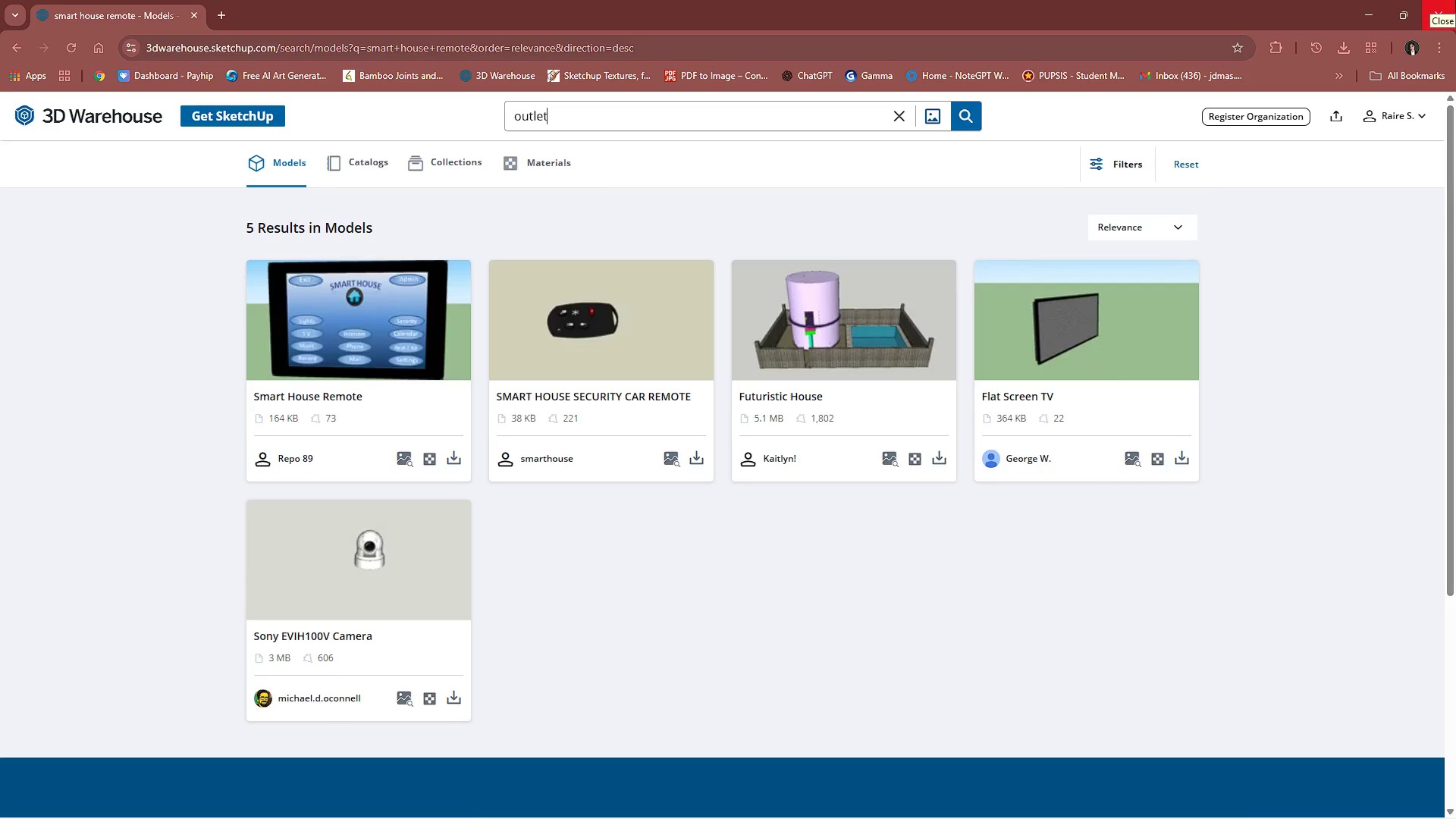 
key(Enter)
 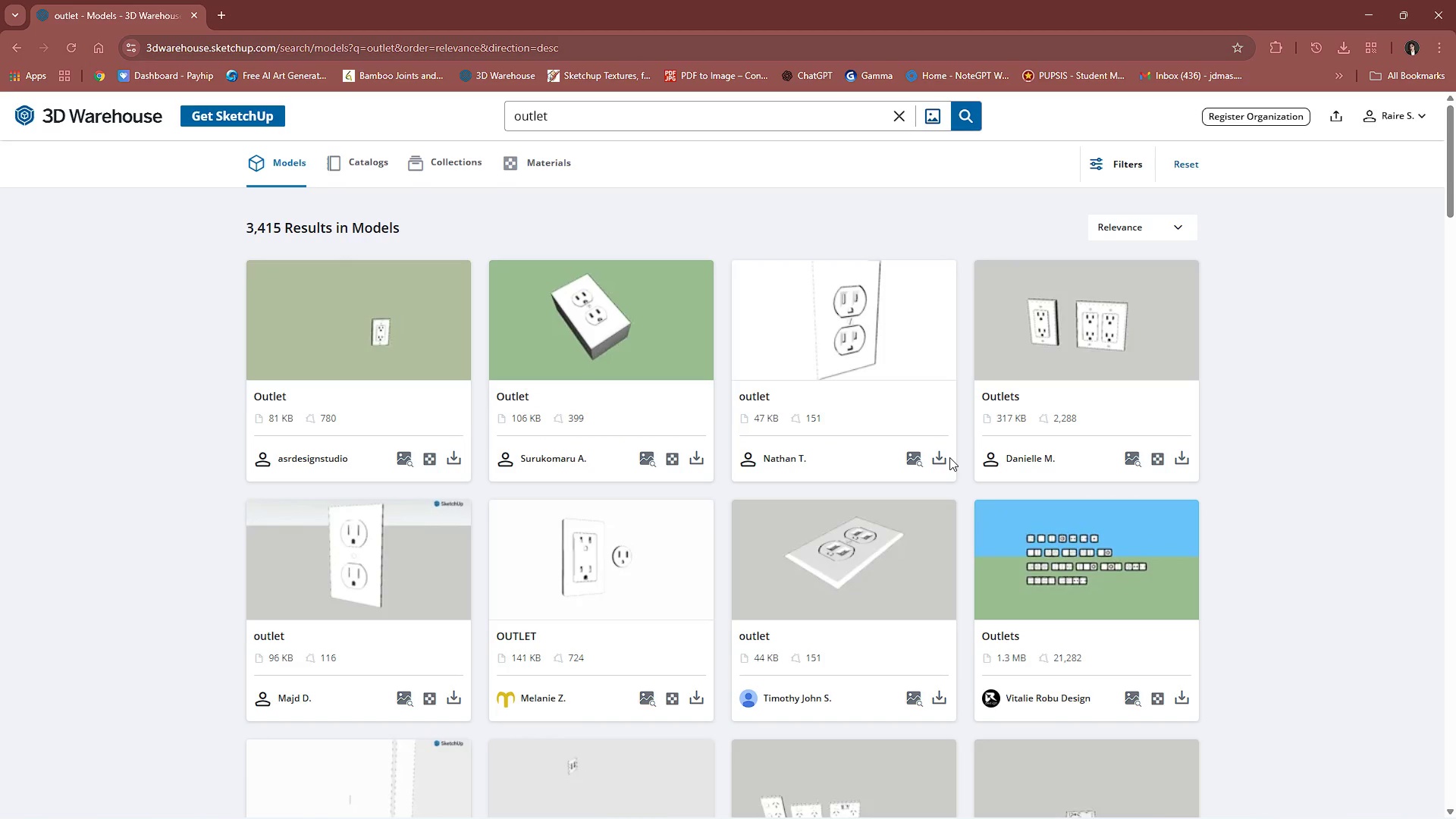 
wait(5.45)
 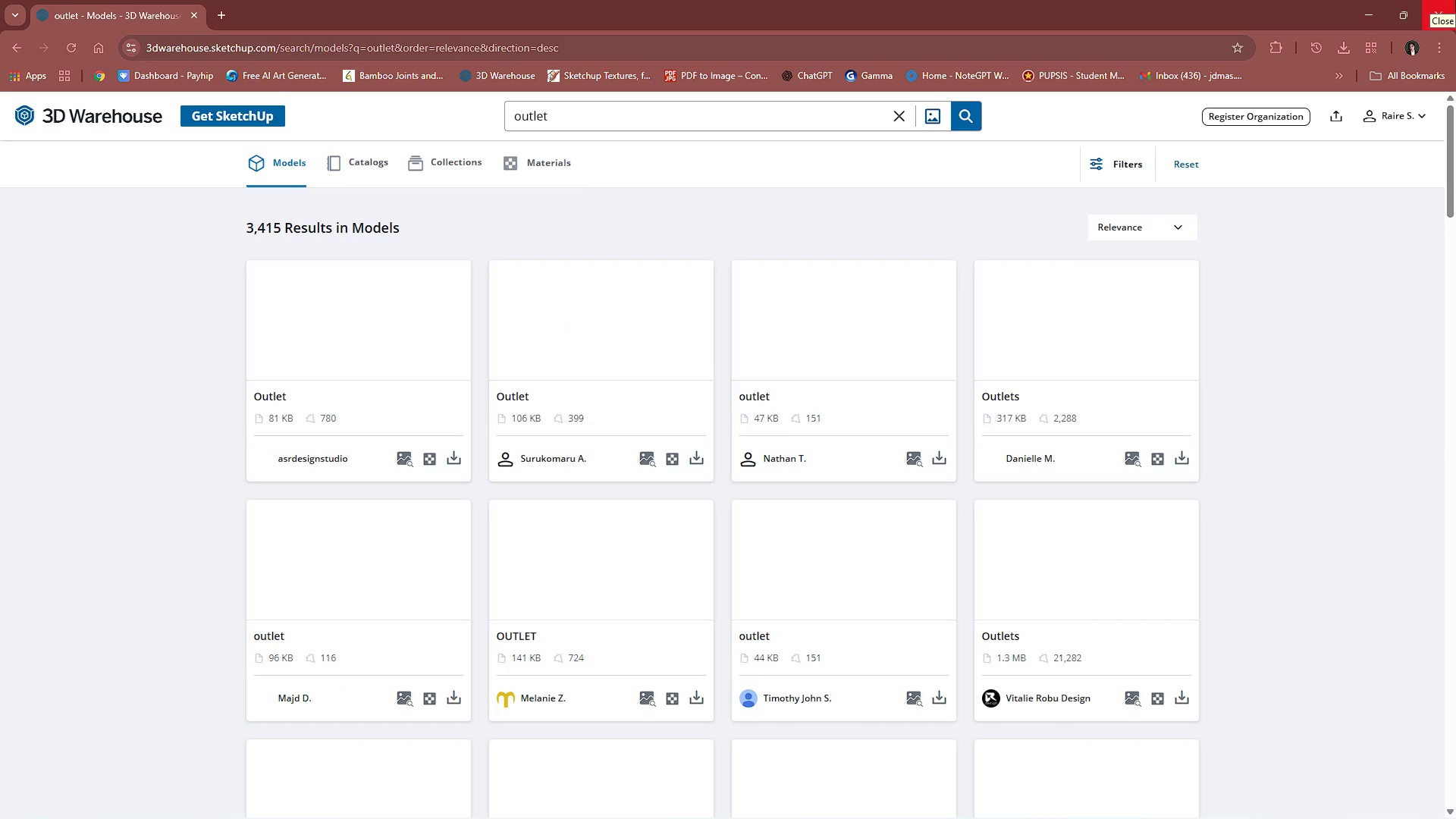 
left_click([940, 707])
 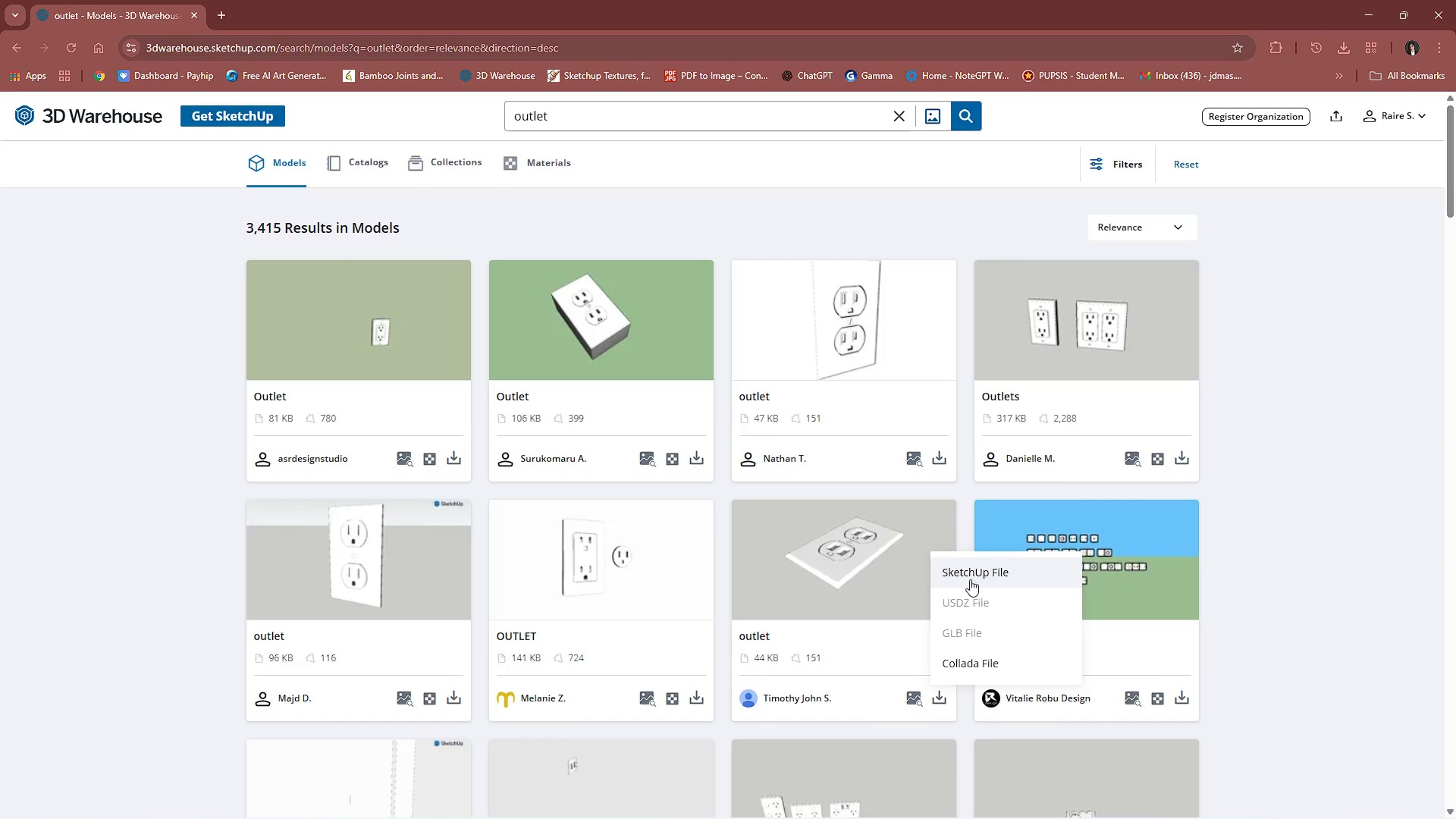 
left_click([984, 561])
 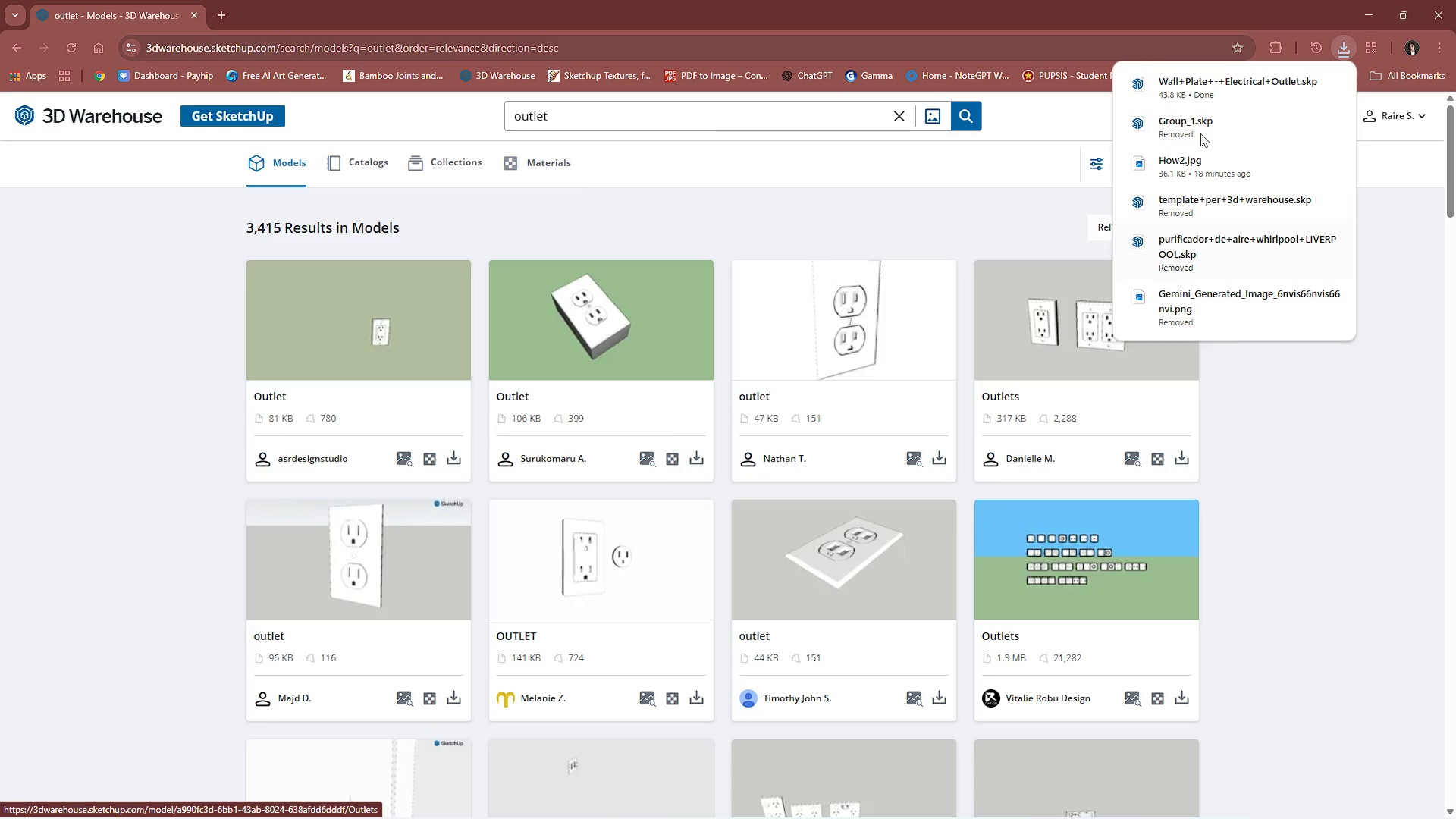 
left_click([1357, 0])
 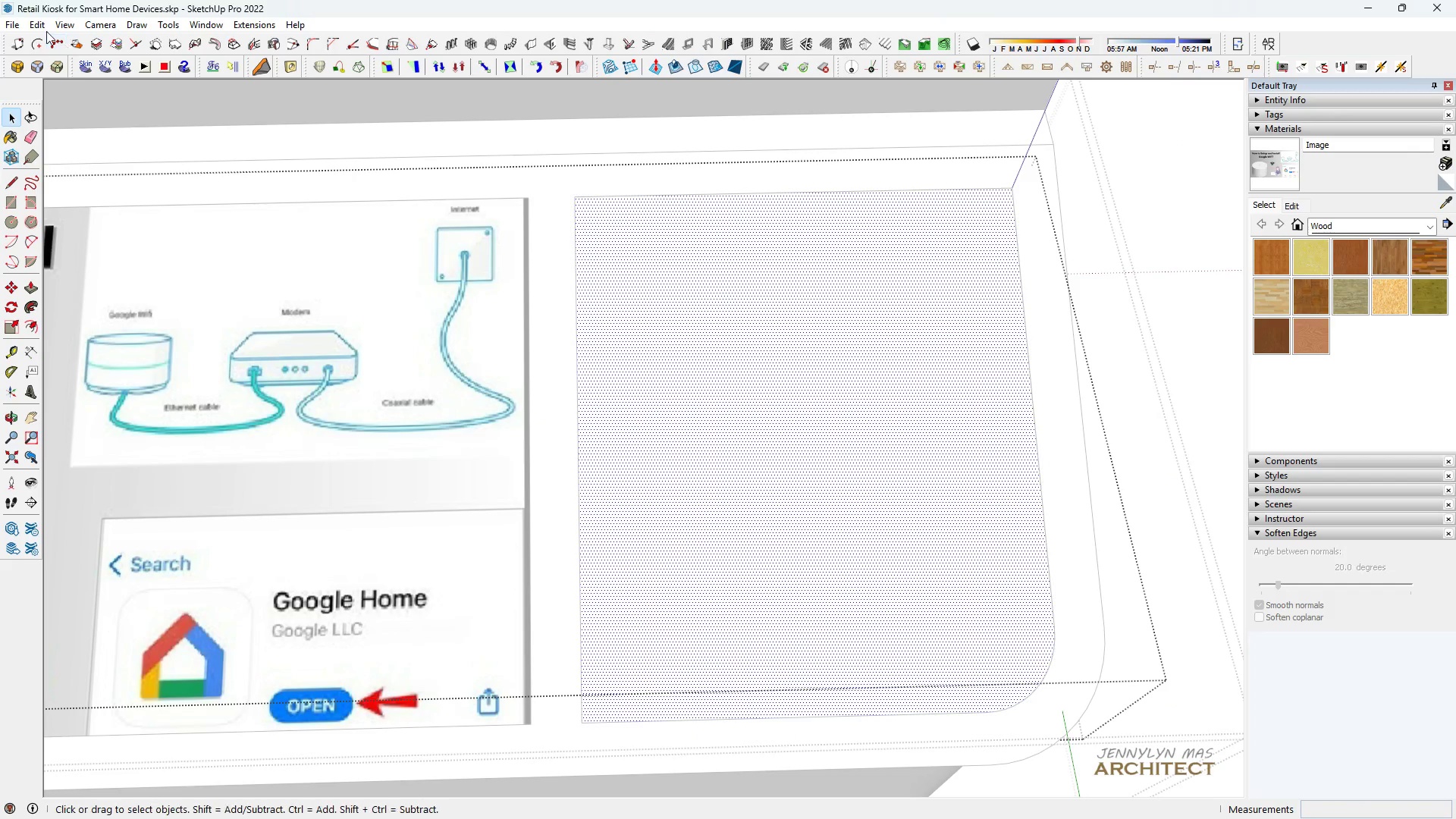 
left_click([13, 22])
 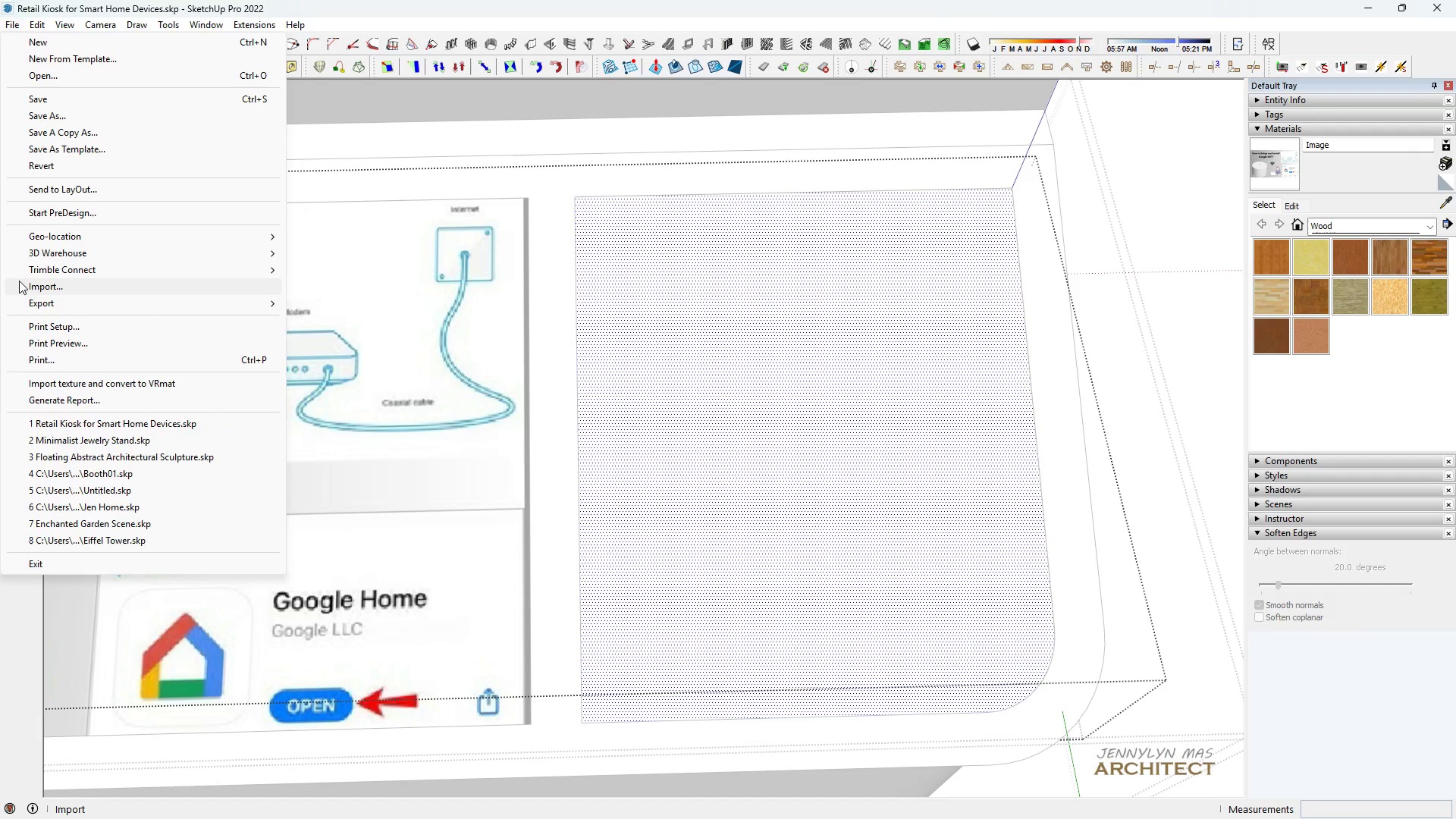 
left_click([30, 290])
 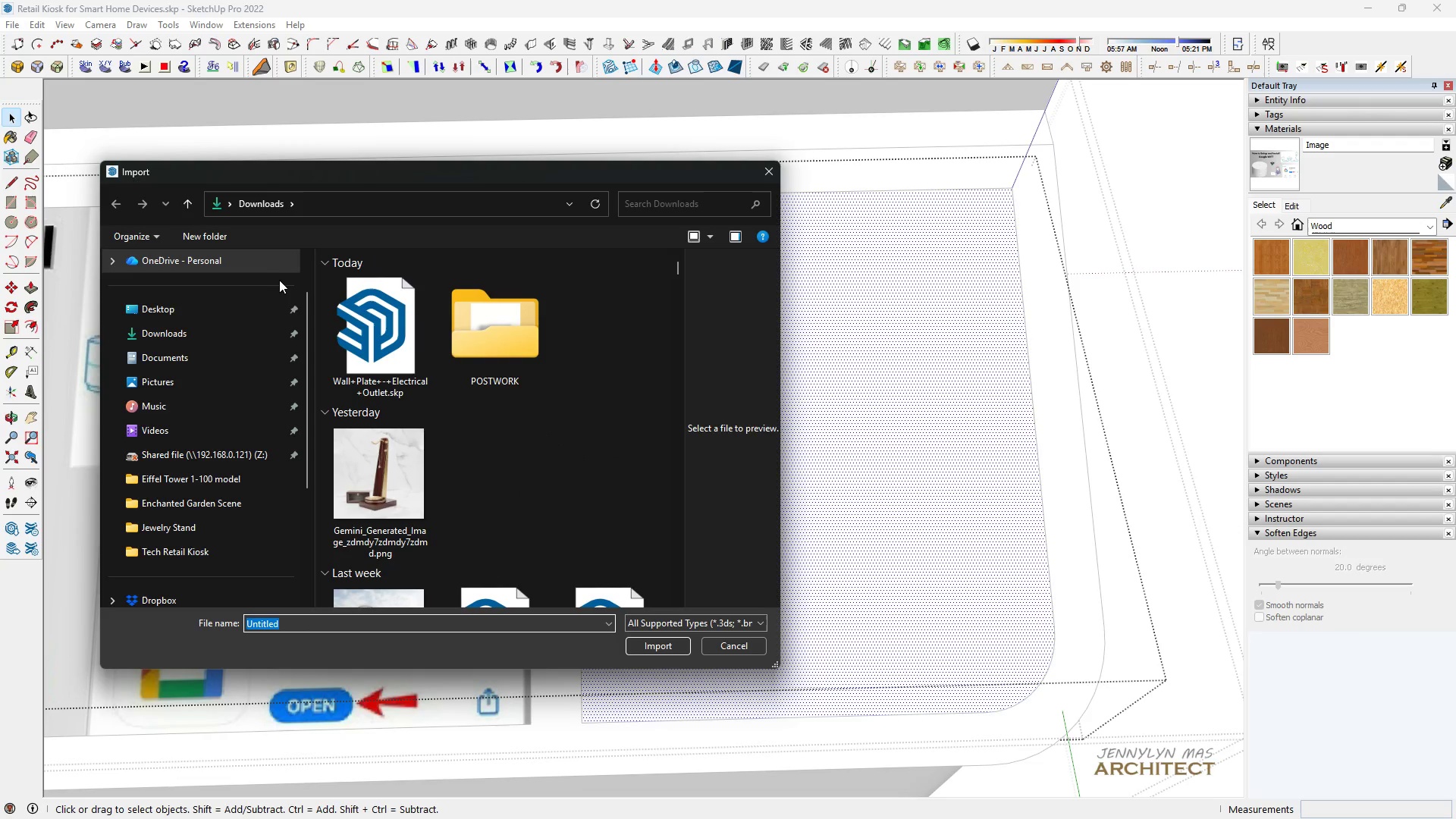 
double_click([330, 313])
 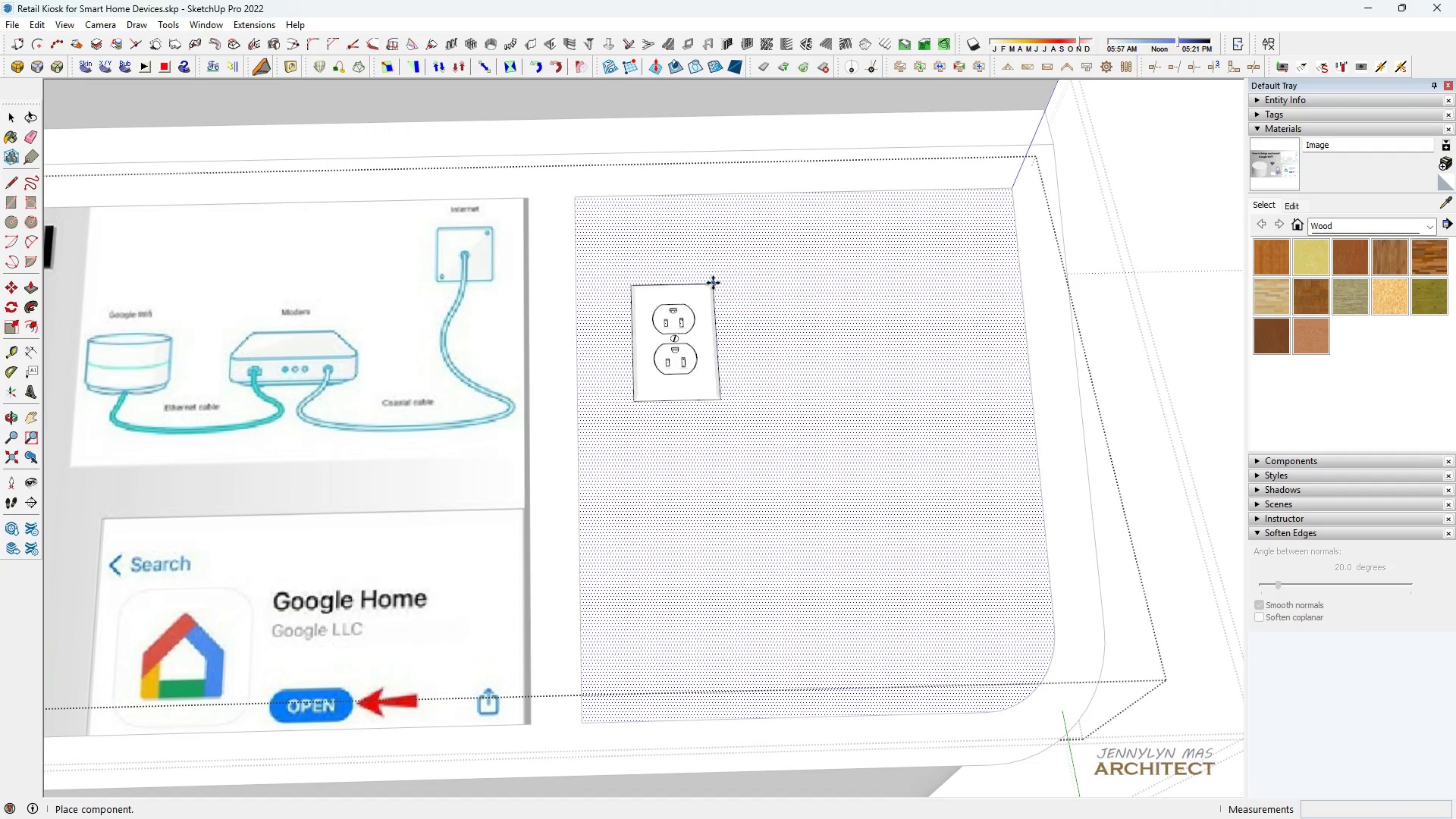 
left_click([713, 282])
 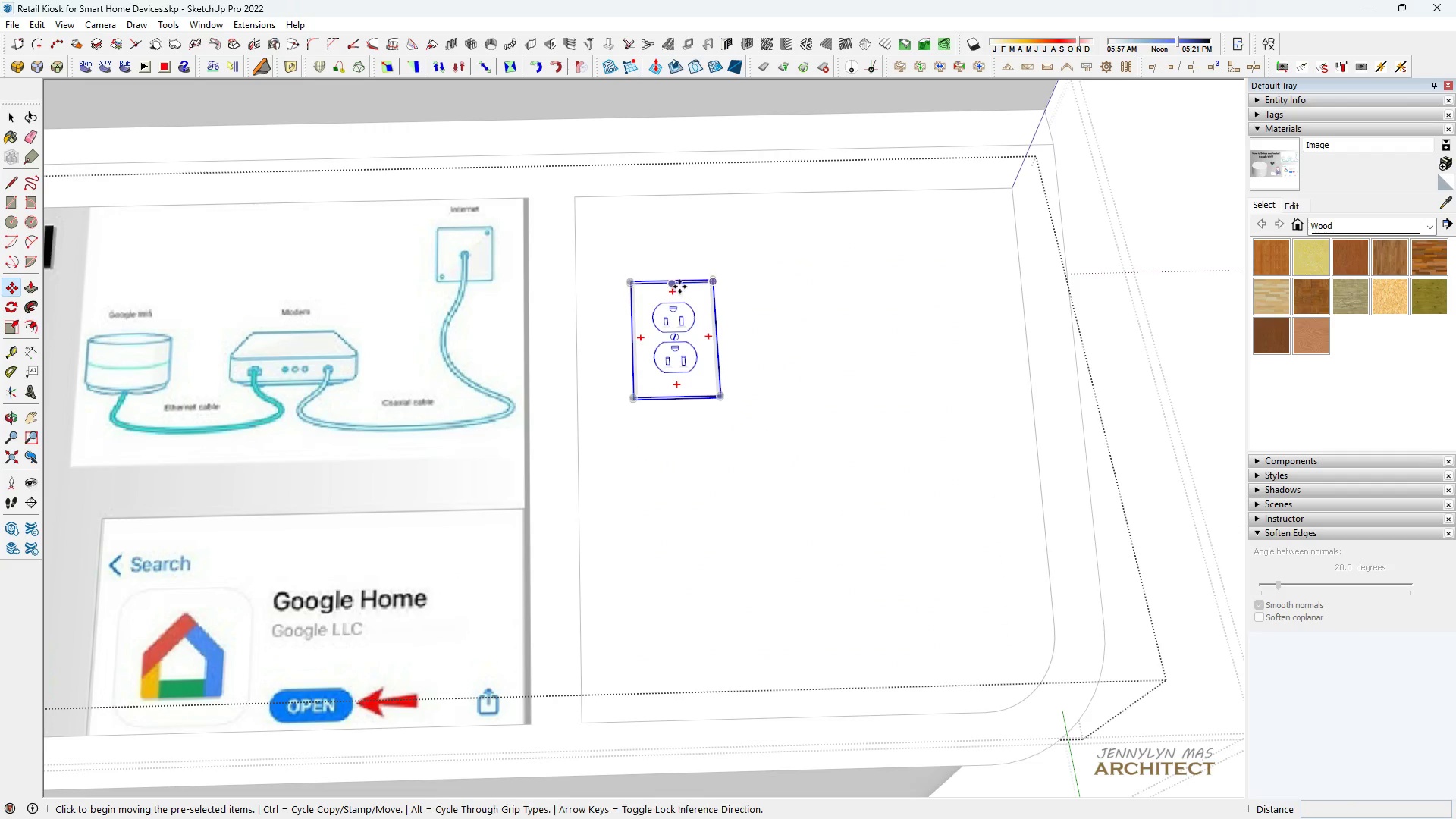 
key(Space)
 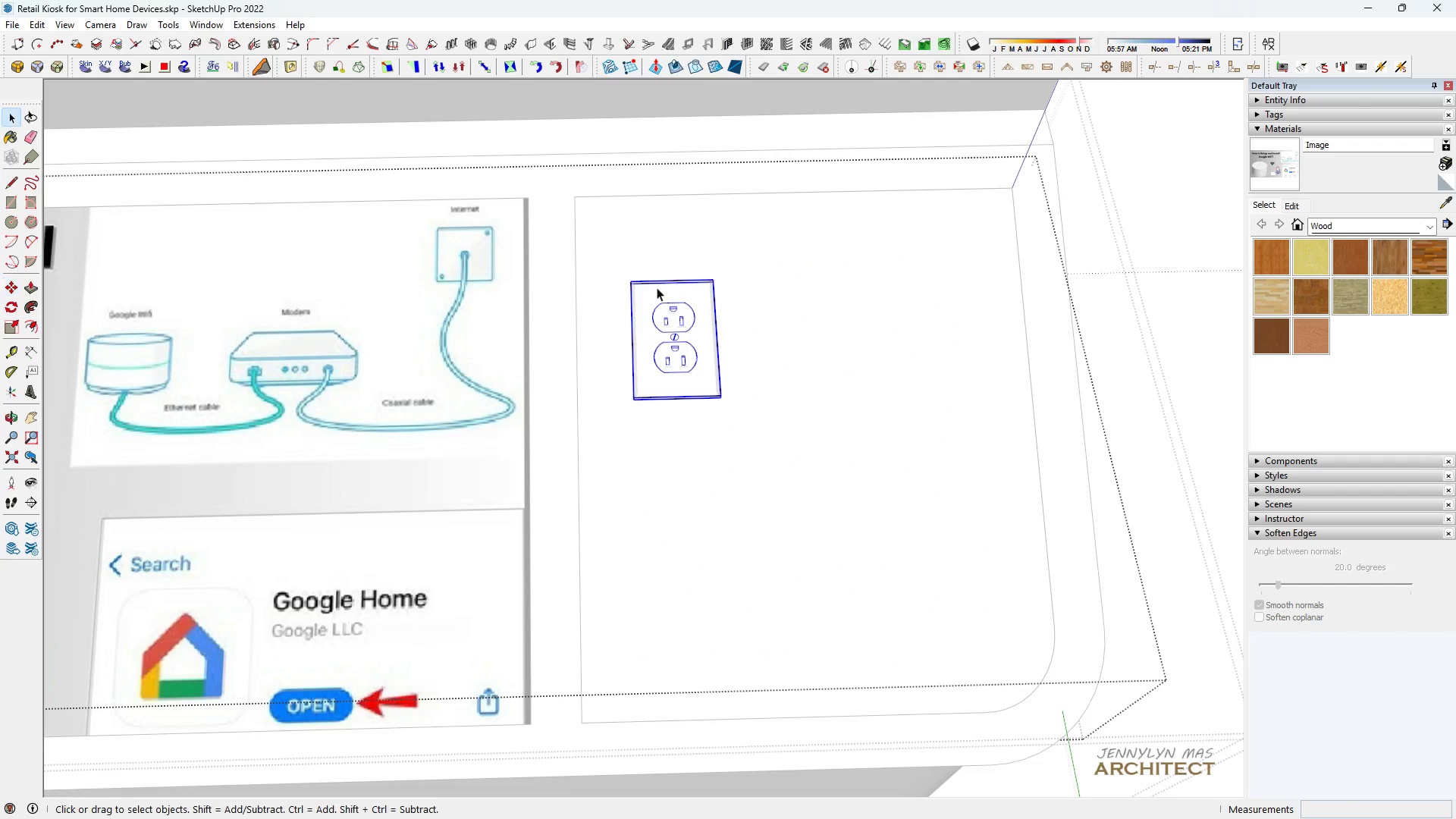 
scroll: coordinate [595, 425], scroll_direction: up, amount: 8.0
 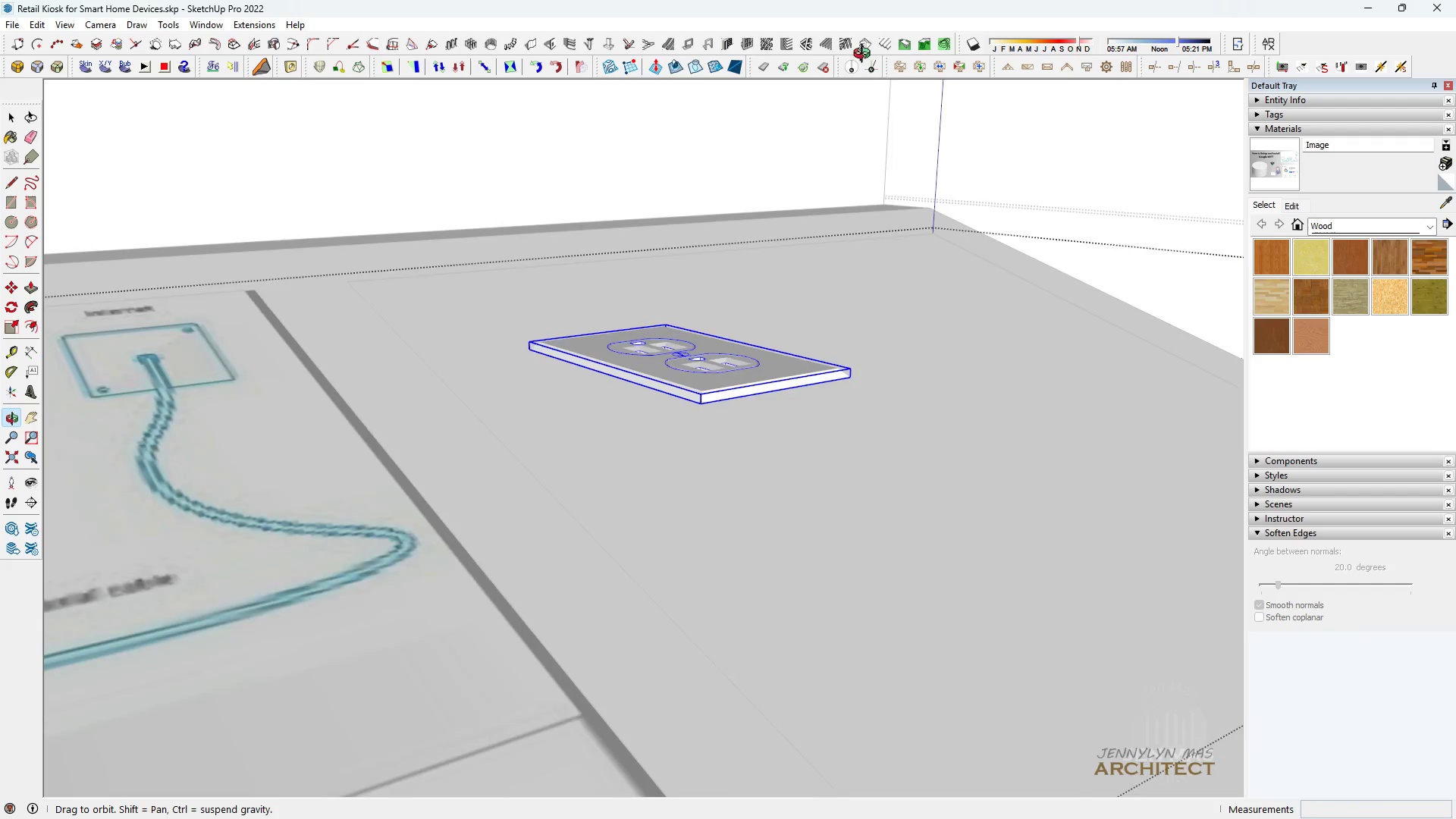 
key(H)
 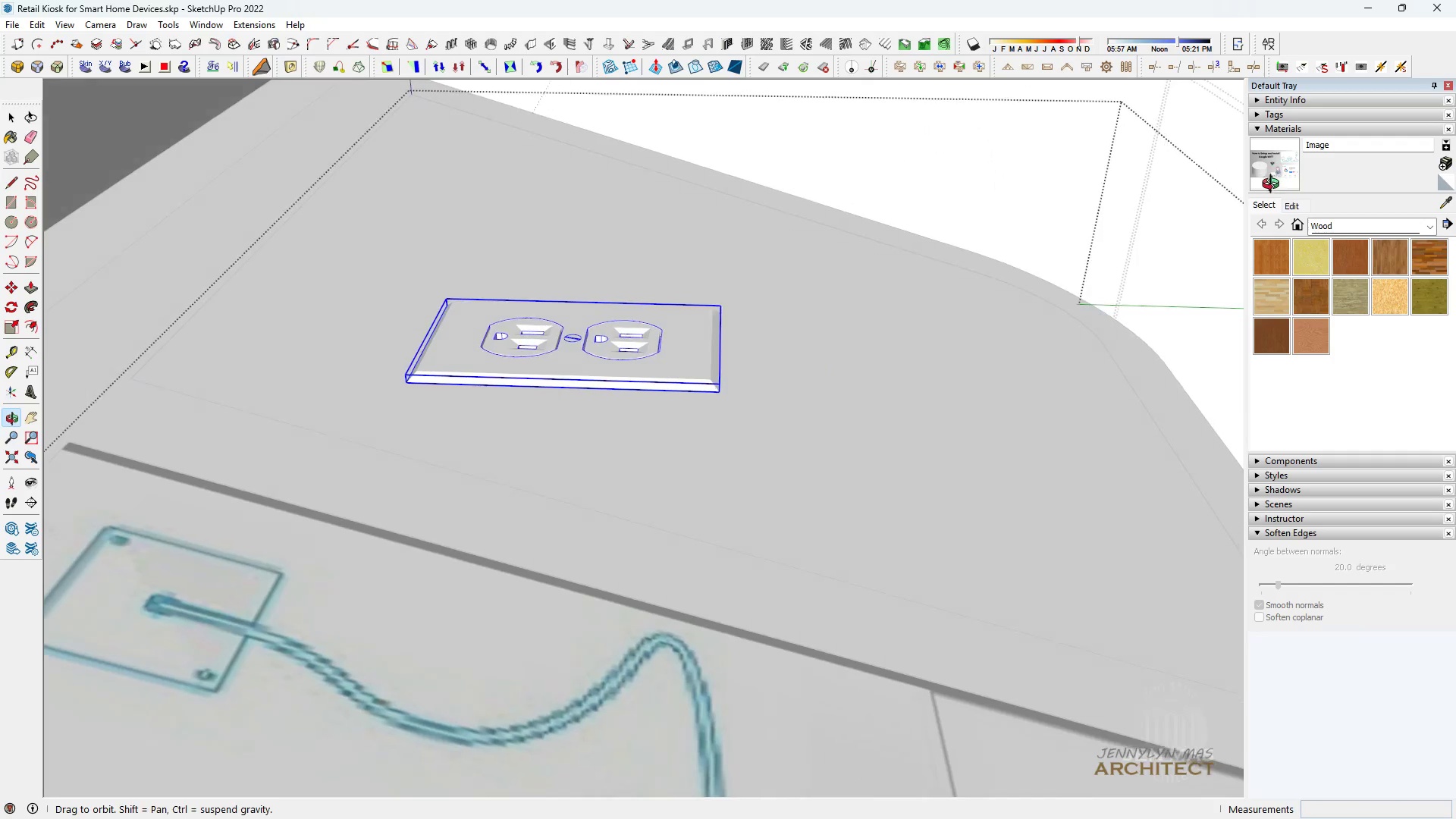 
scroll: coordinate [470, 388], scroll_direction: up, amount: 8.0
 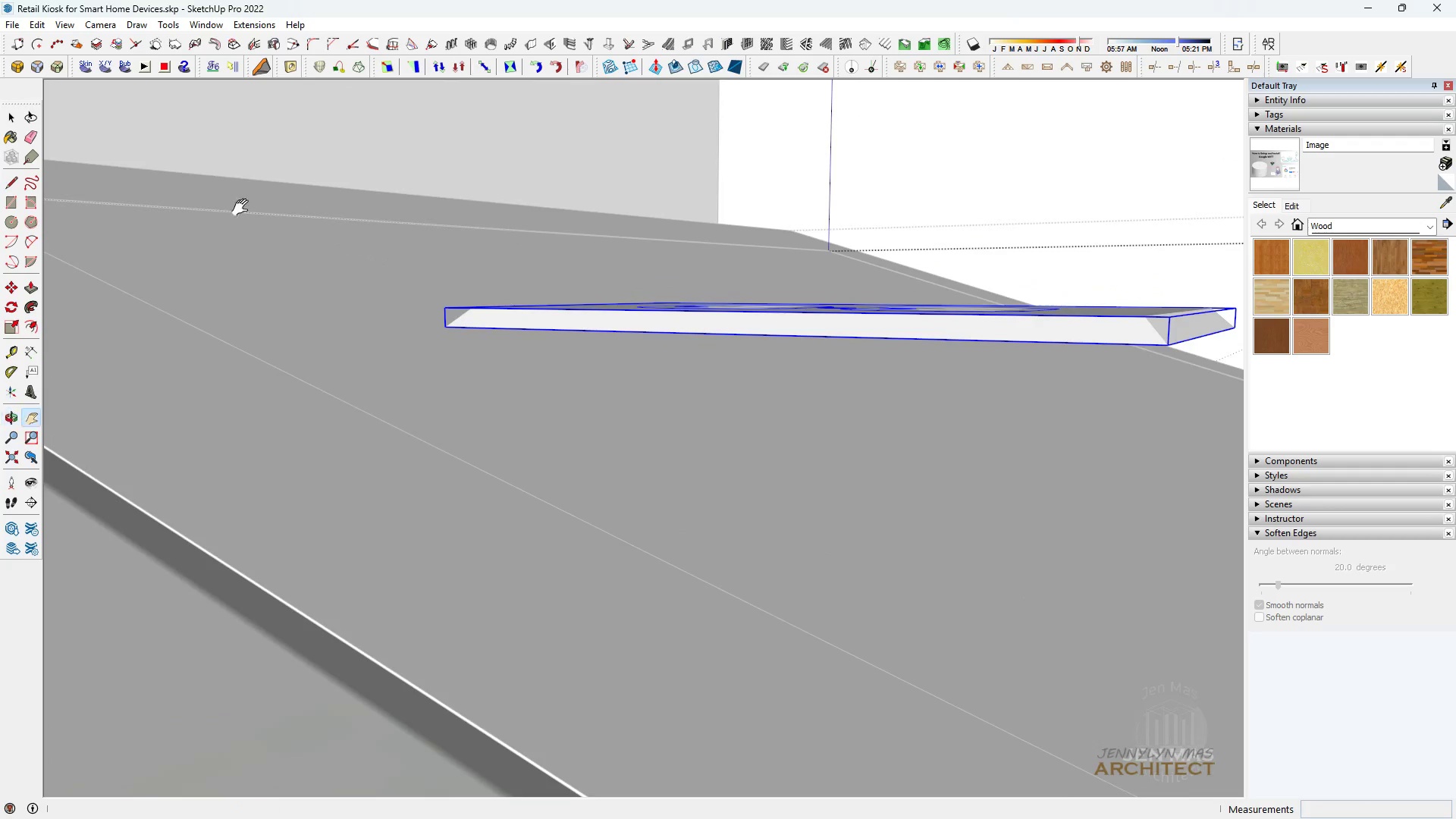 
key(Q)
 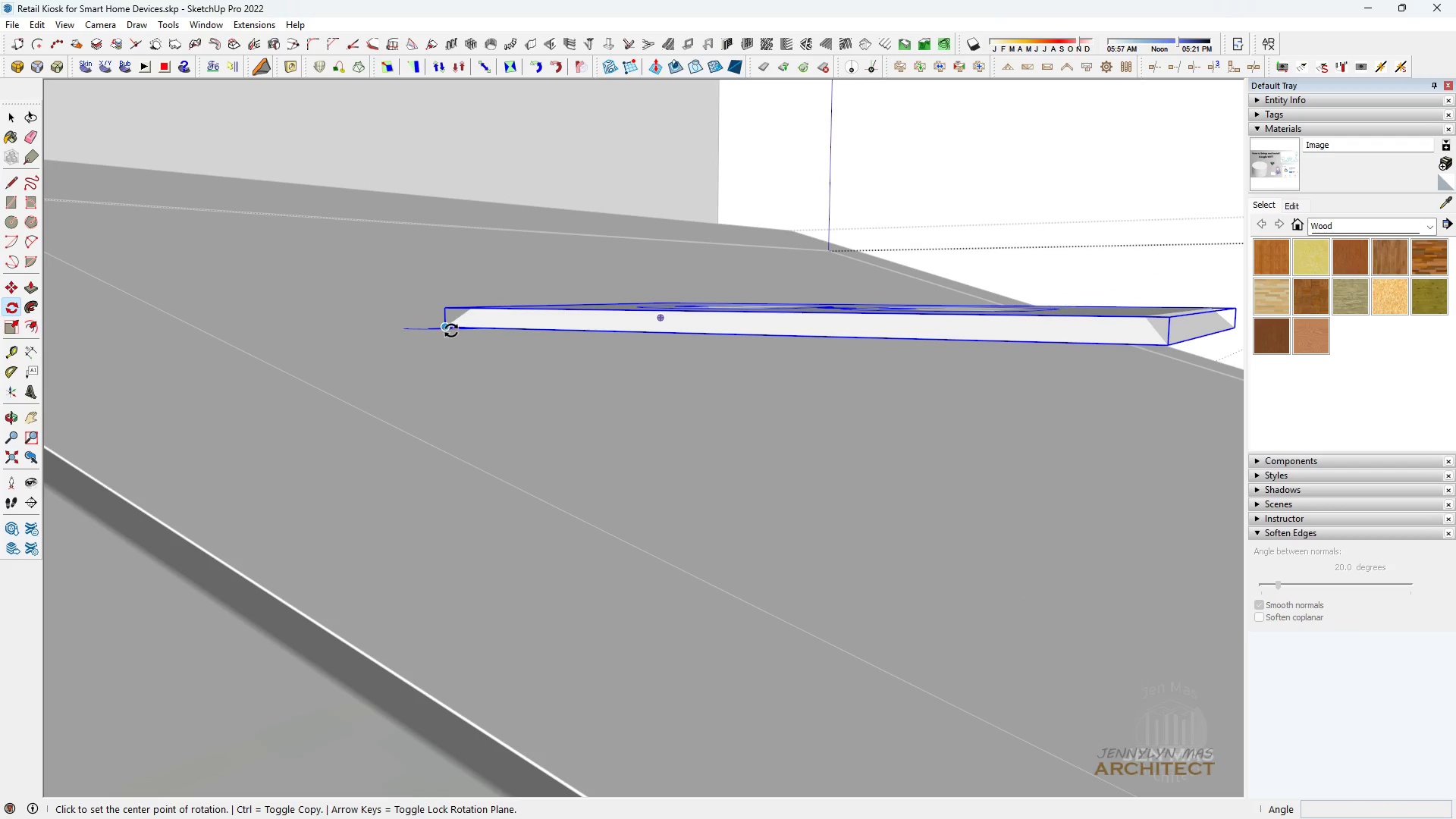 
scroll: coordinate [469, 377], scroll_direction: down, amount: 3.0
 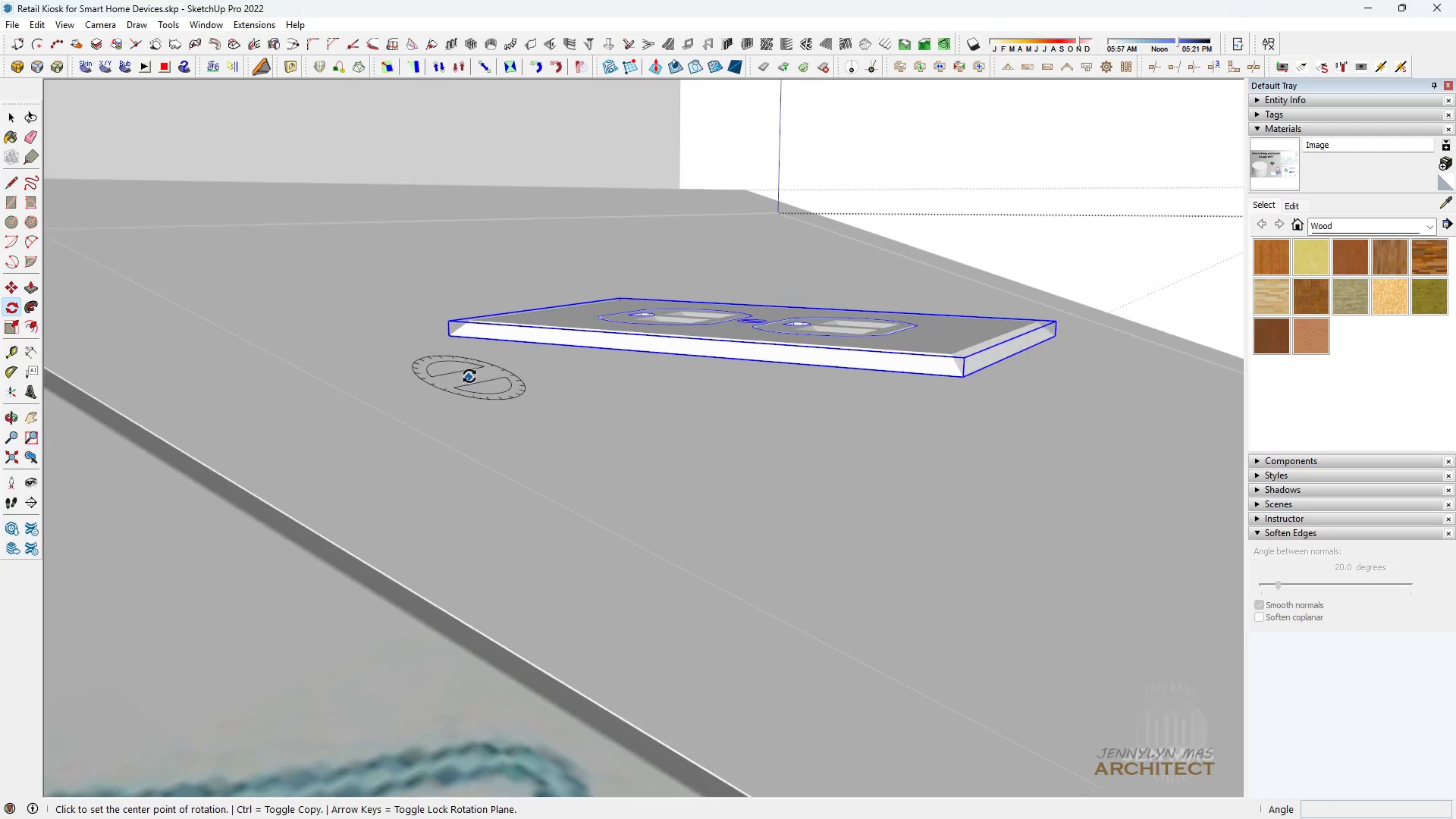 
key(Space)
 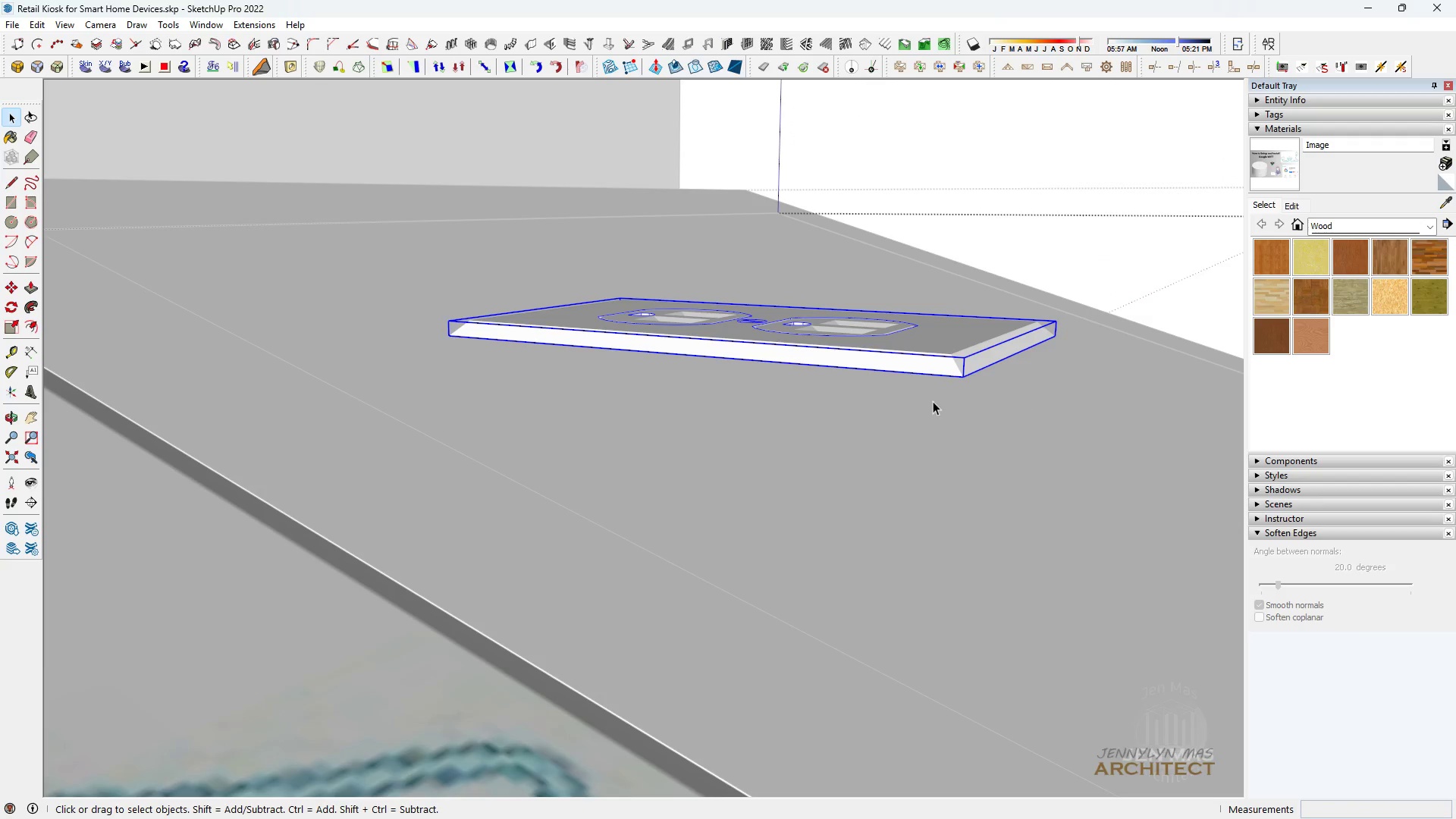 
scroll: coordinate [953, 372], scroll_direction: up, amount: 1.0
 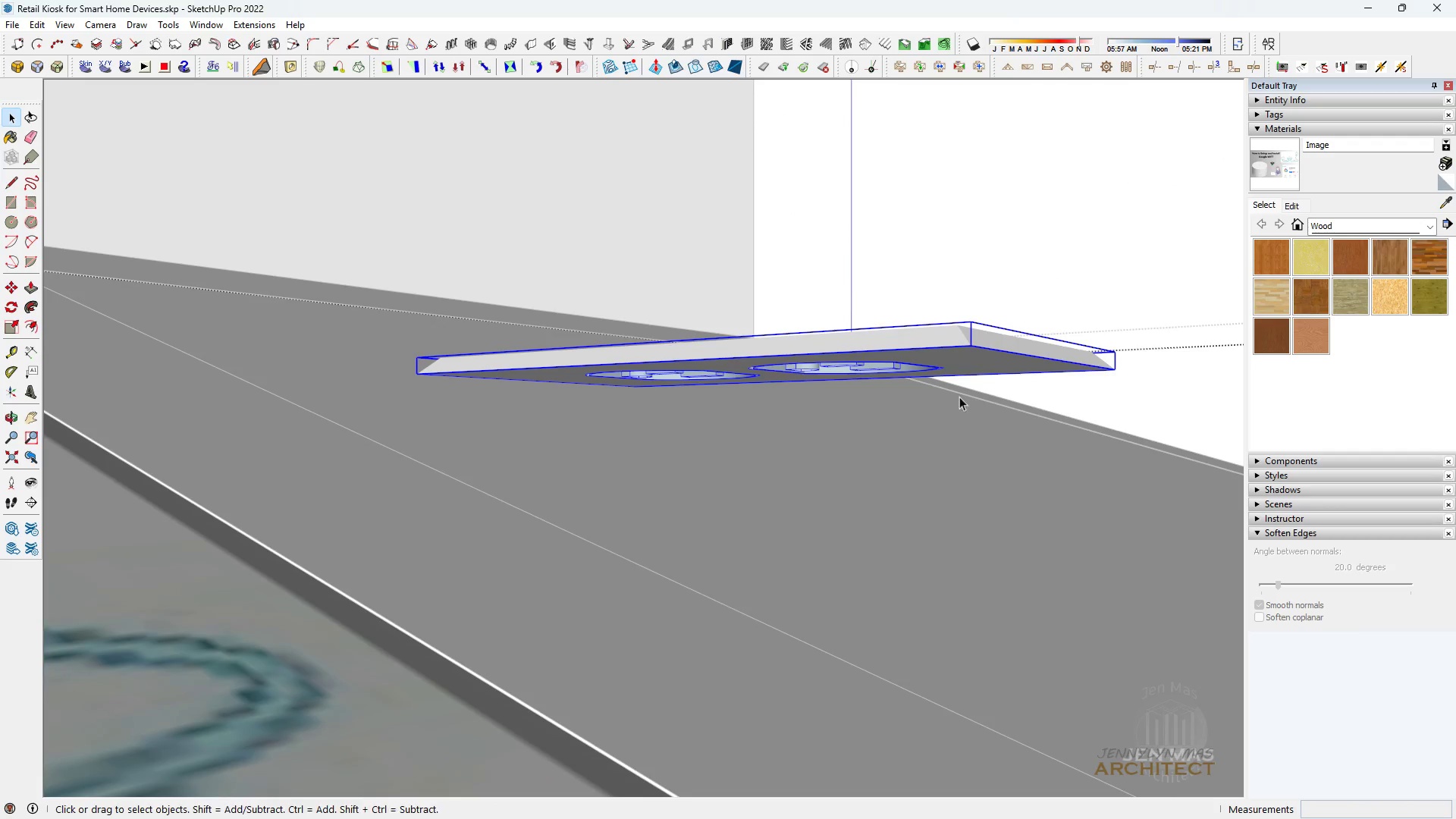 
double_click([966, 361])
 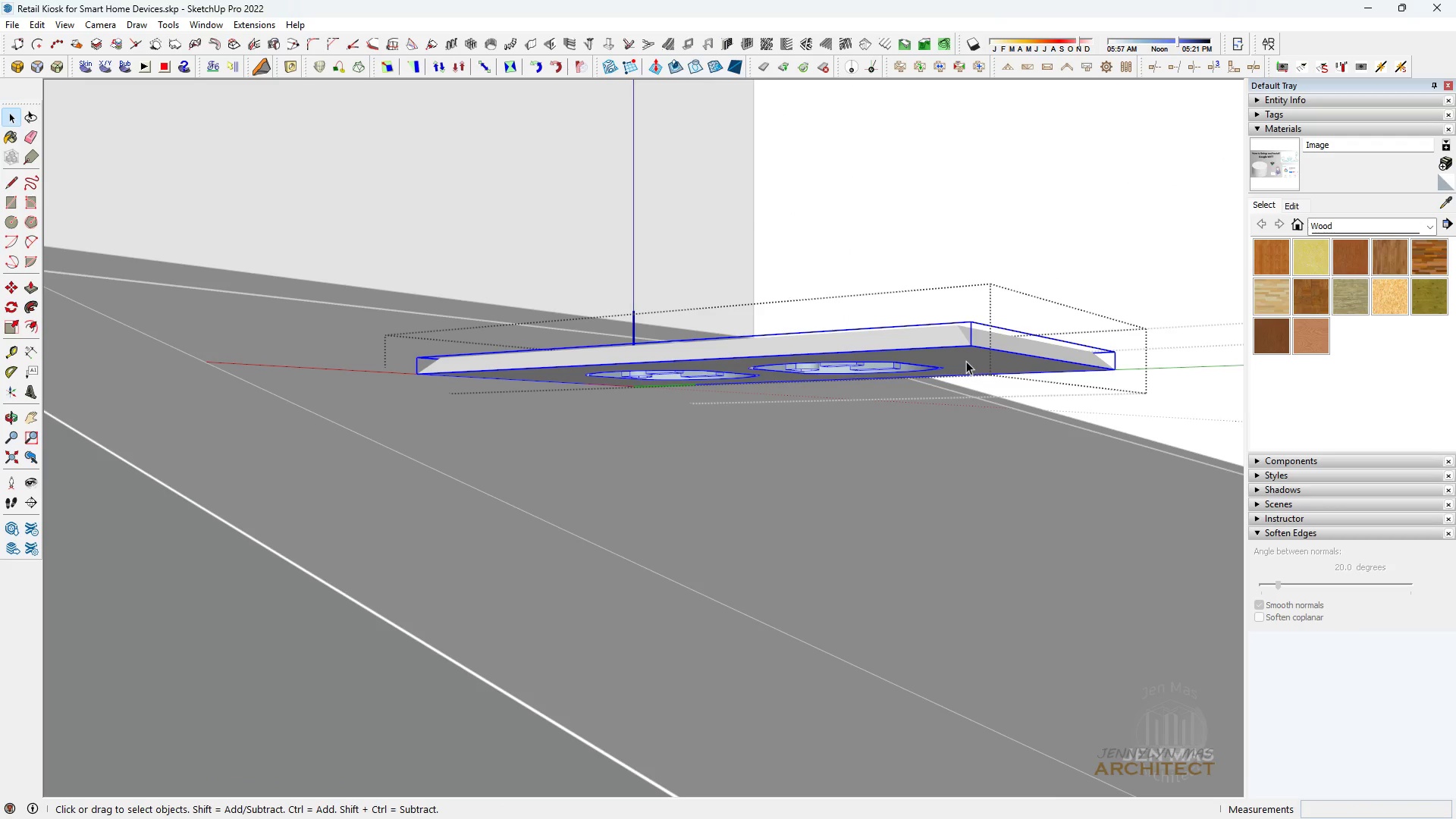 
triple_click([966, 361])
 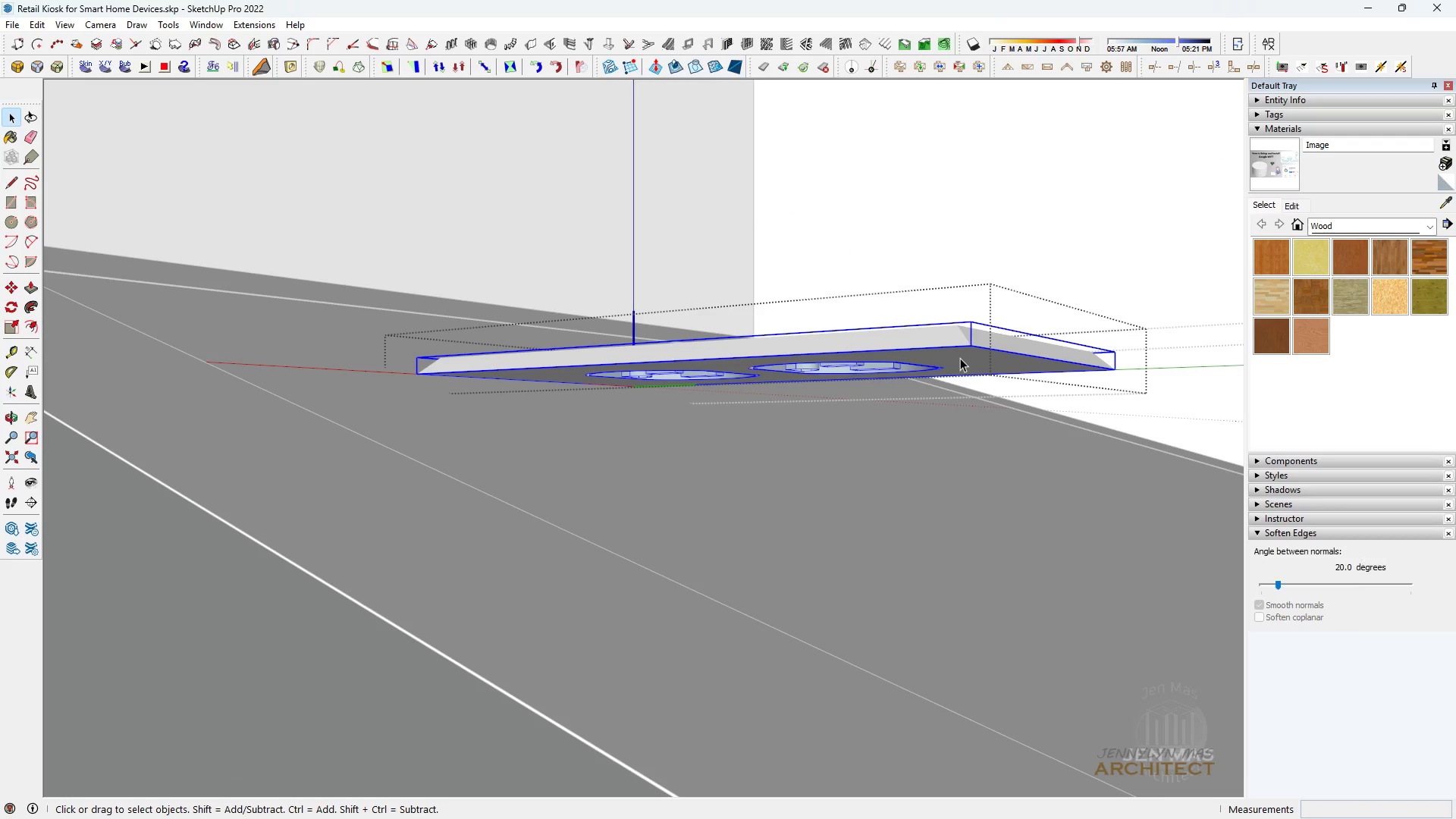 
triple_click([960, 358])
 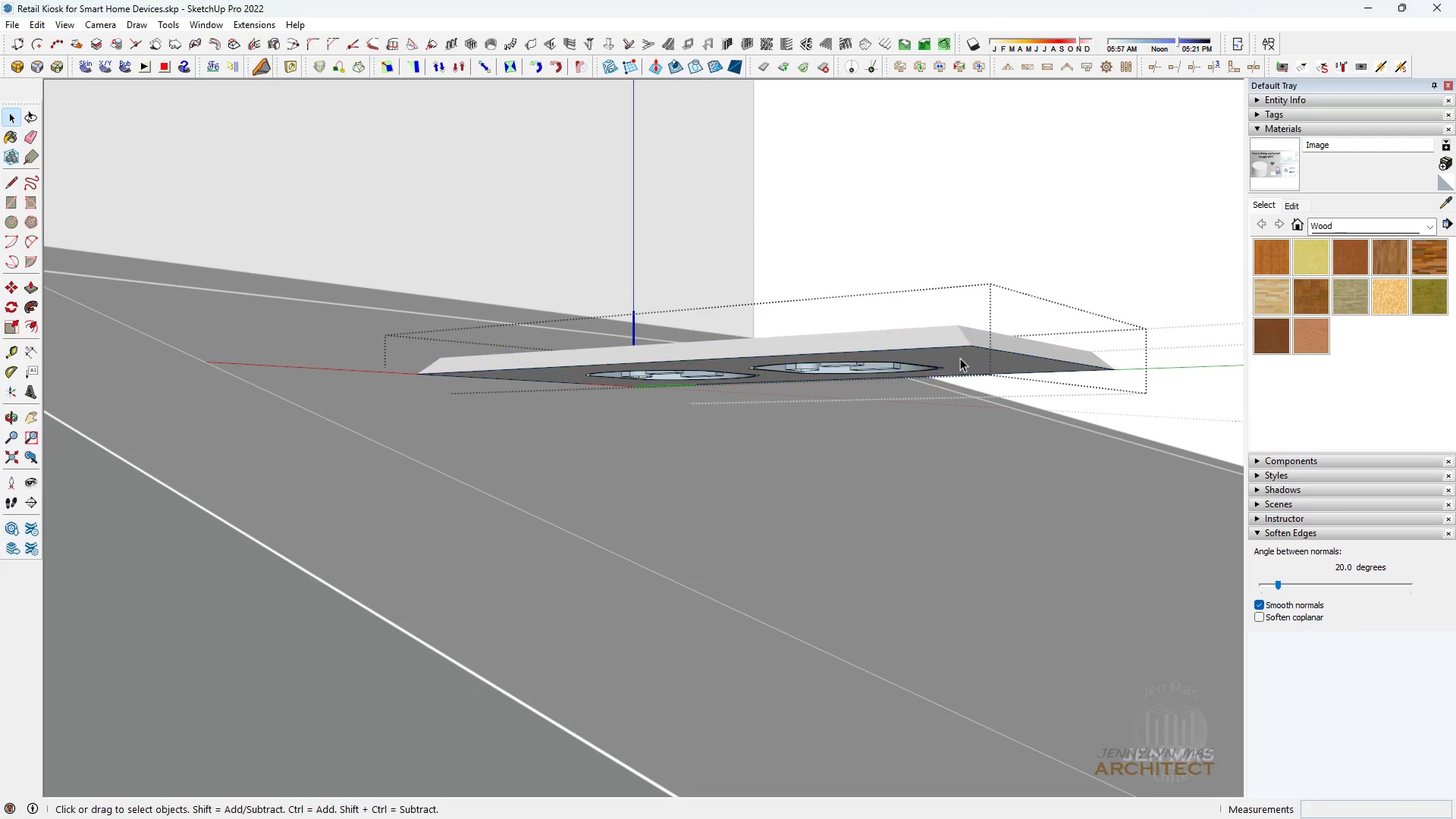 
triple_click([960, 358])
 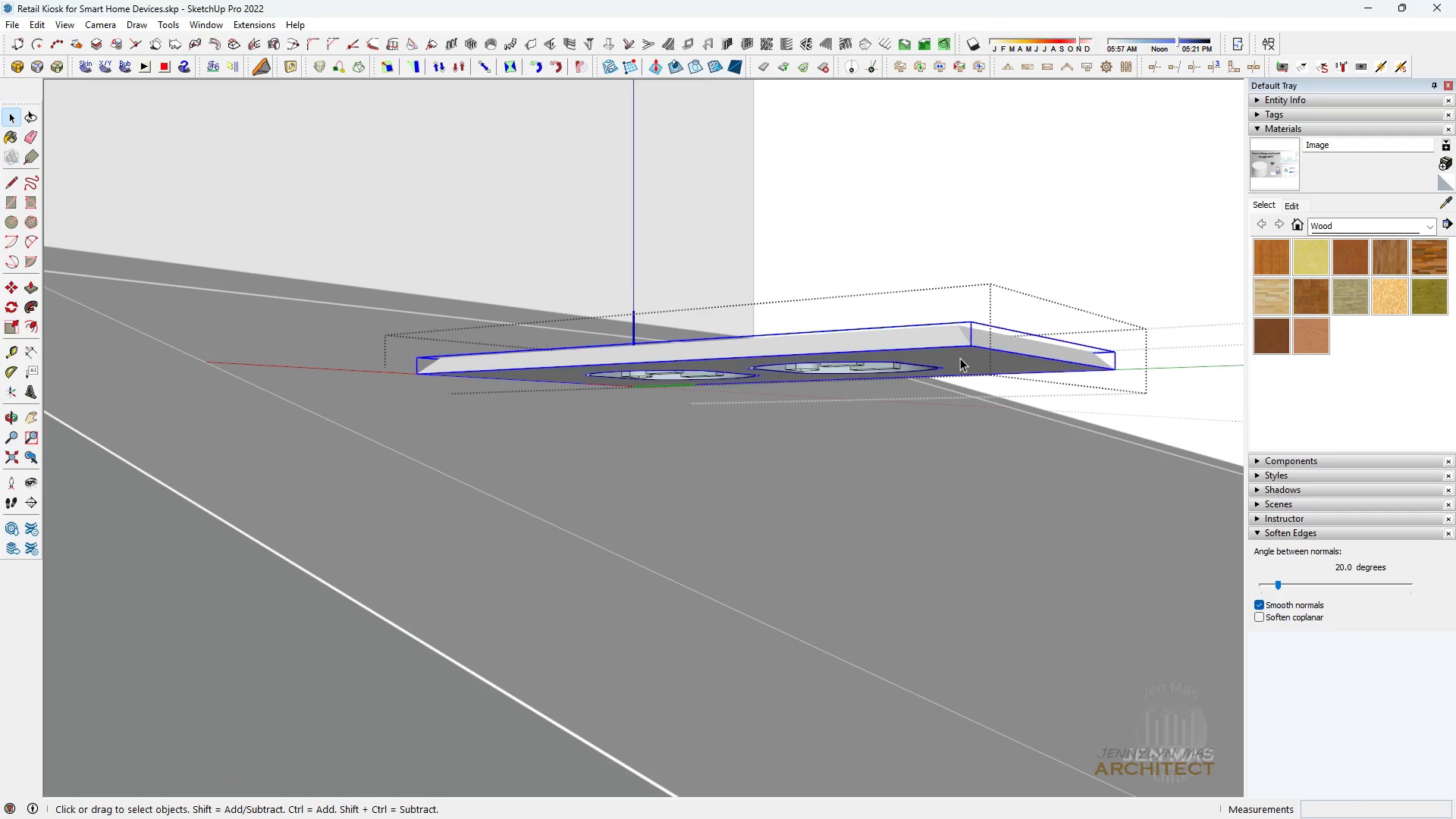 
triple_click([960, 358])
 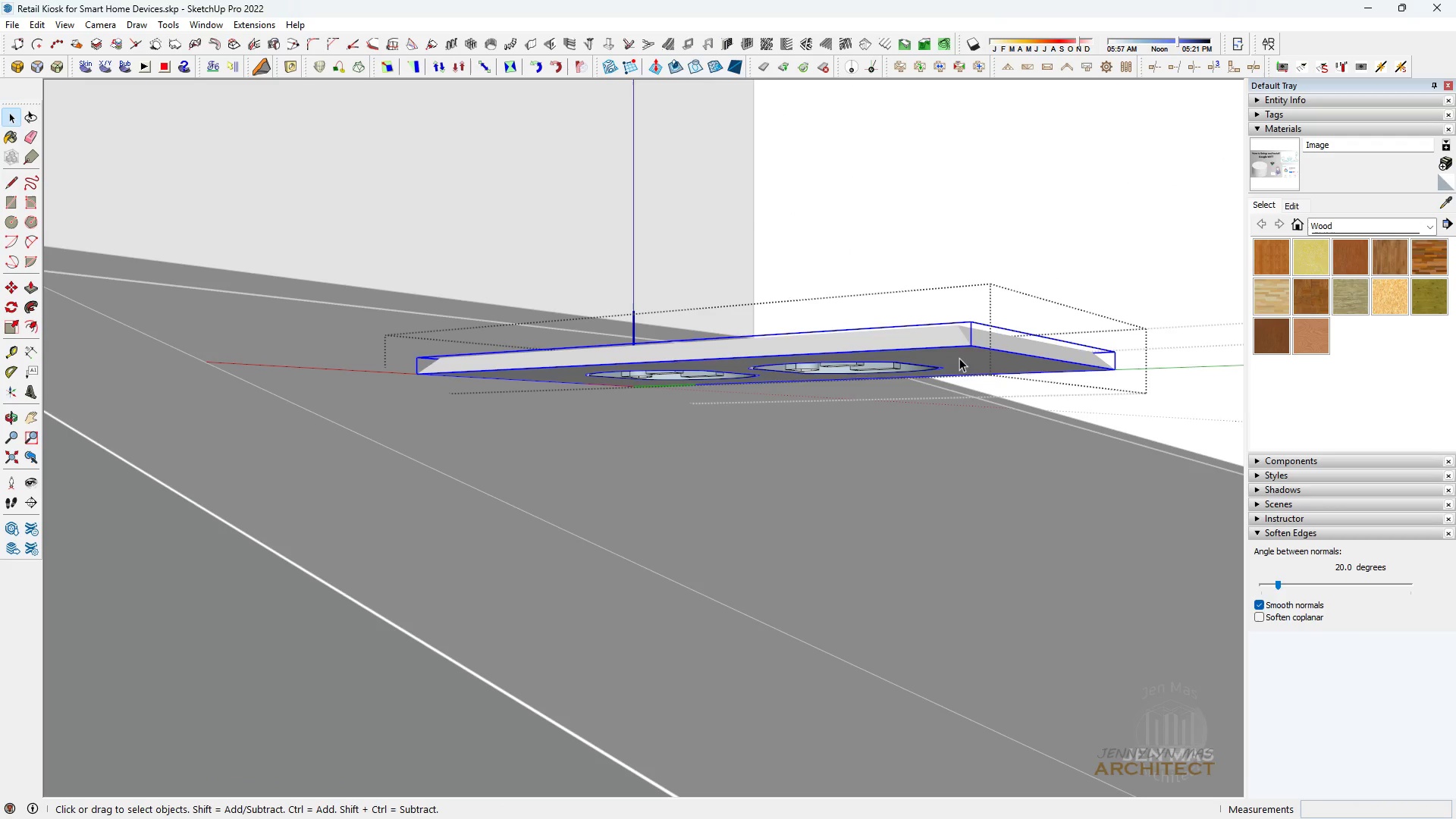 
key(Escape)
 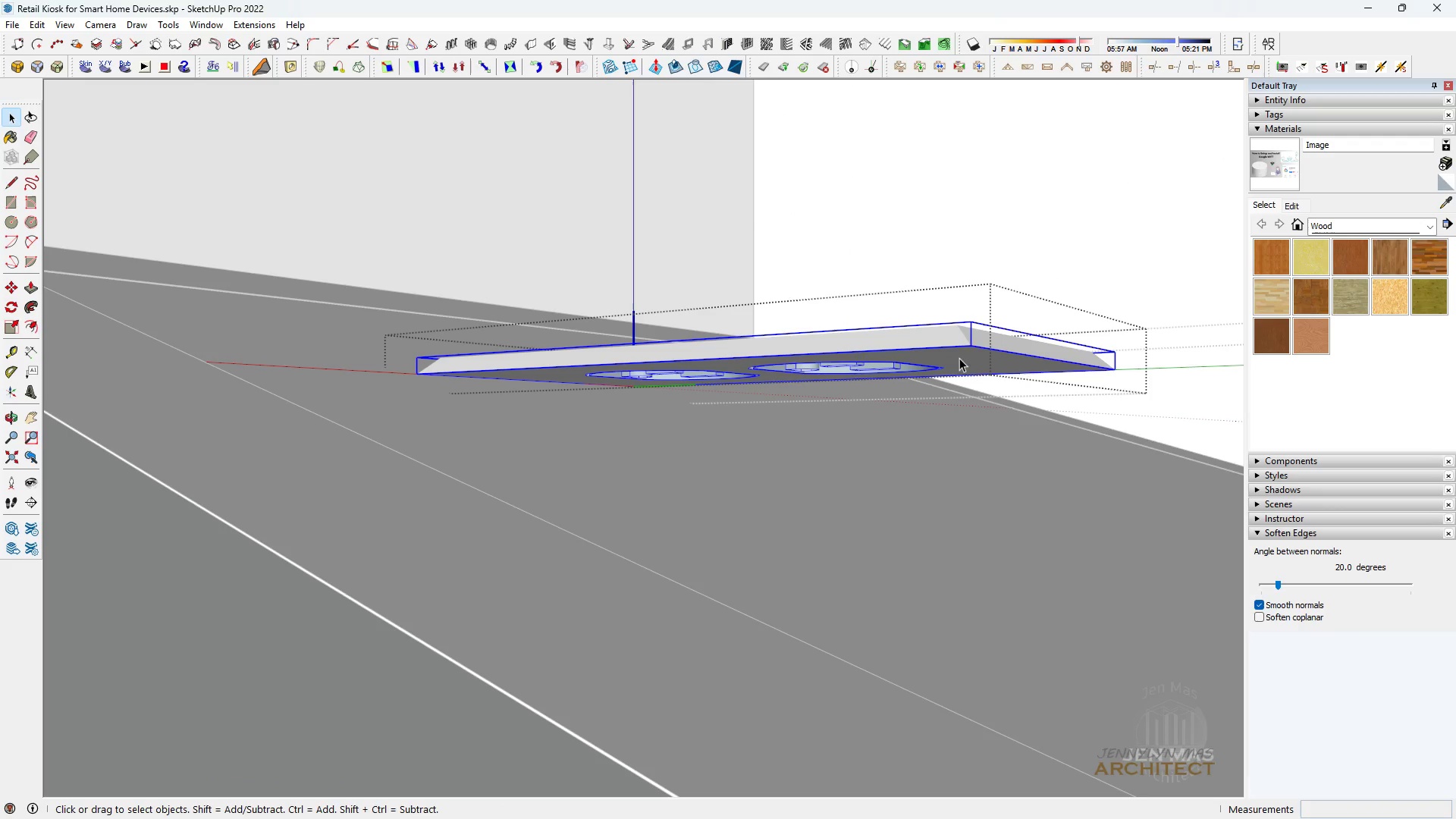 
left_click([959, 358])
 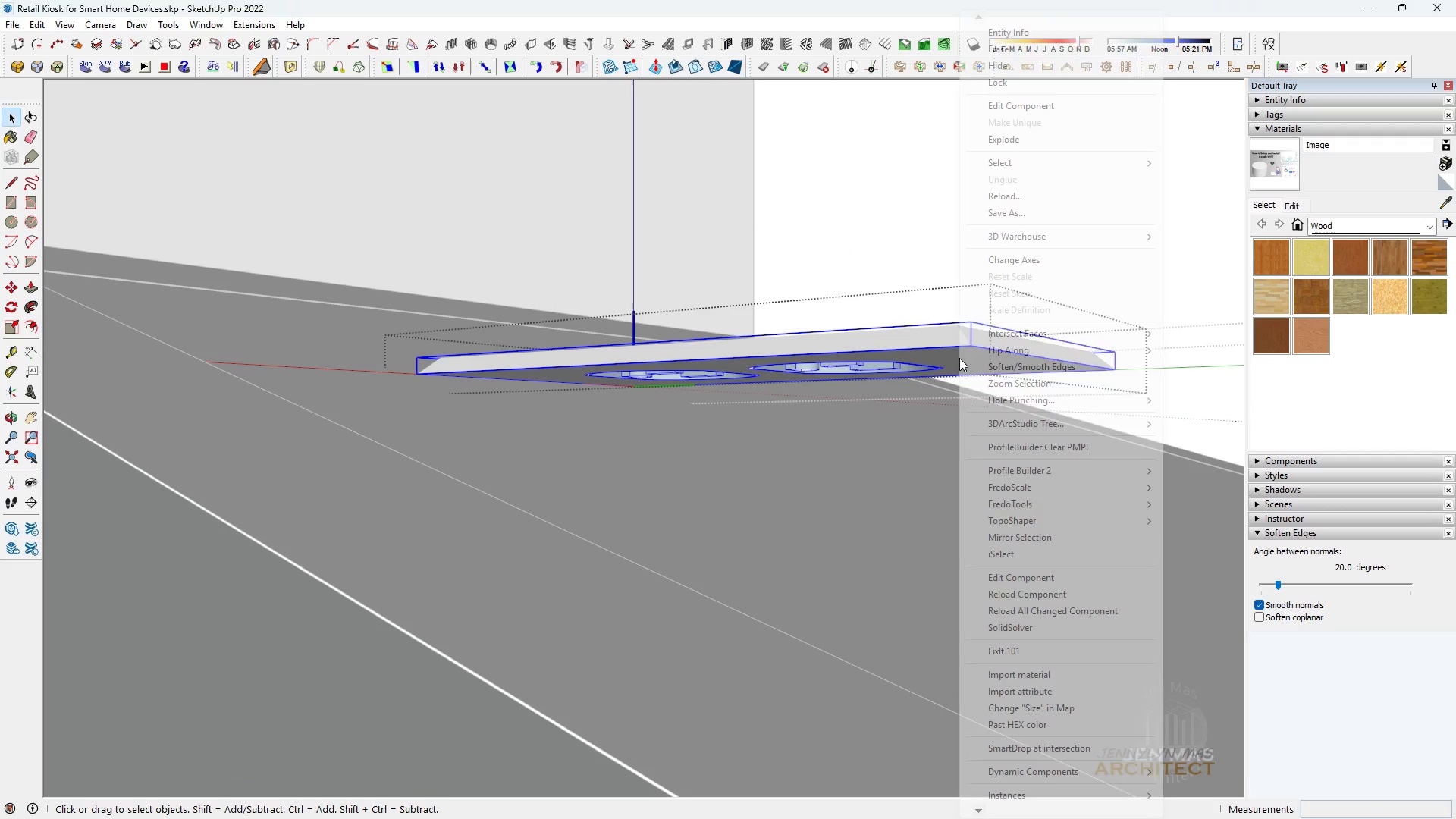 
right_click([959, 358])
 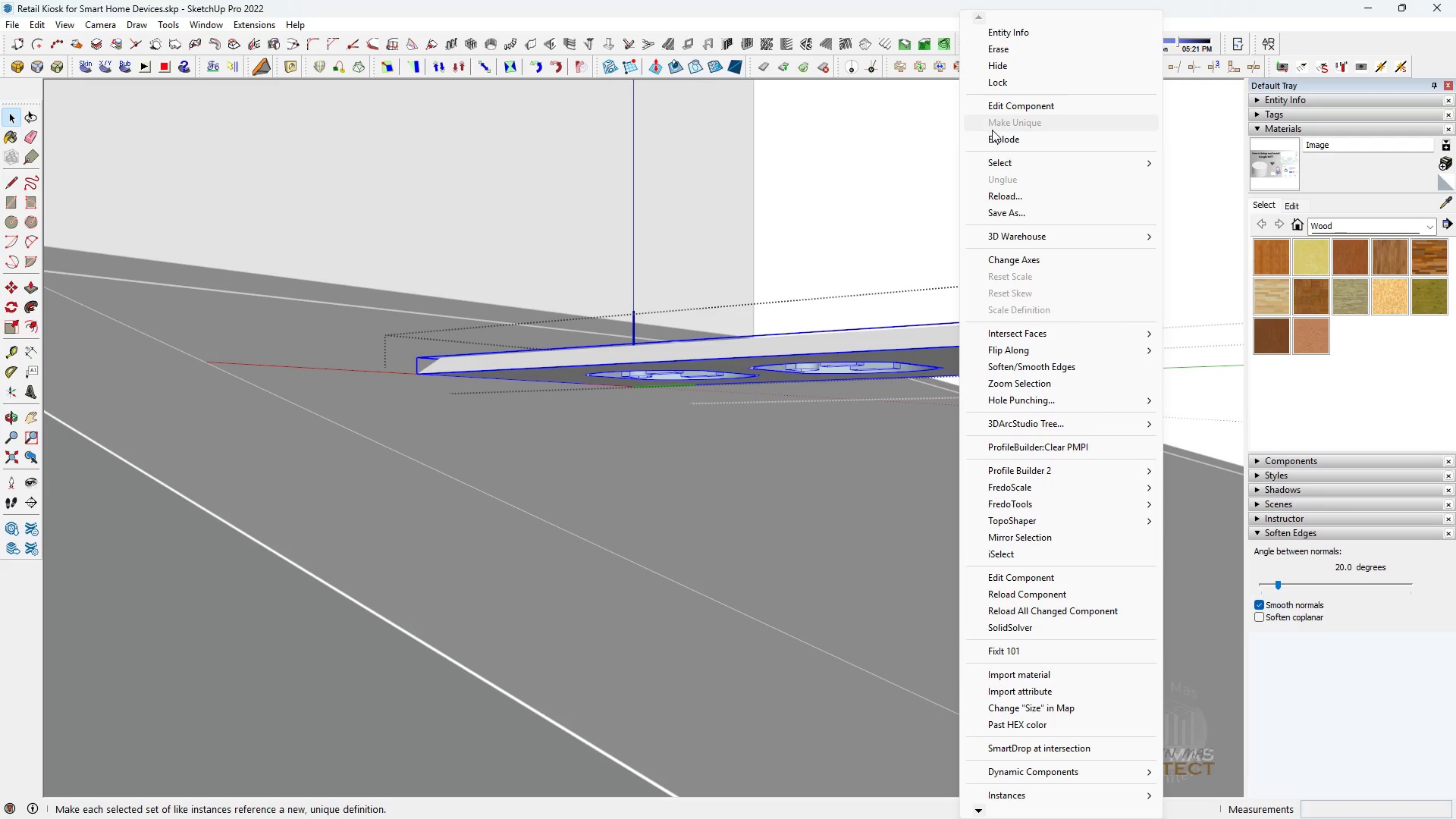 
left_click([996, 138])
 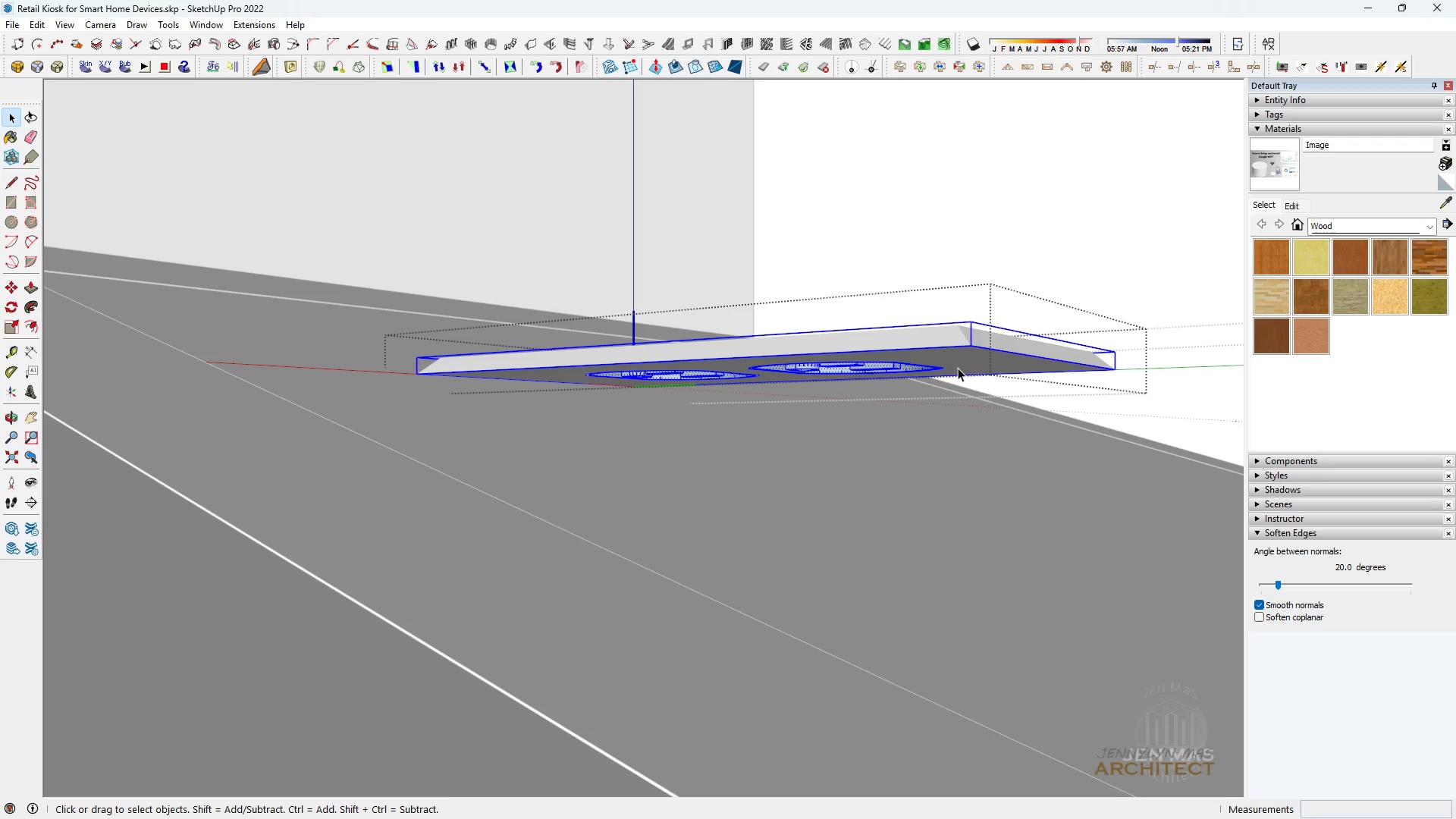 
right_click([959, 363])
 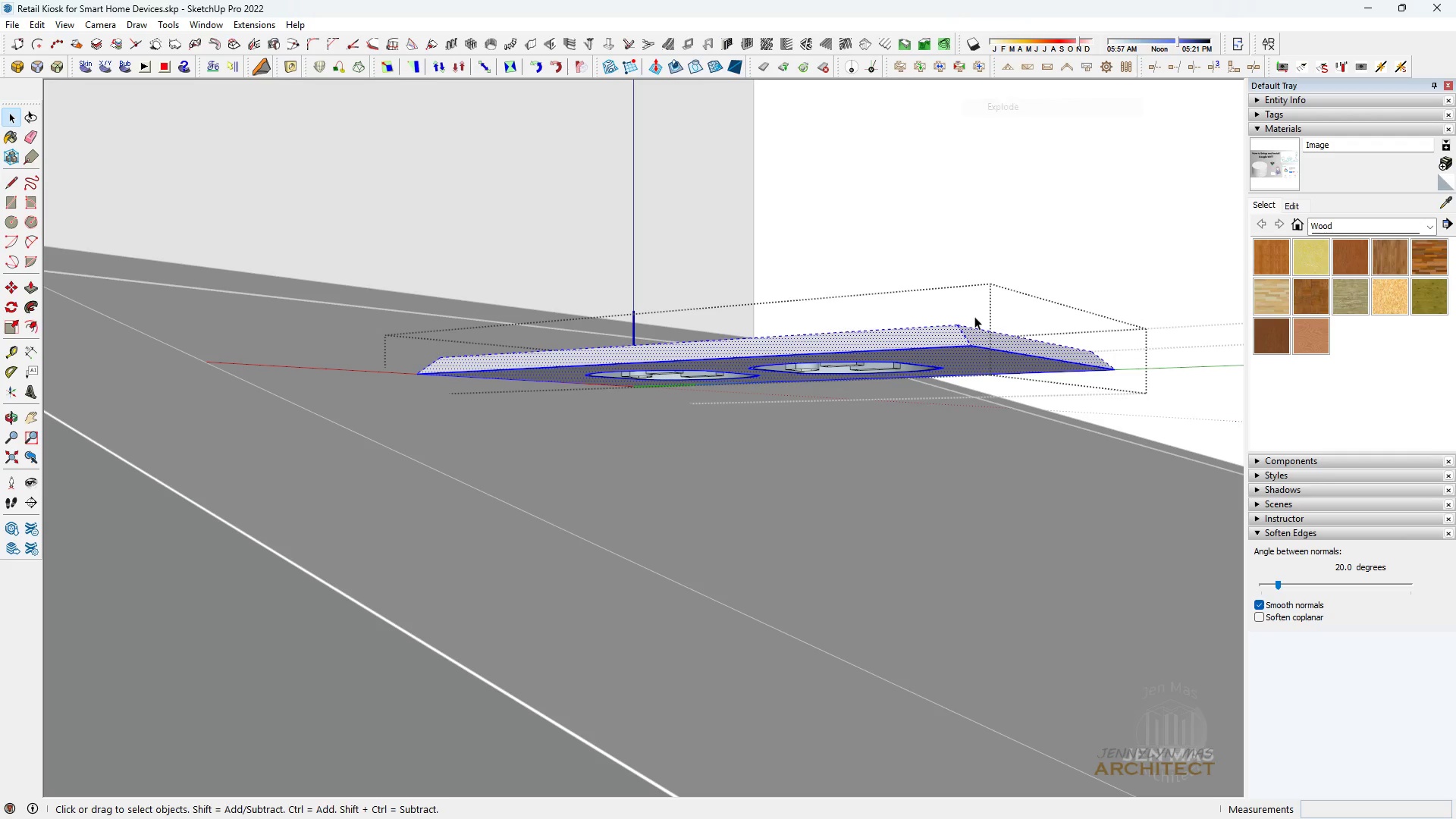 
left_click([959, 366])
 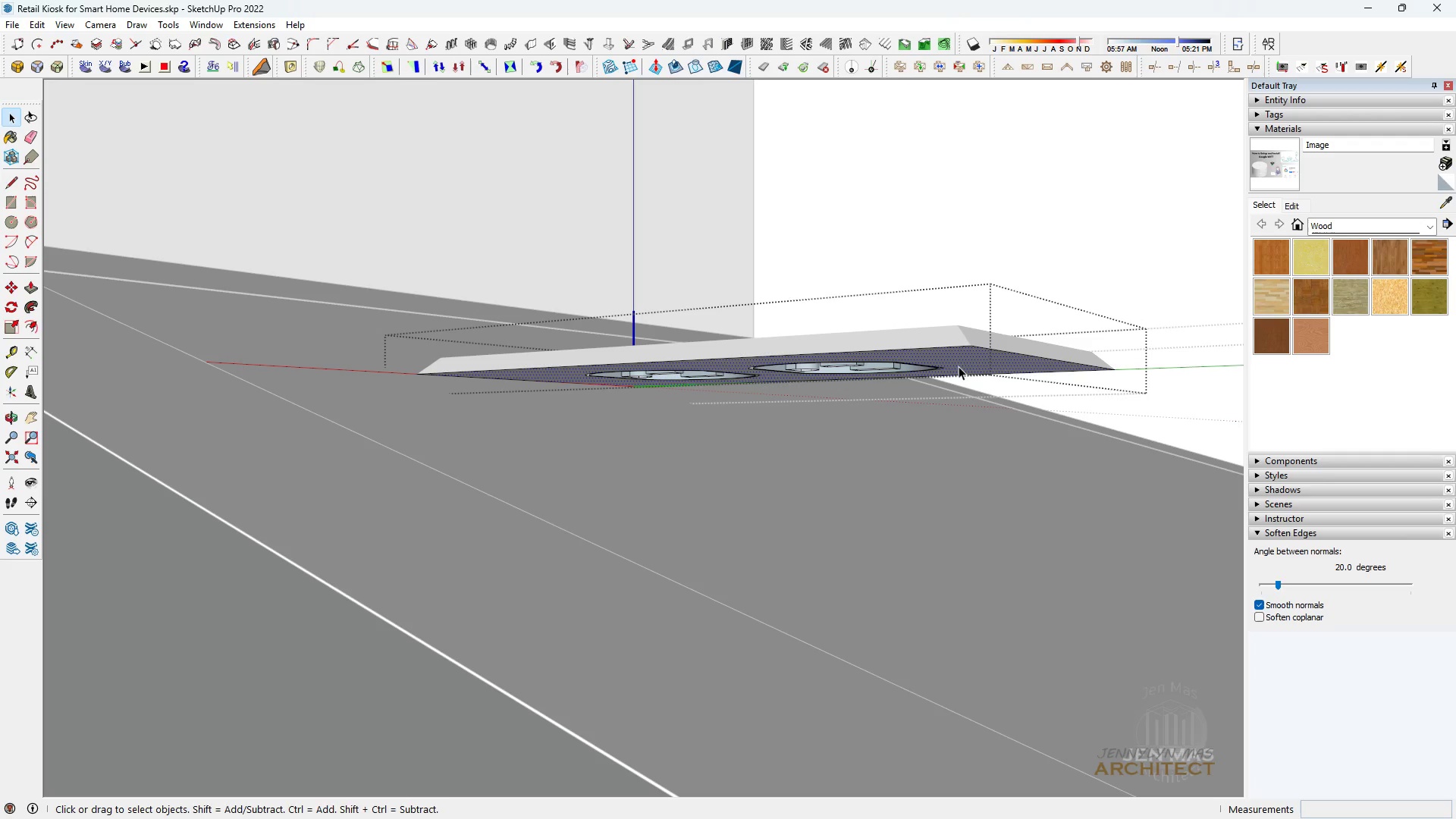 
key(Space)
 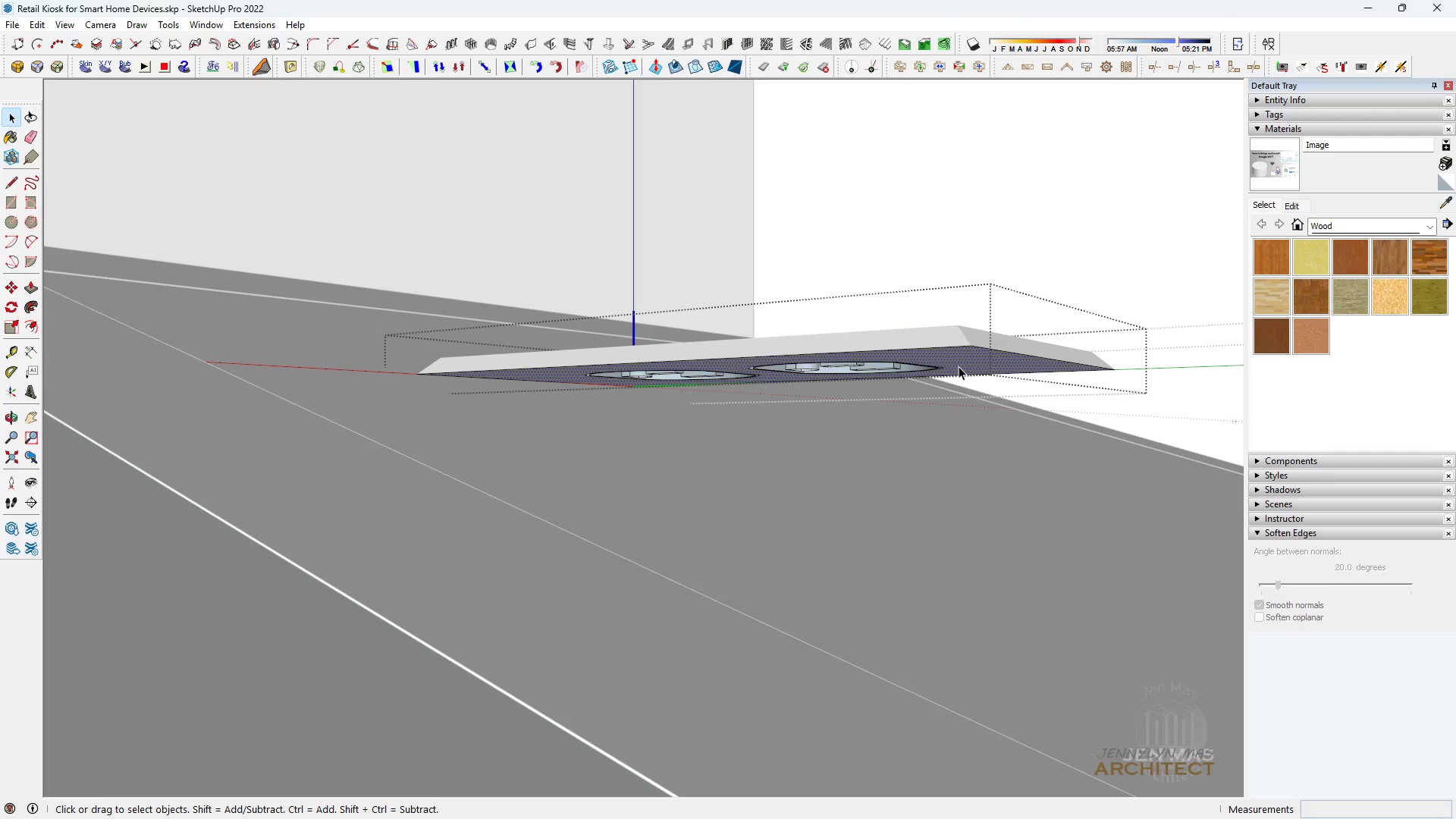 
key(P)
 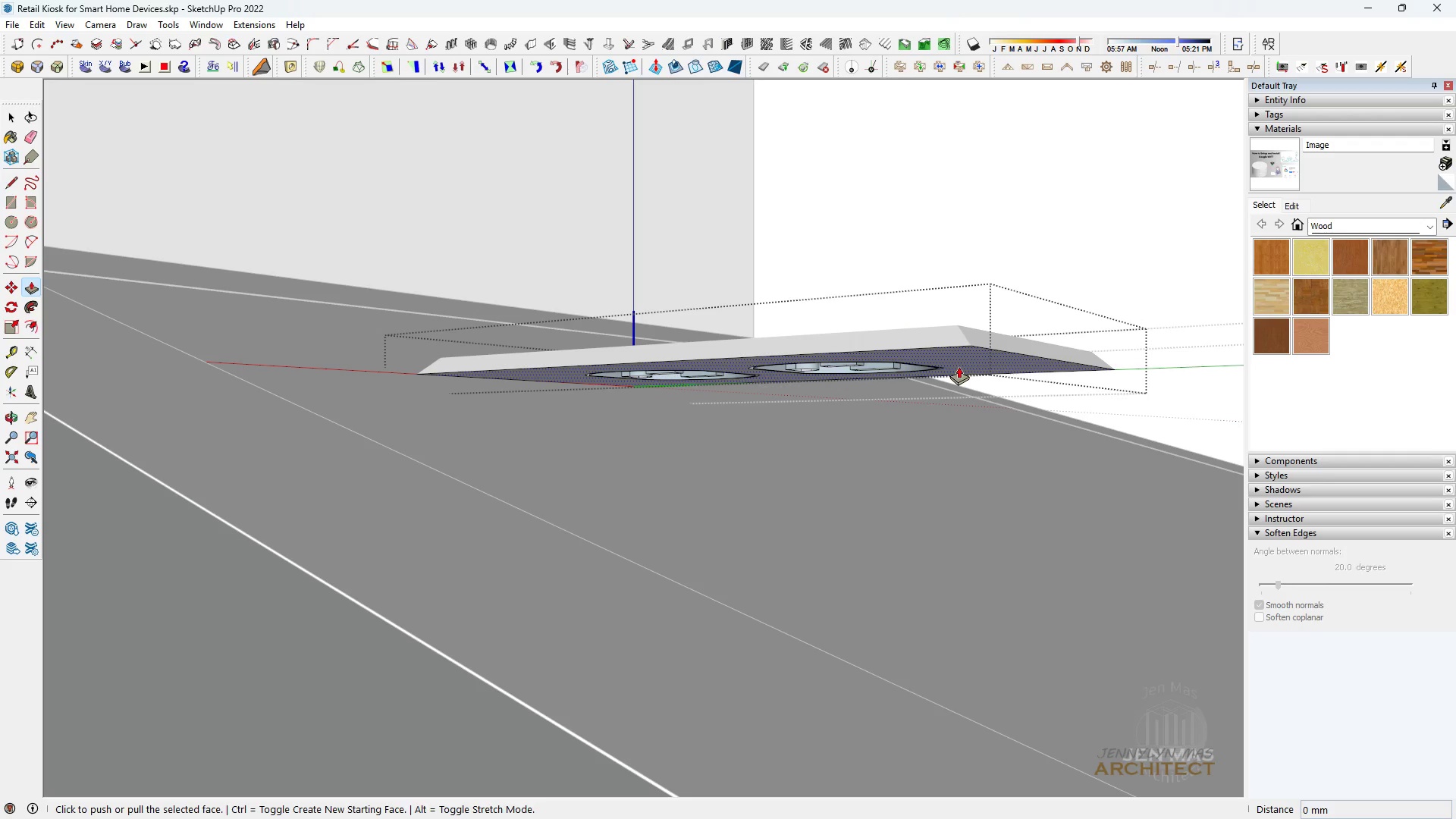 
key(Control+ControlLeft)
 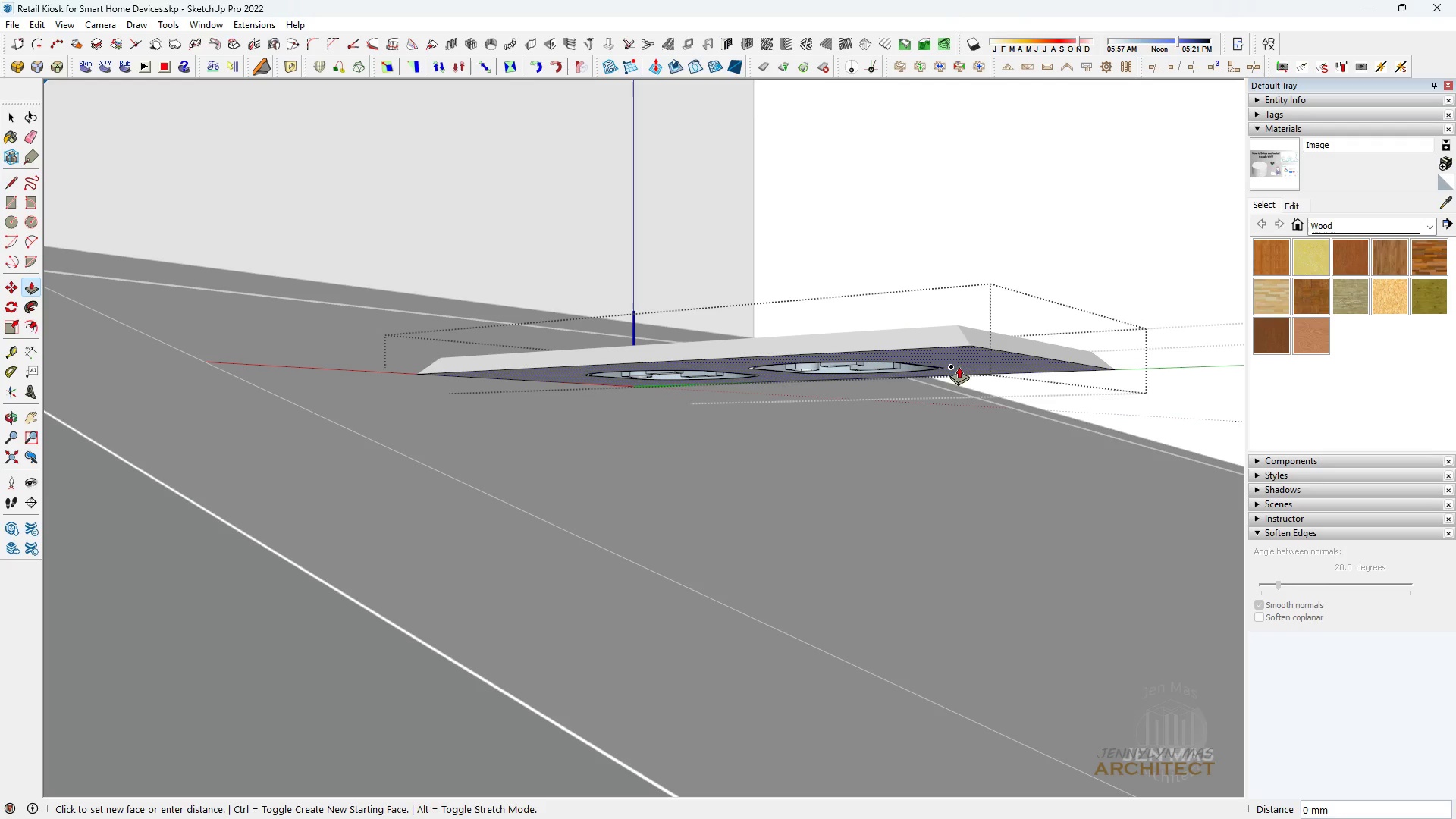 
left_click([959, 366])
 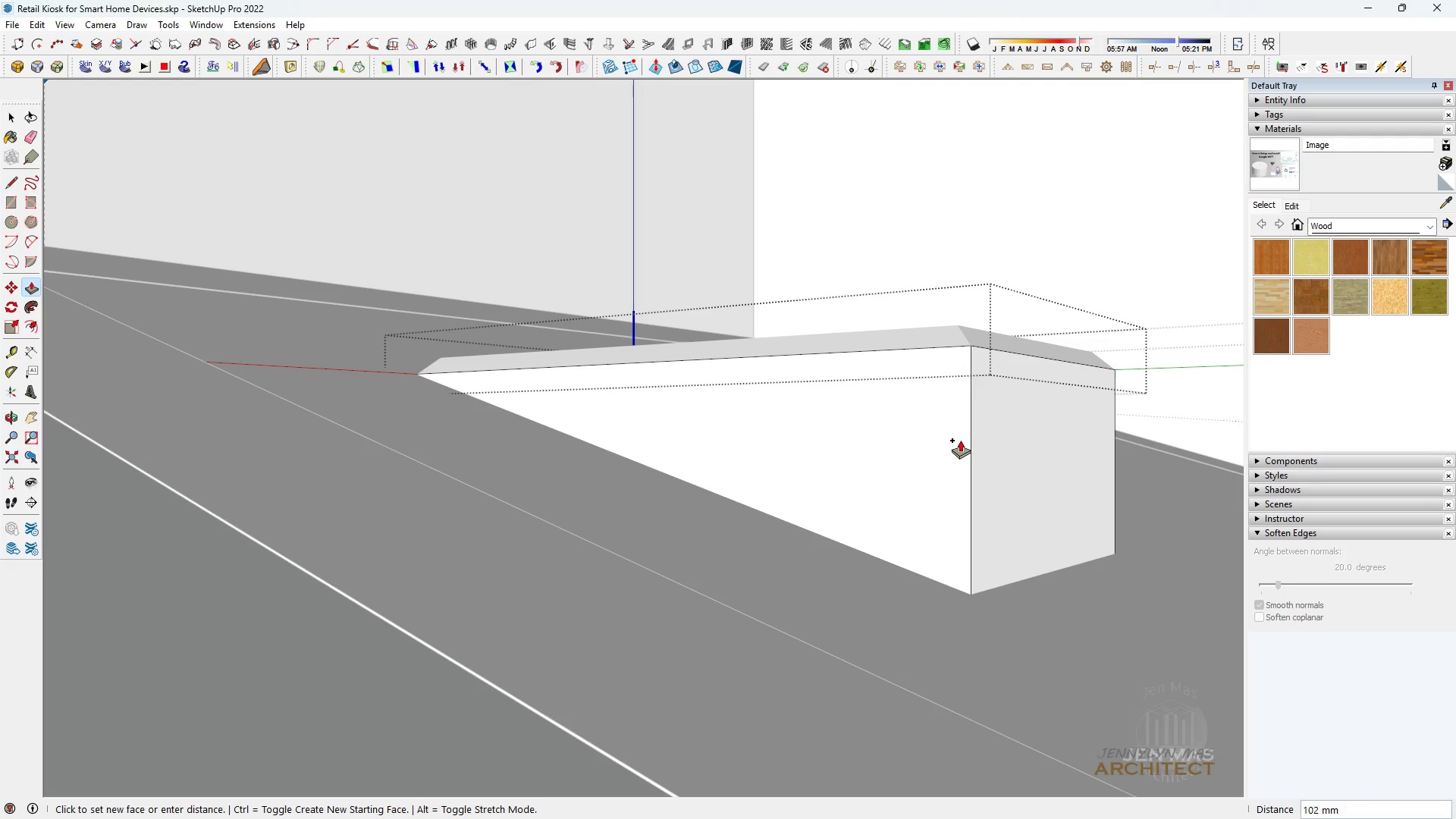 
key(2)
 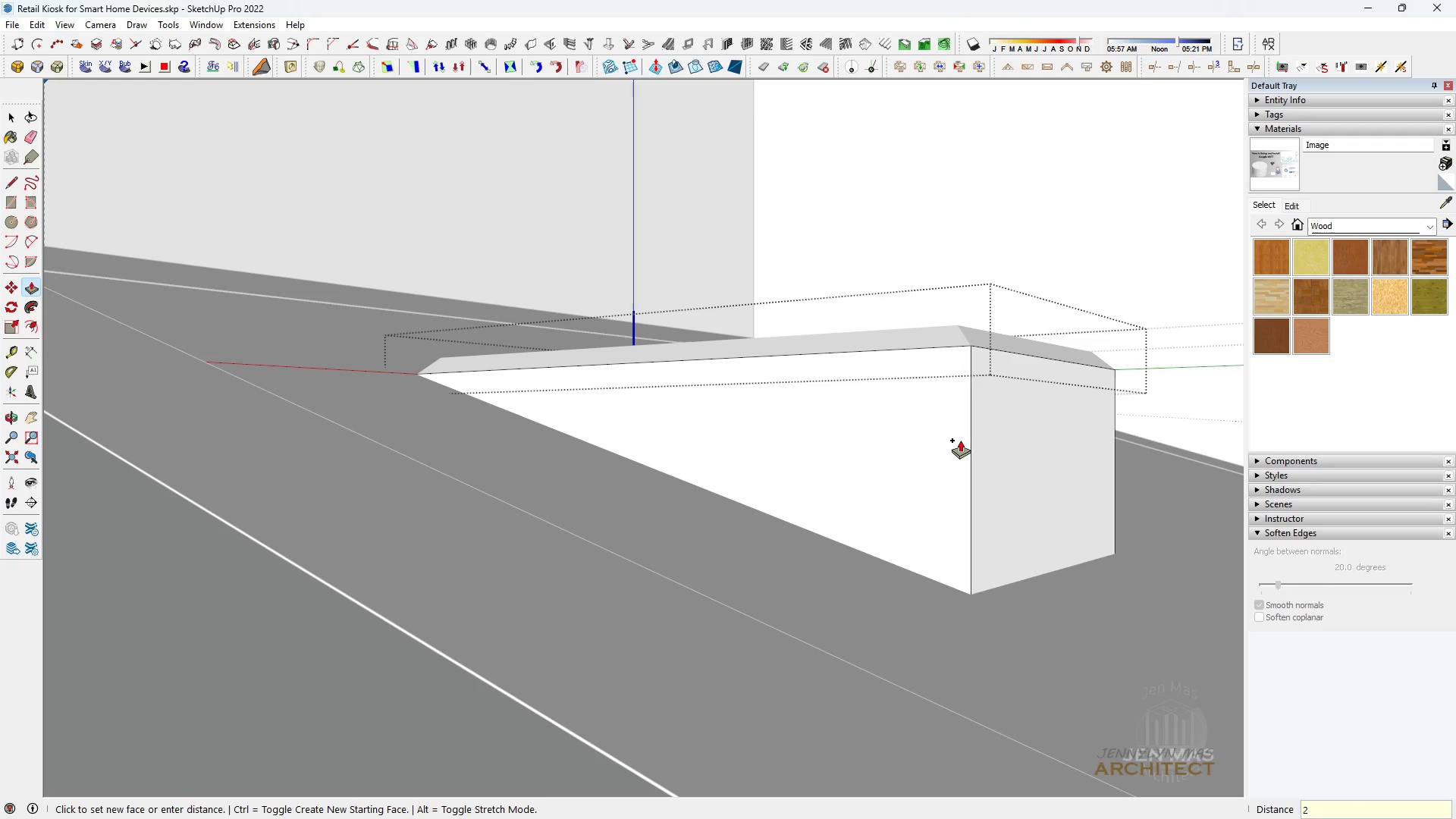 
key(Enter)
 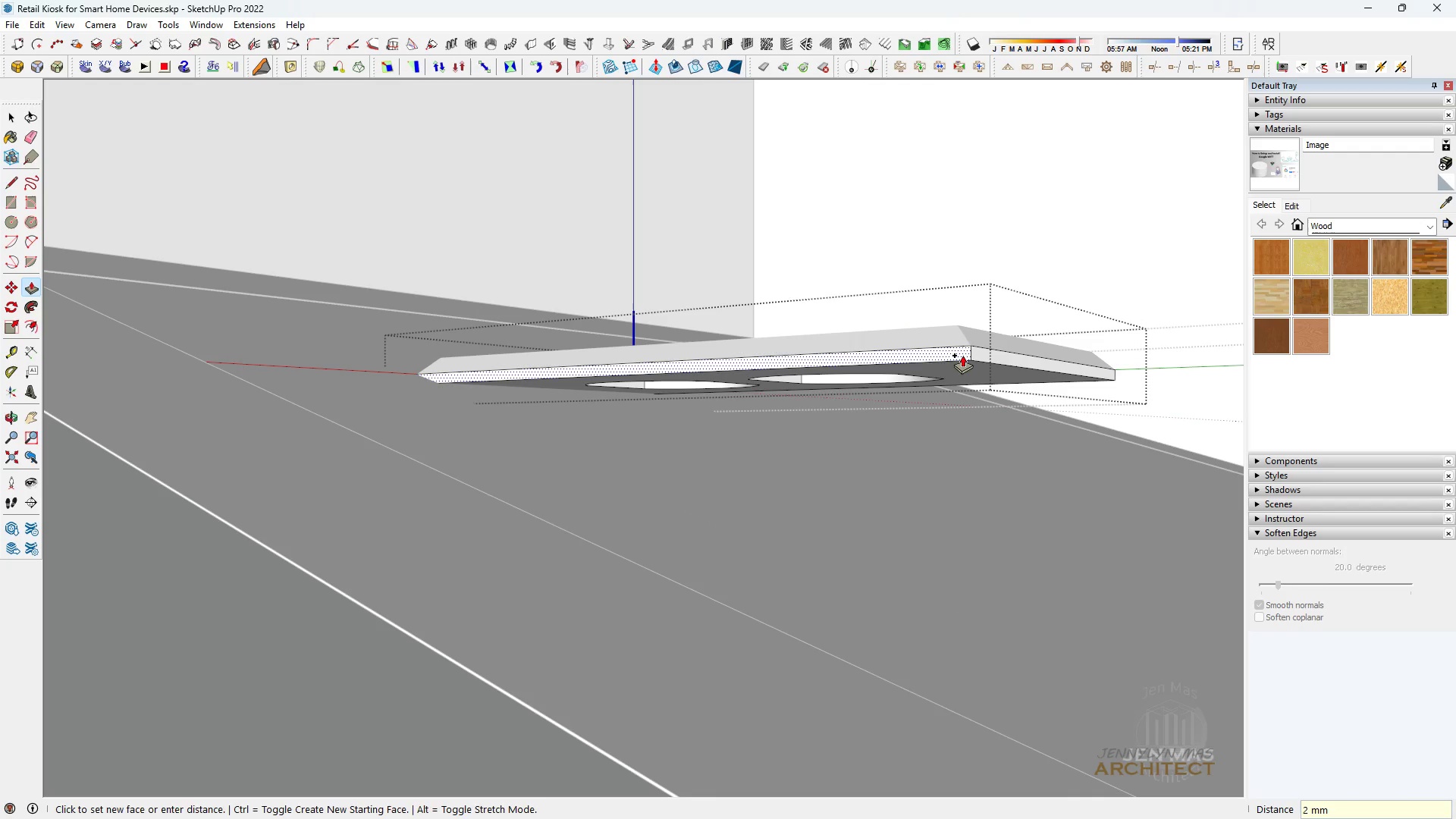 
key(Space)
 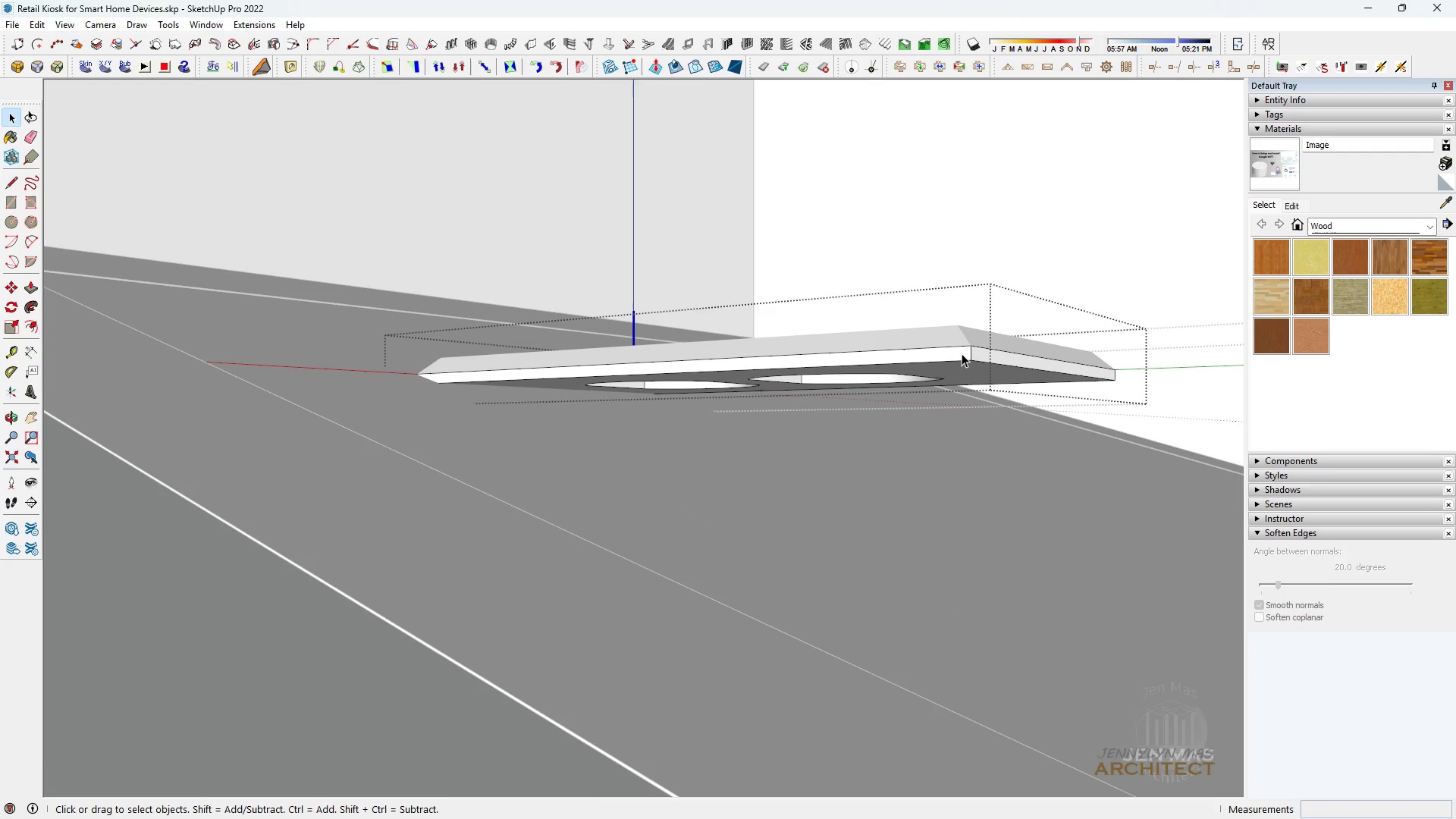 
key(Escape)
 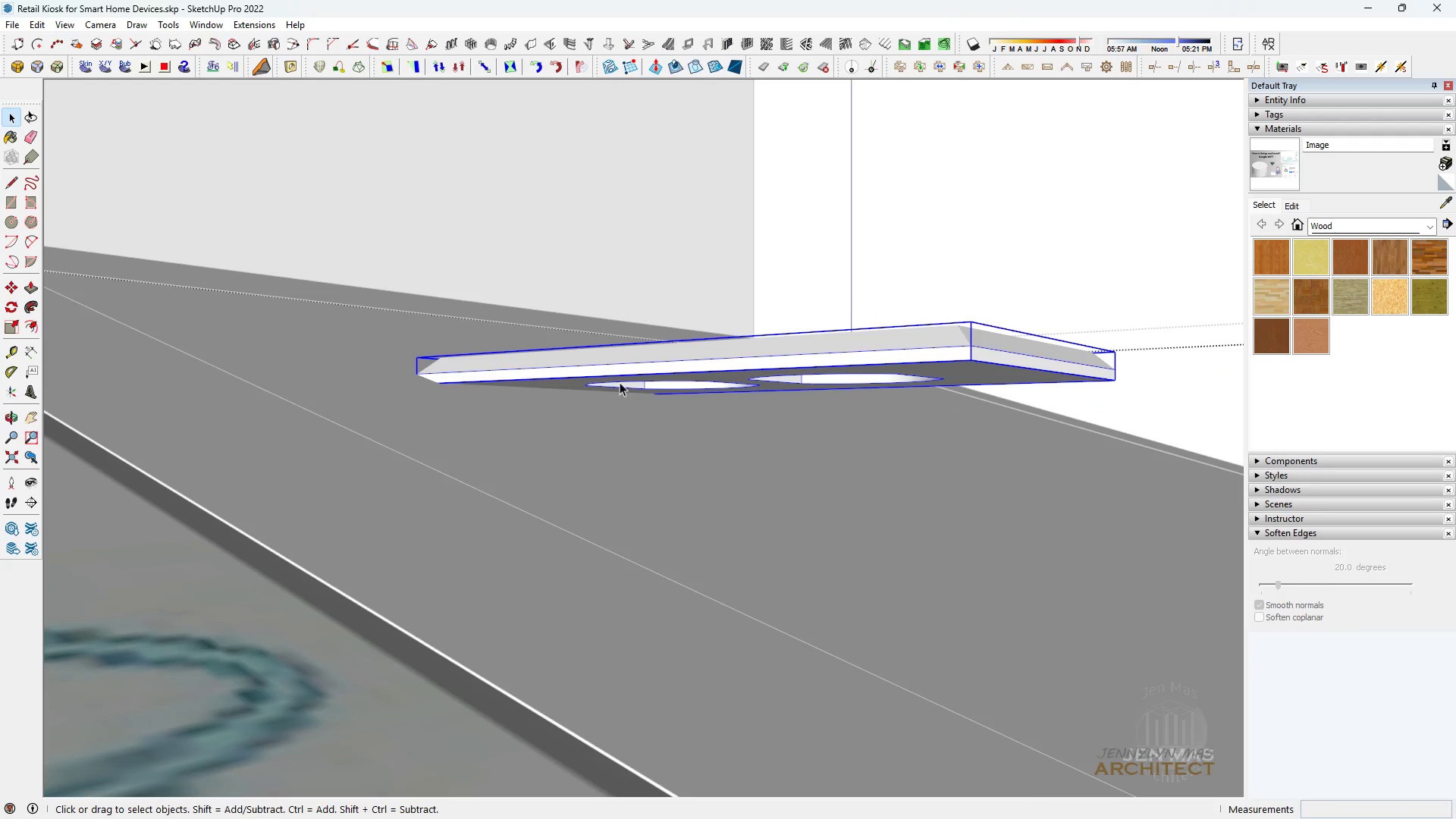 
scroll: coordinate [616, 382], scroll_direction: up, amount: 1.0
 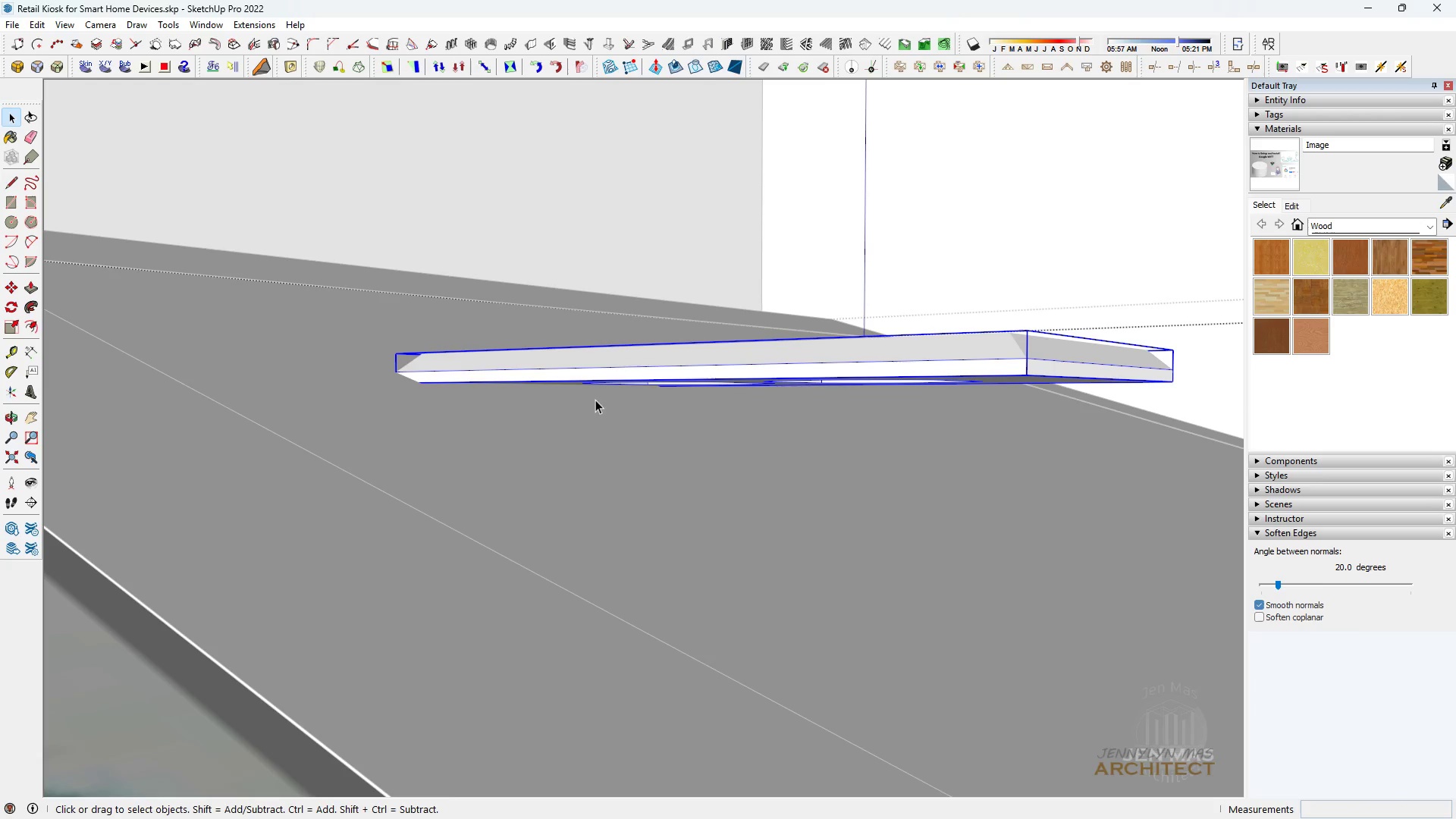 
key(Space)
 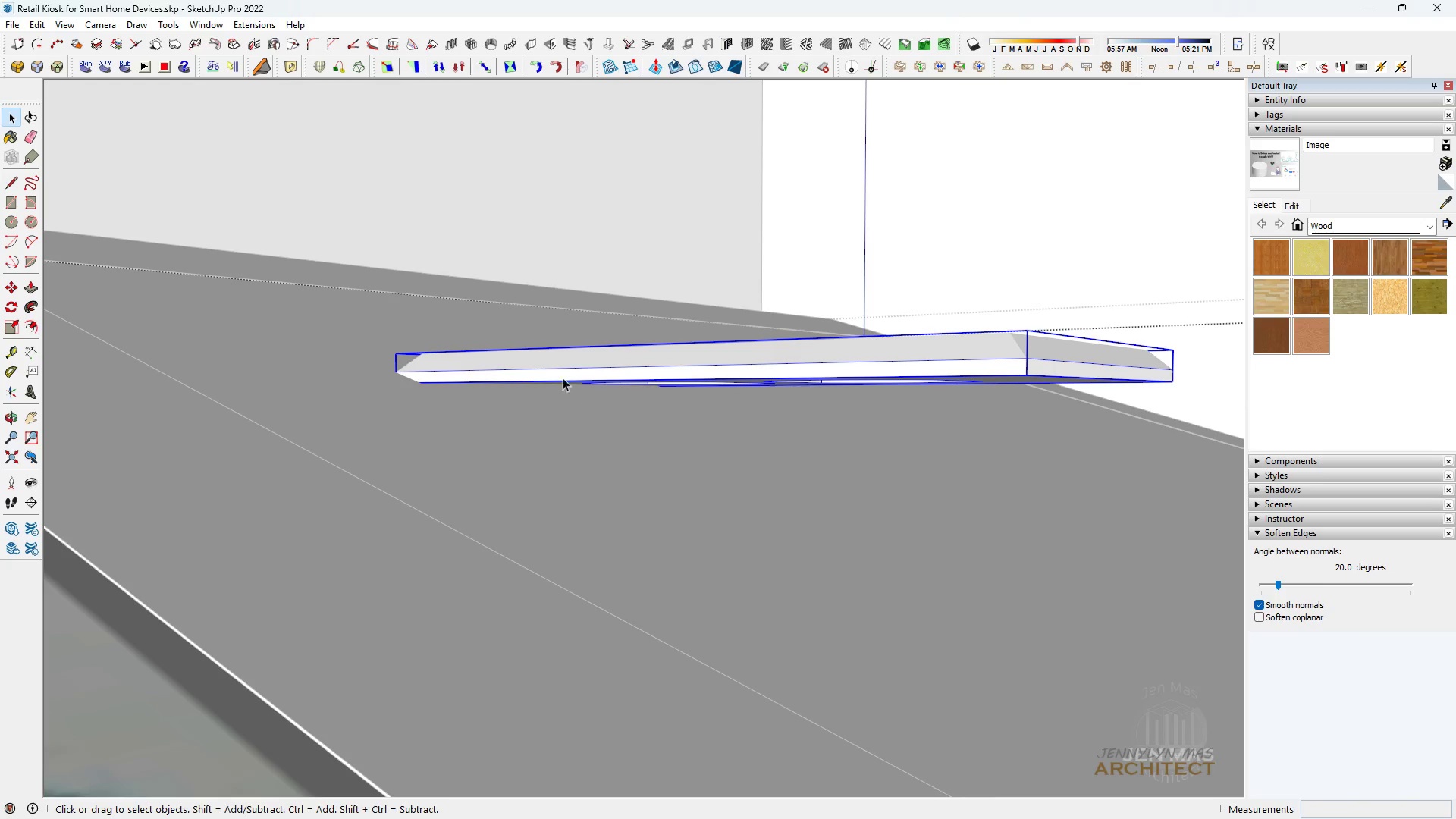 
key(H)
 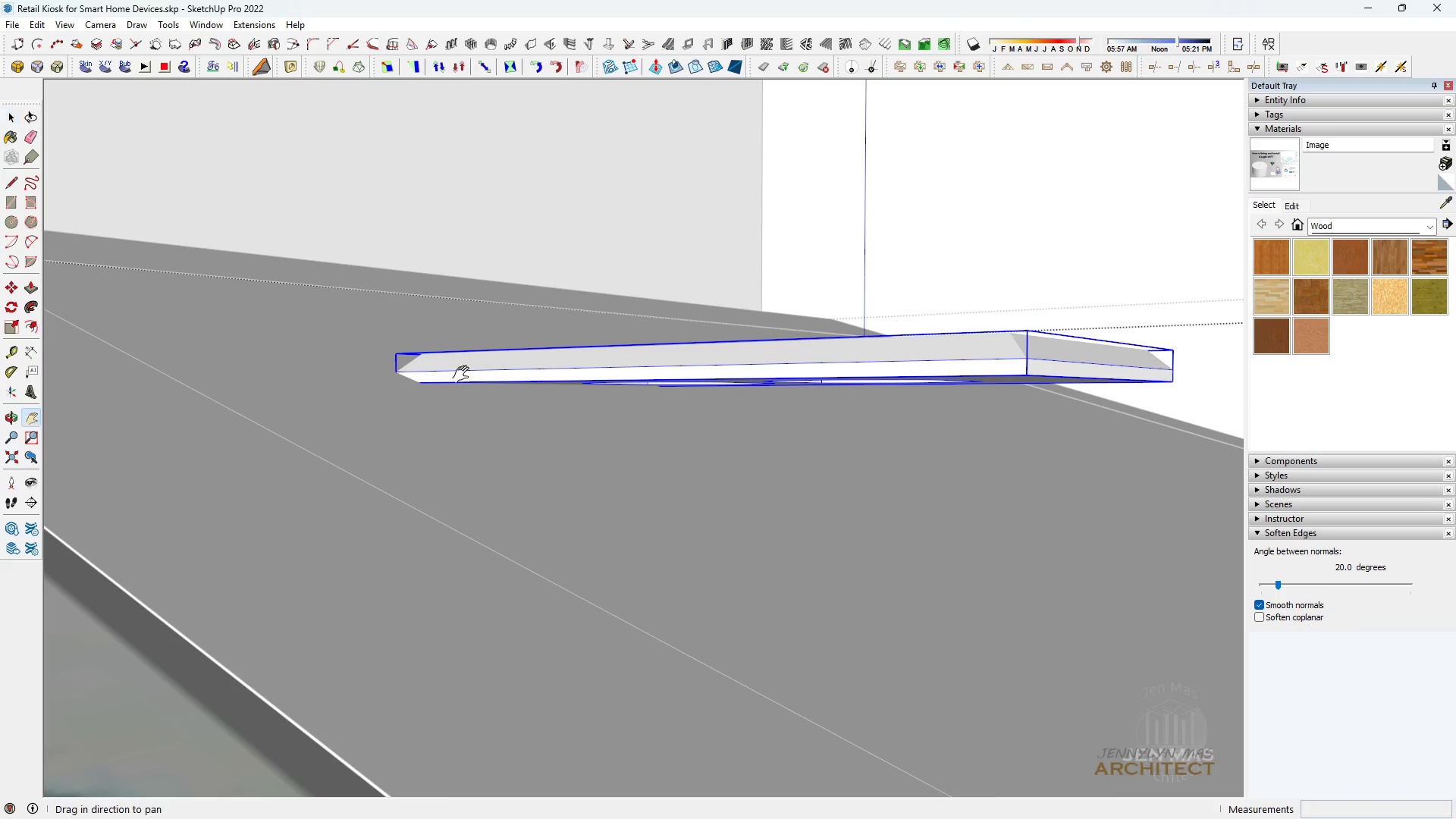 
scroll: coordinate [446, 372], scroll_direction: up, amount: 4.0
 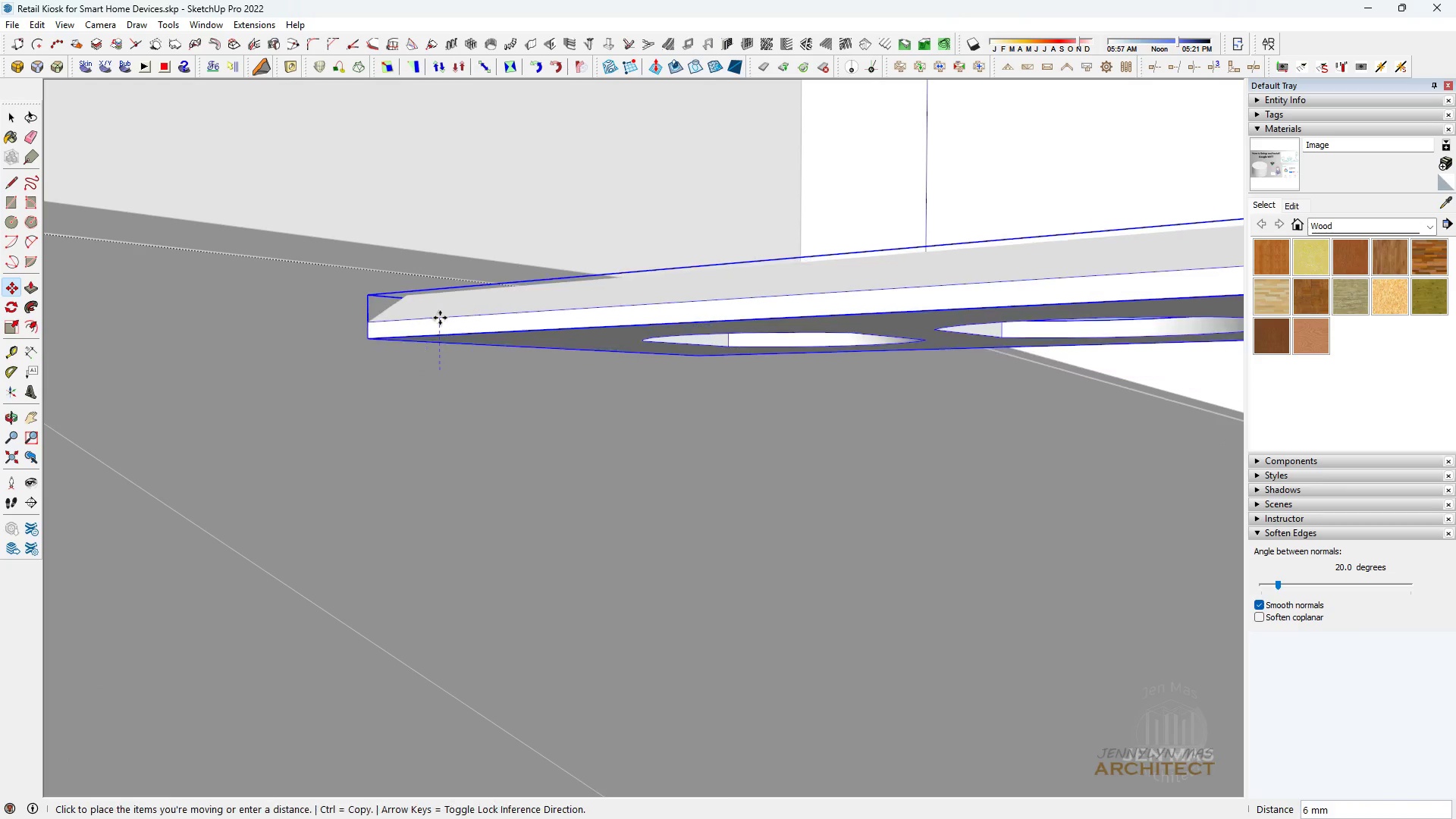 
key(Space)
 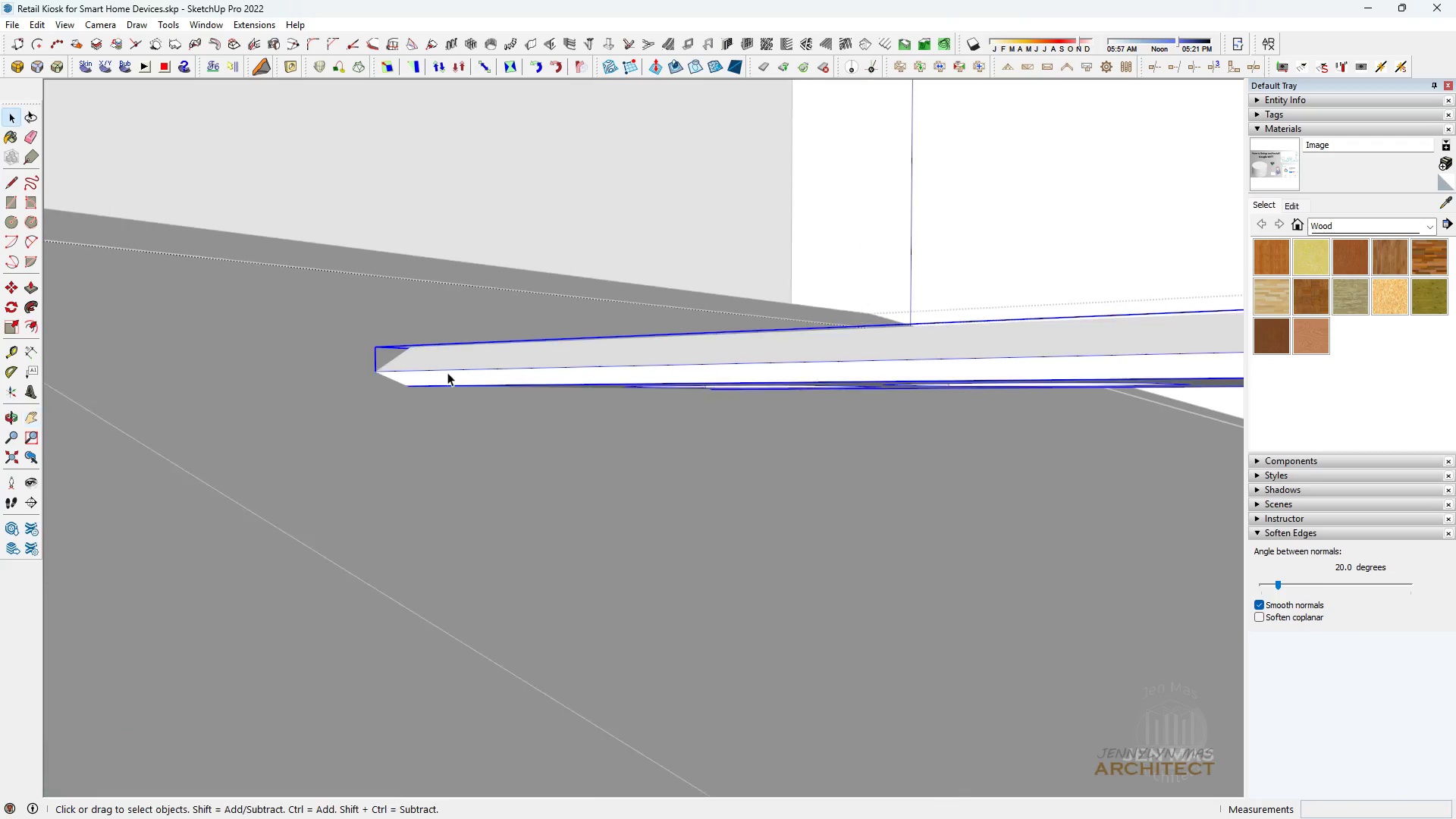 
key(M)
 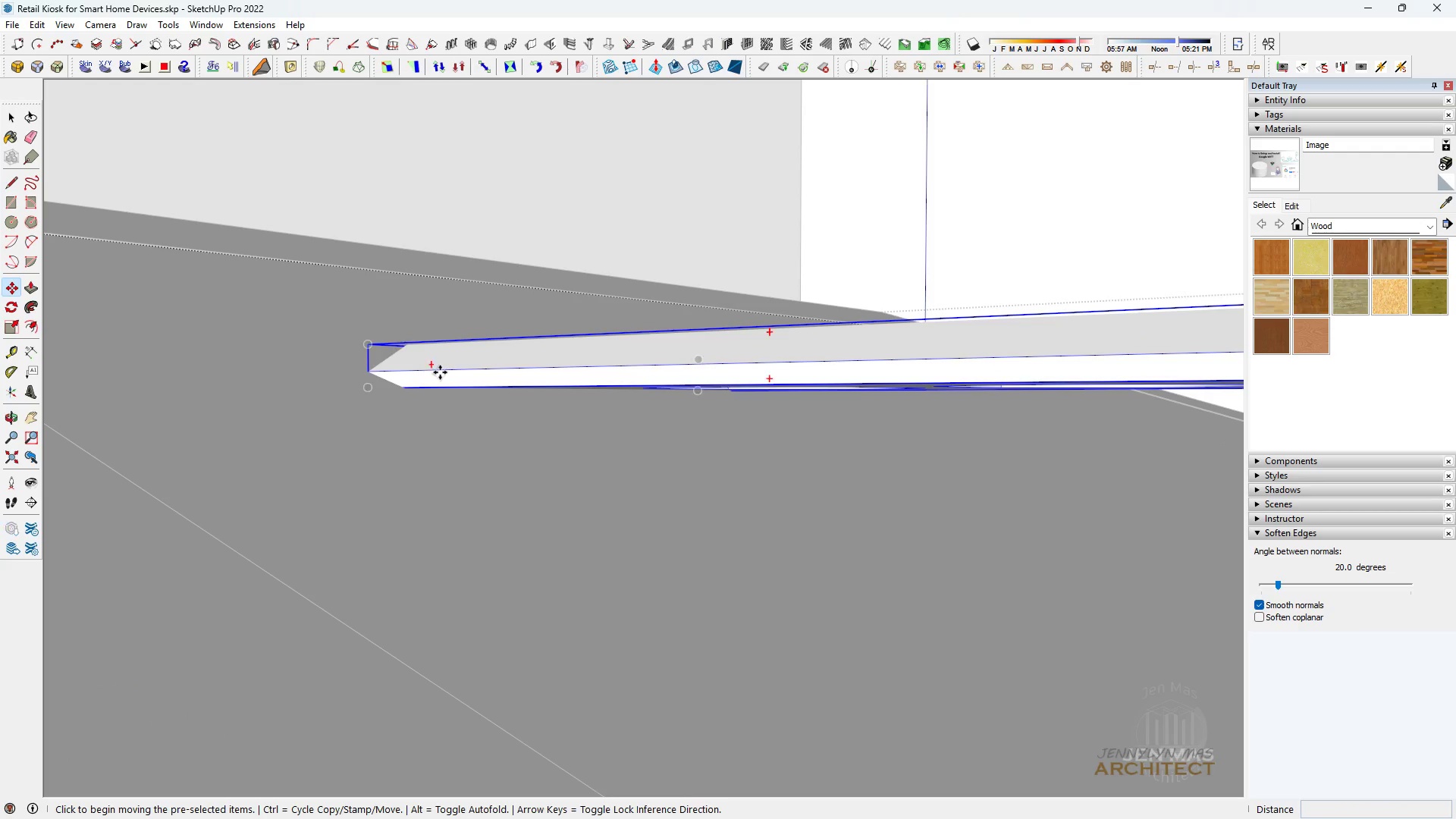 
left_click([440, 372])
 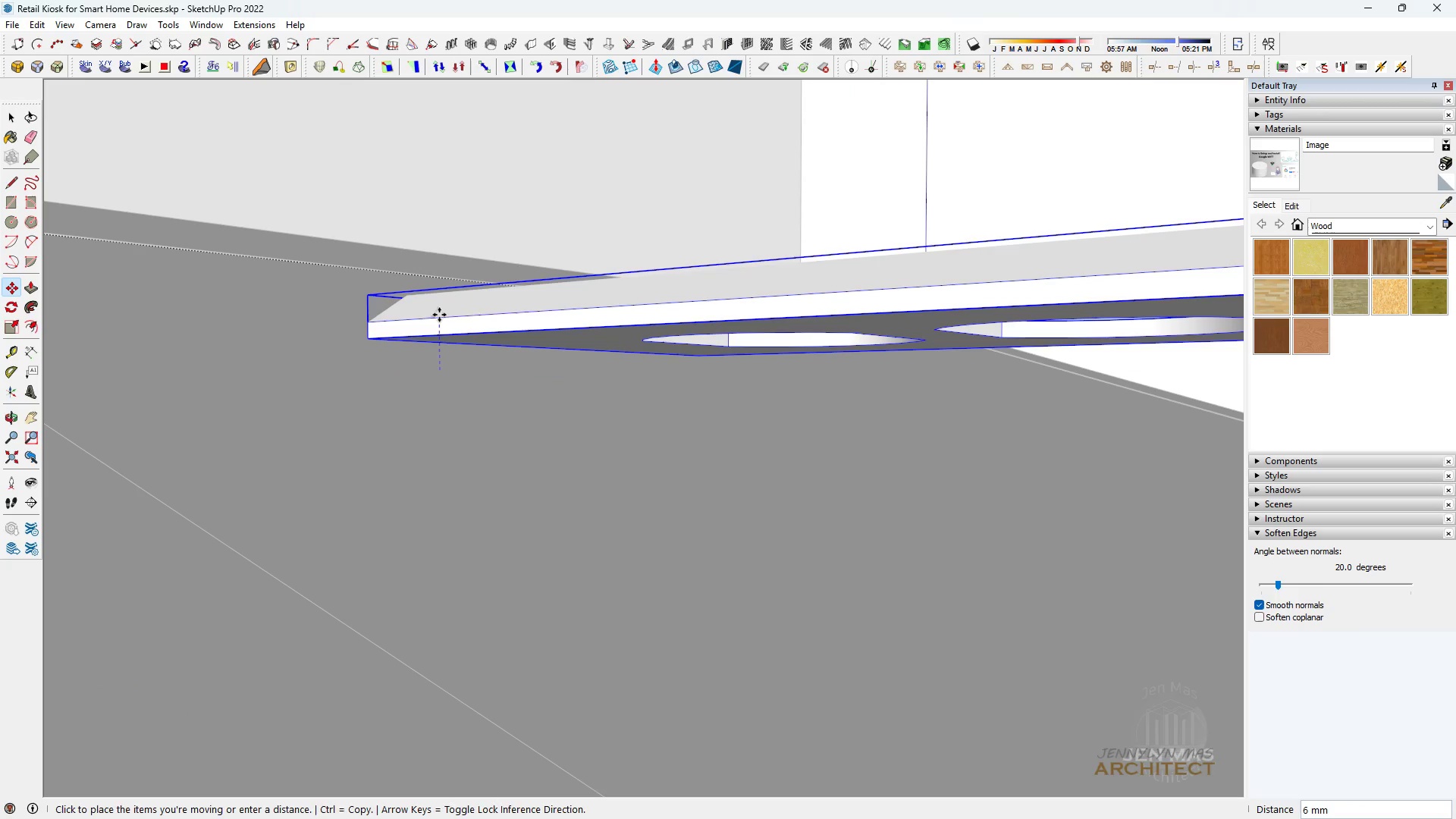 
left_click([439, 315])
 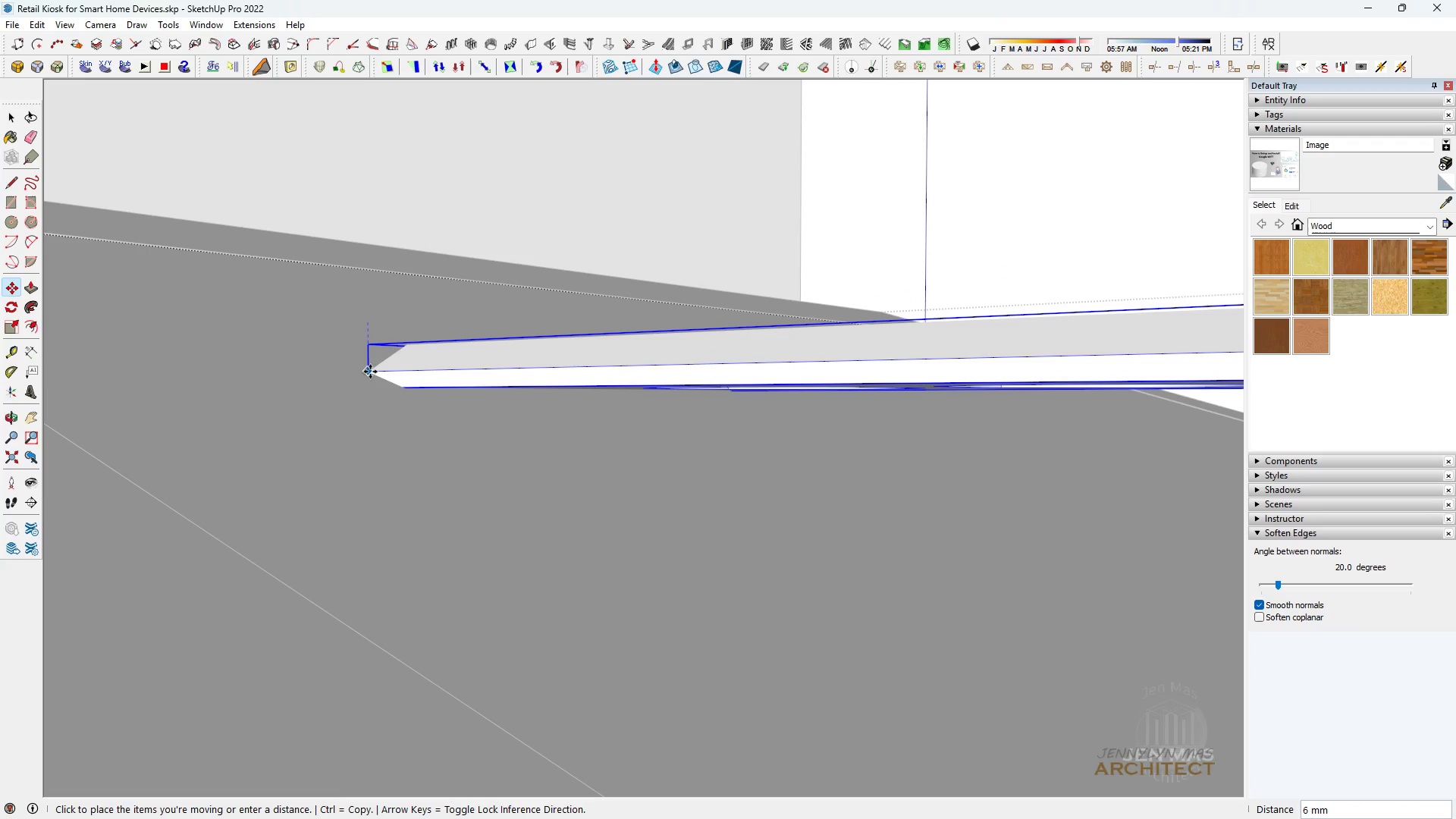 
left_click([370, 372])
 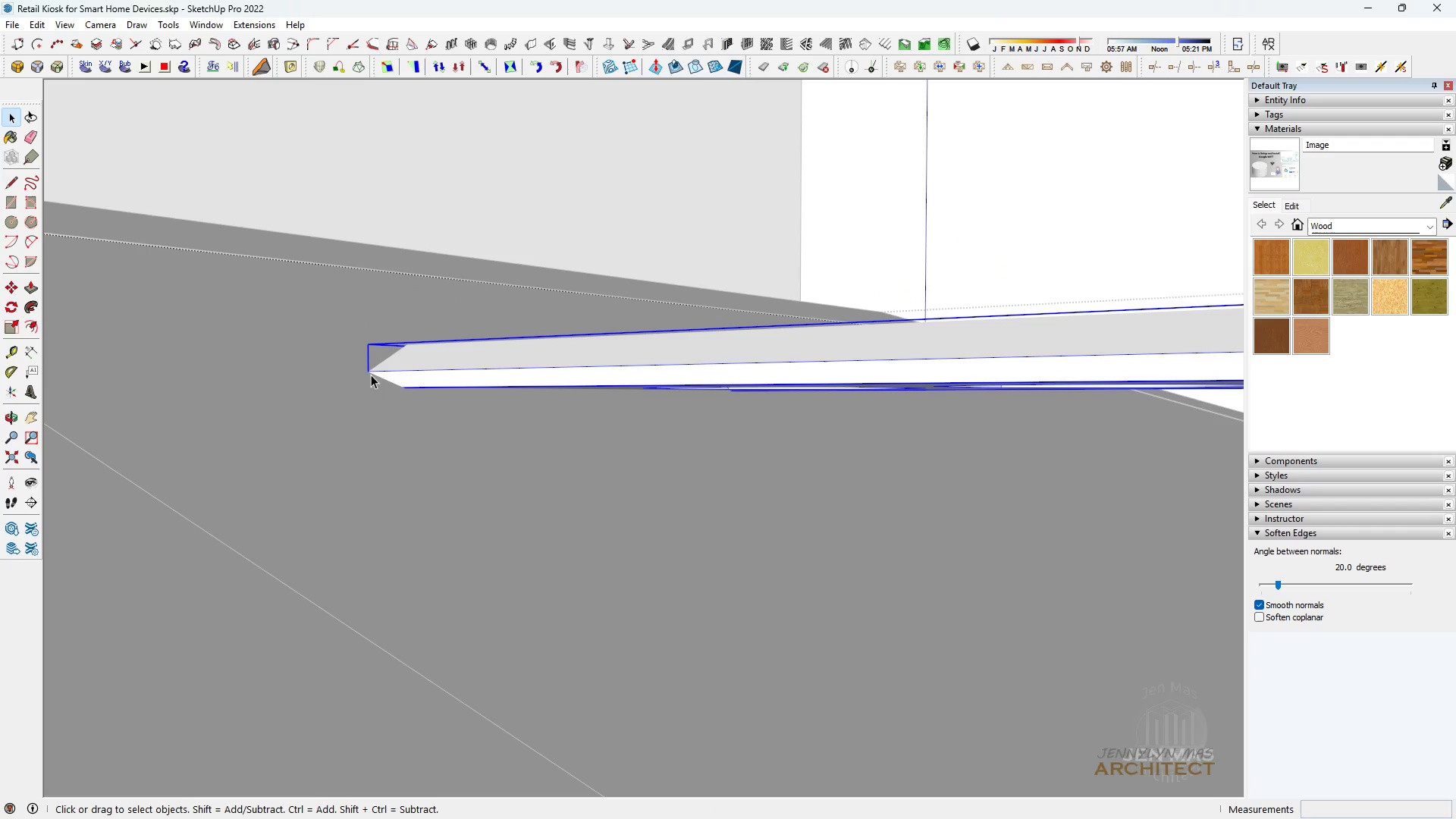 
key(Space)
 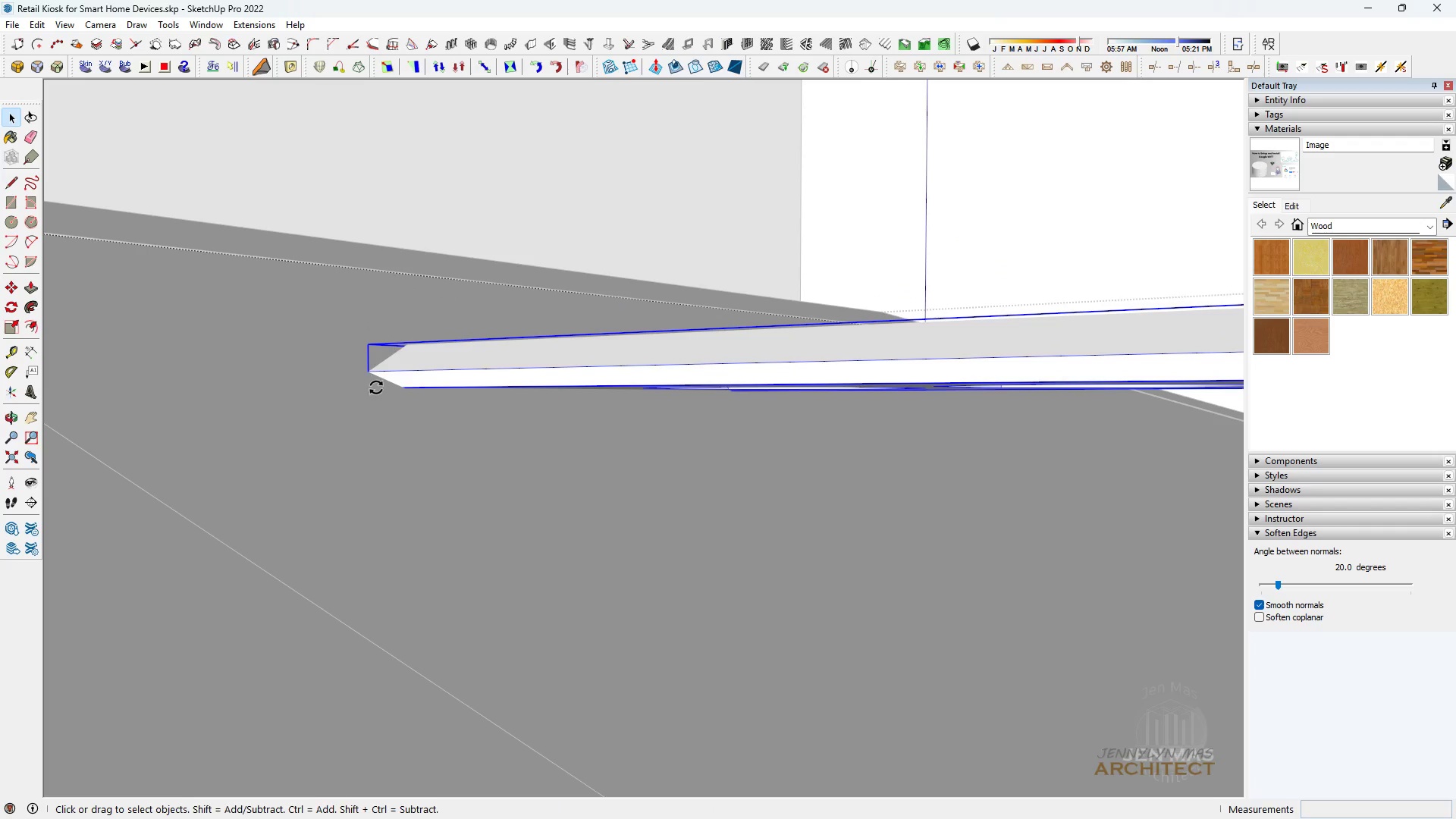 
key(Q)
 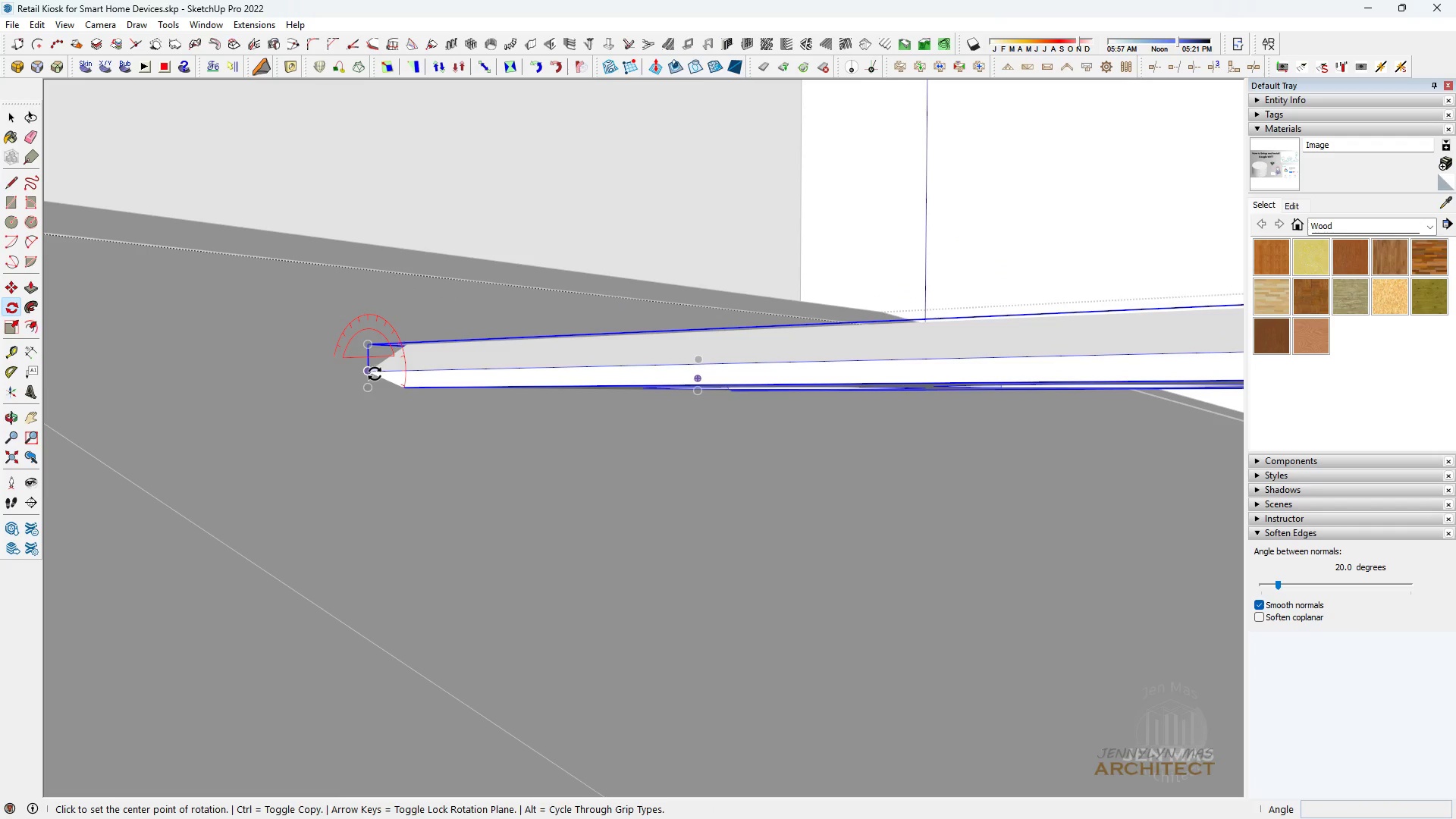 
left_click([375, 374])
 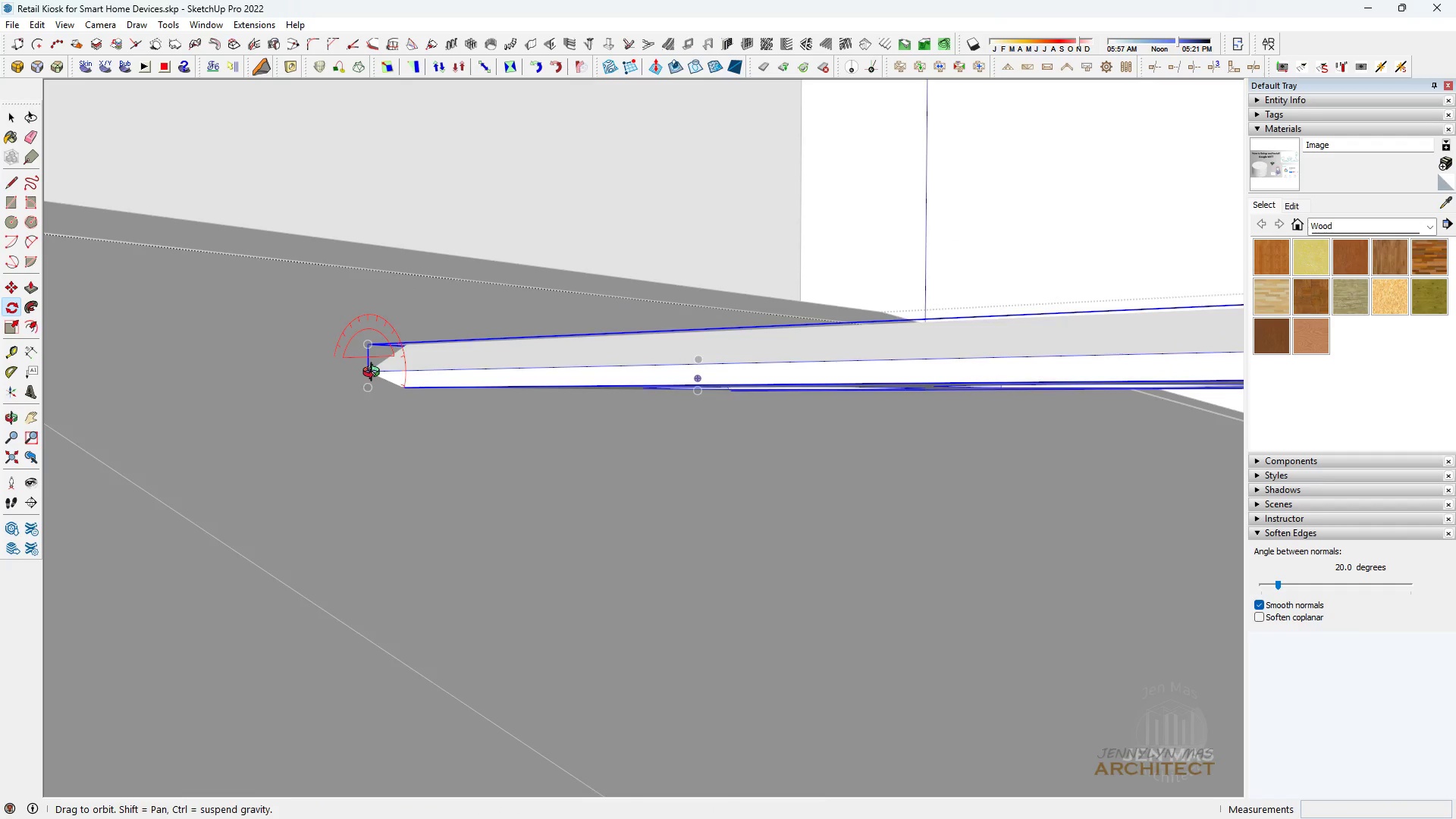 
scroll: coordinate [378, 374], scroll_direction: down, amount: 7.0
 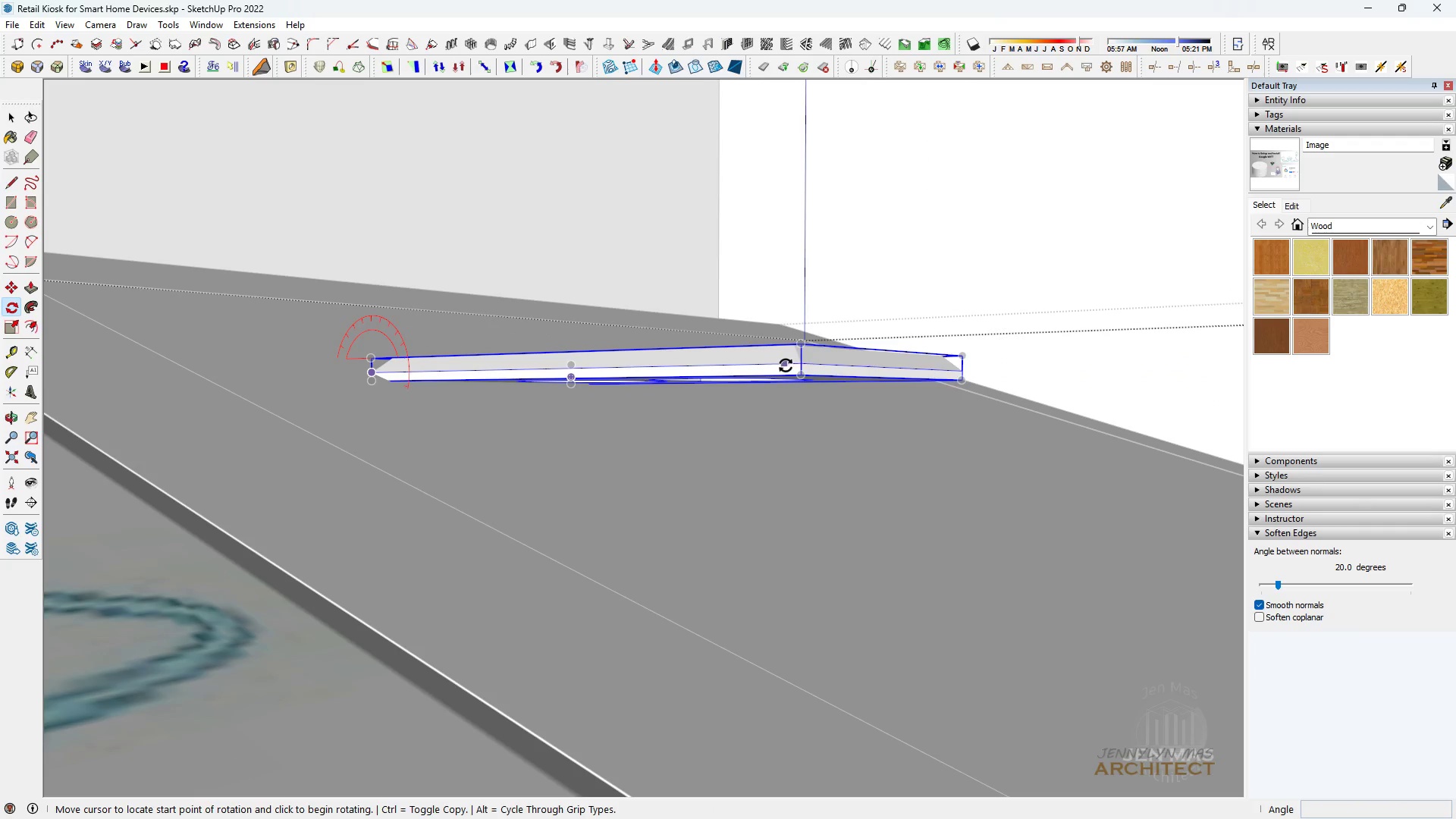 
middle_click([375, 374])
 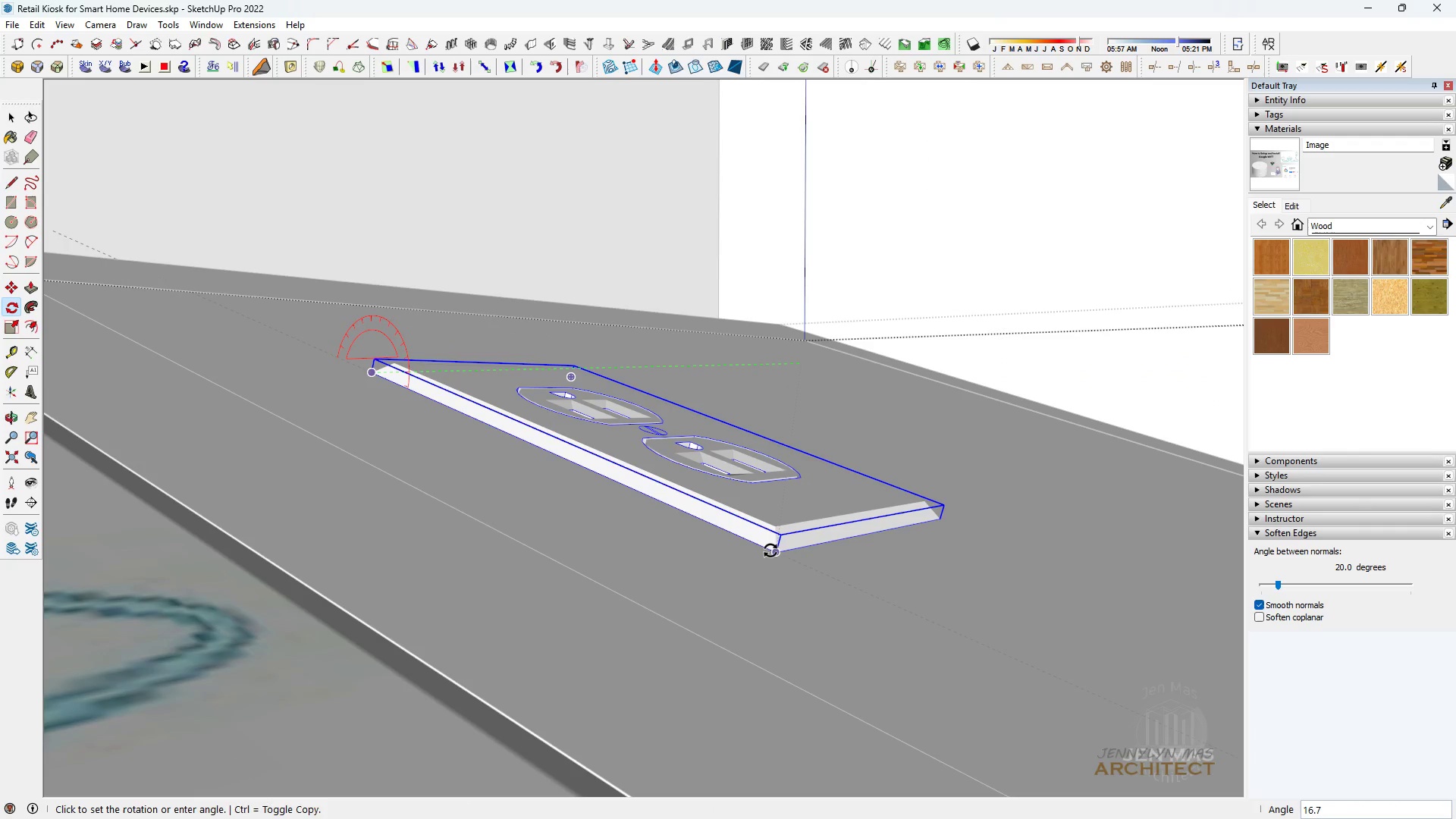 
left_click([764, 535])
 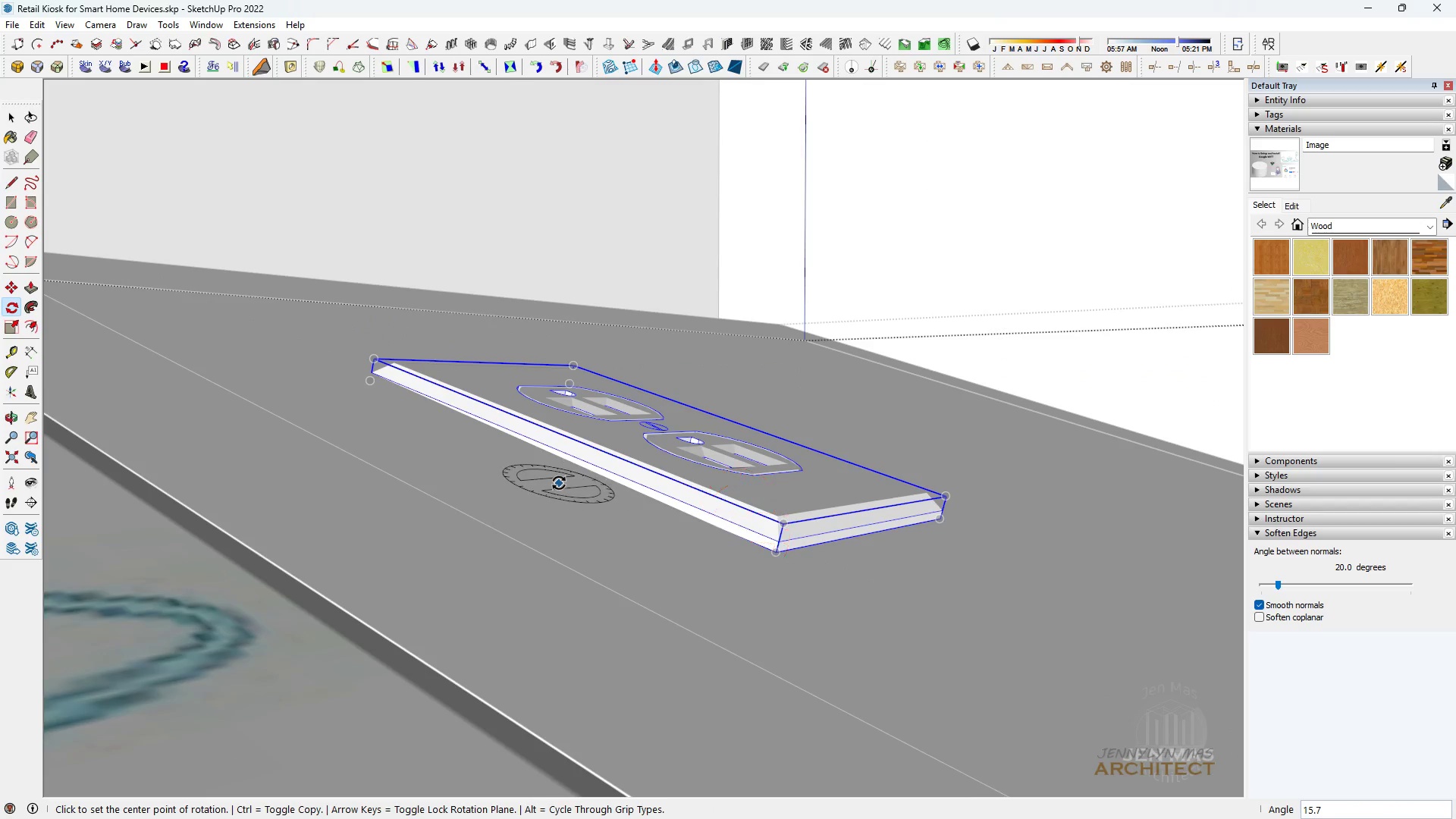 
scroll: coordinate [559, 483], scroll_direction: up, amount: 3.0
 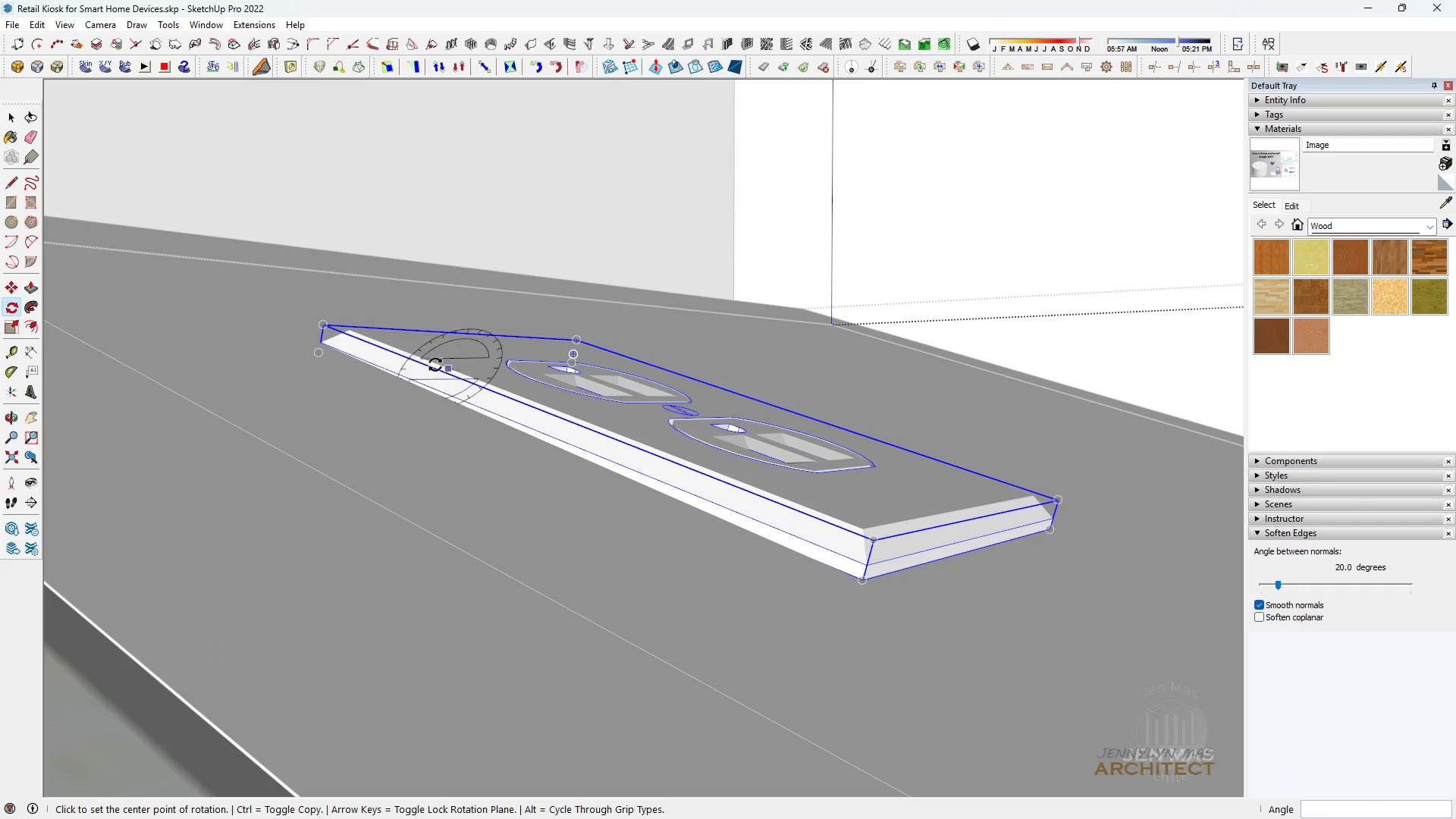 
key(Control+ControlLeft)
 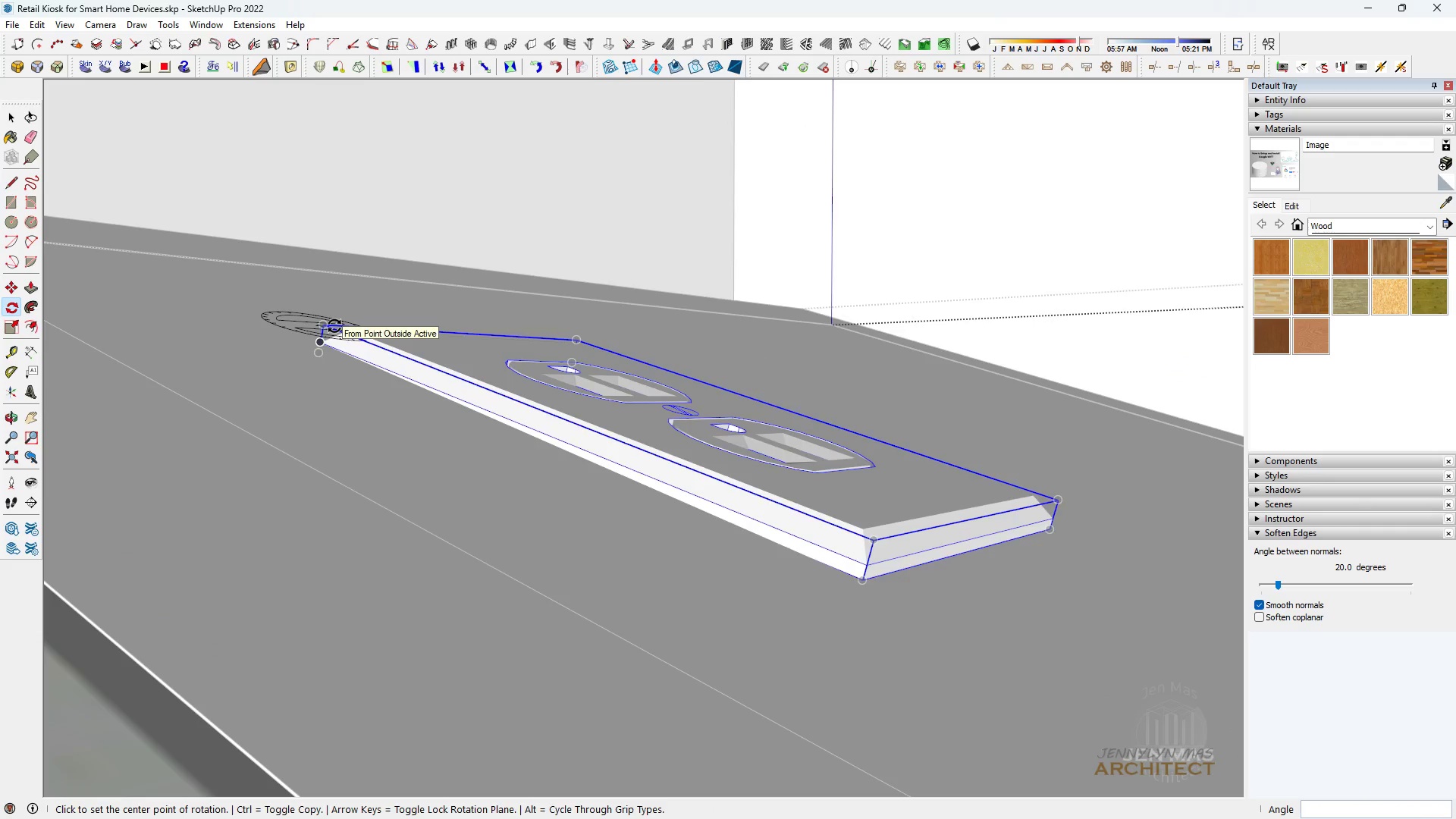 
key(Control+Z)
 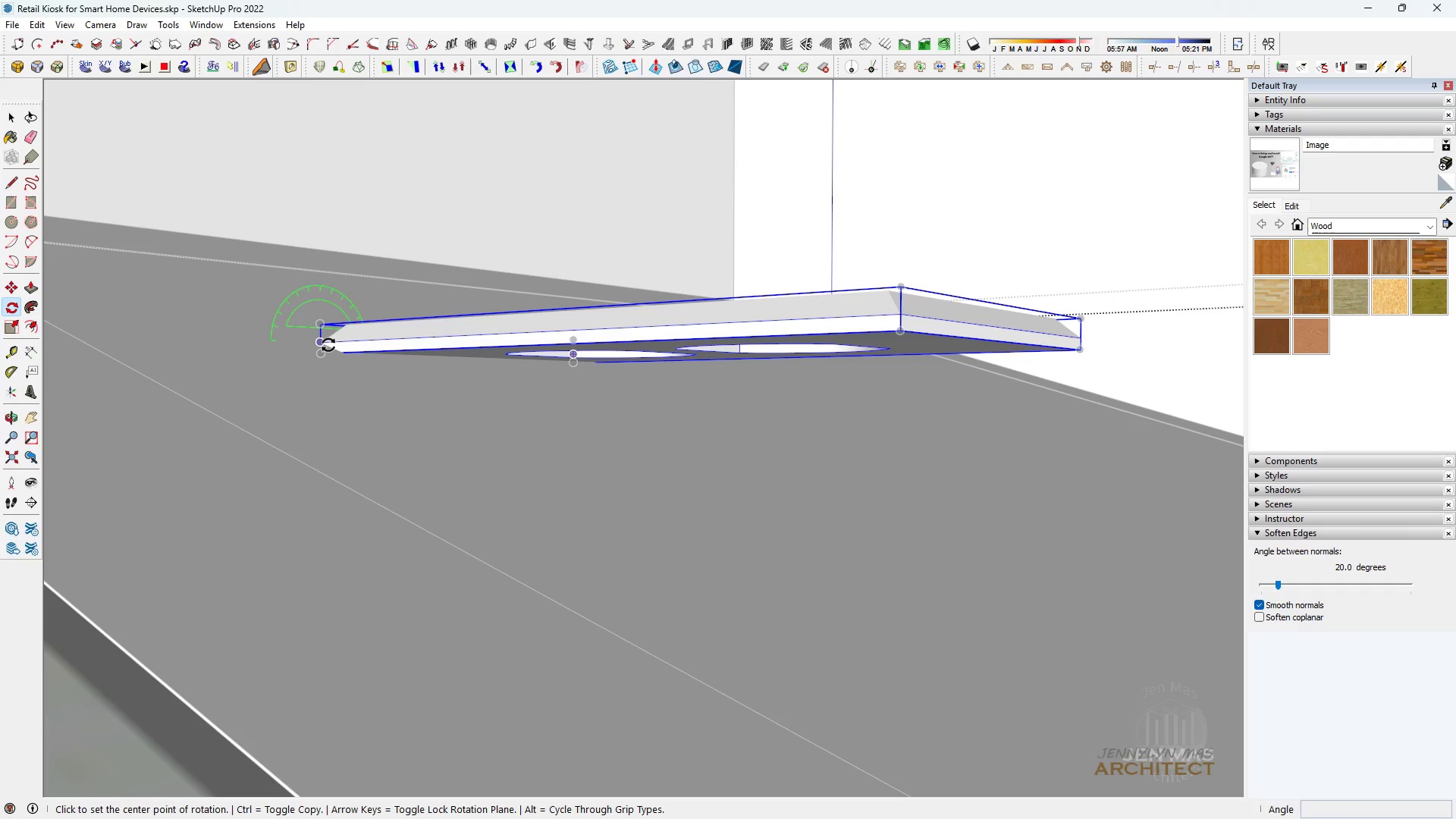 
left_click([328, 346])
 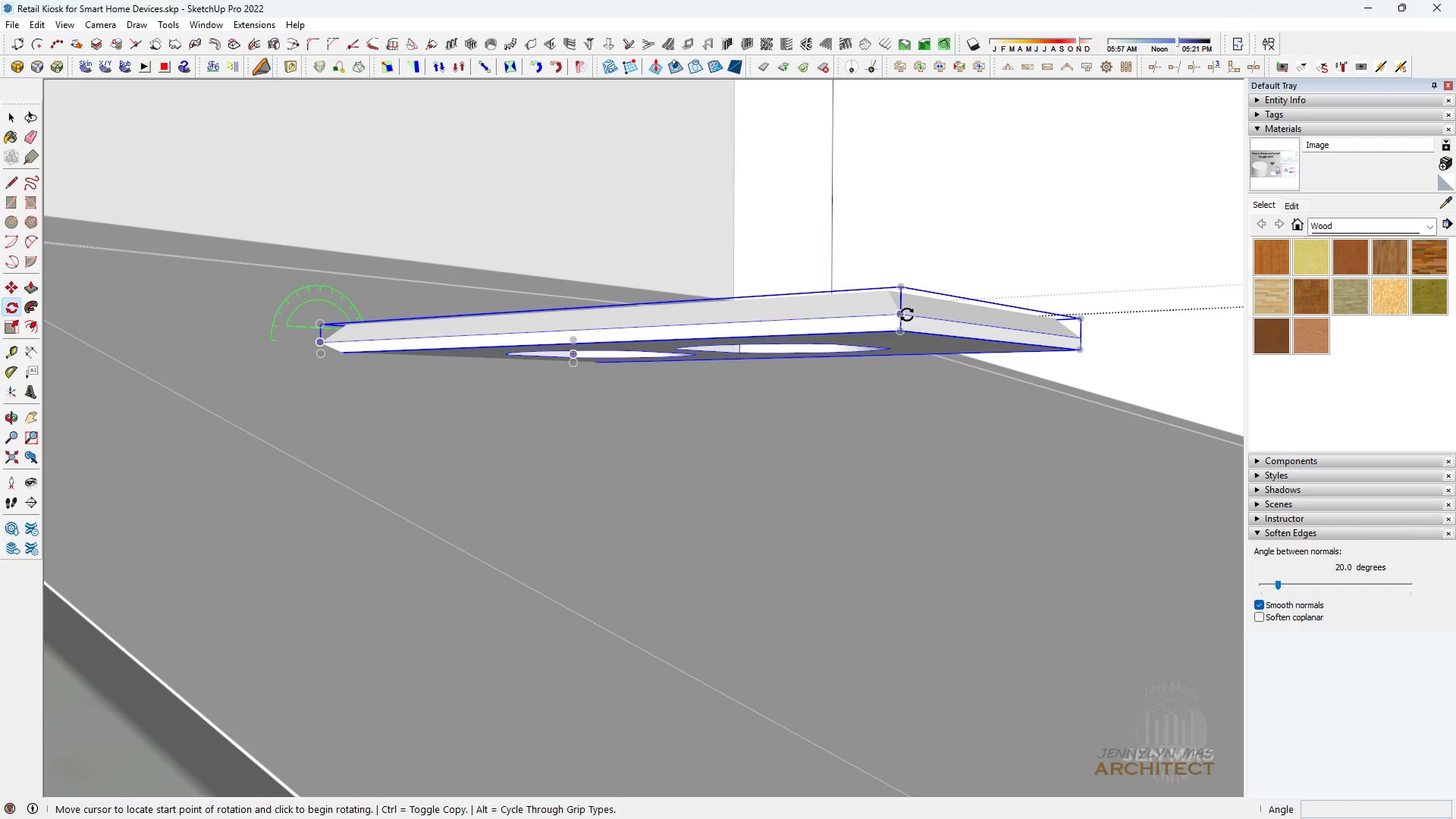 
left_click([905, 314])
 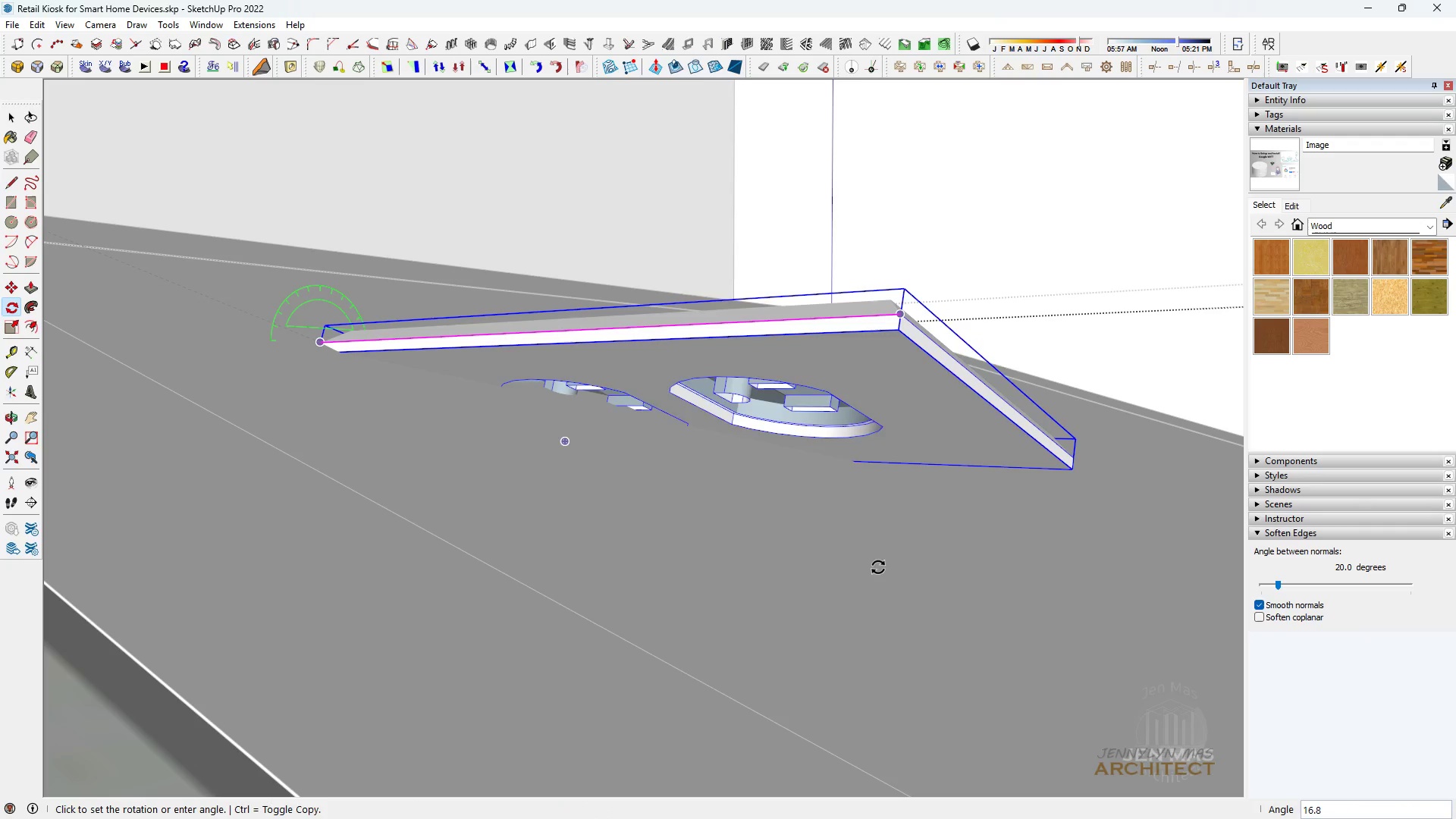 
key(Space)
 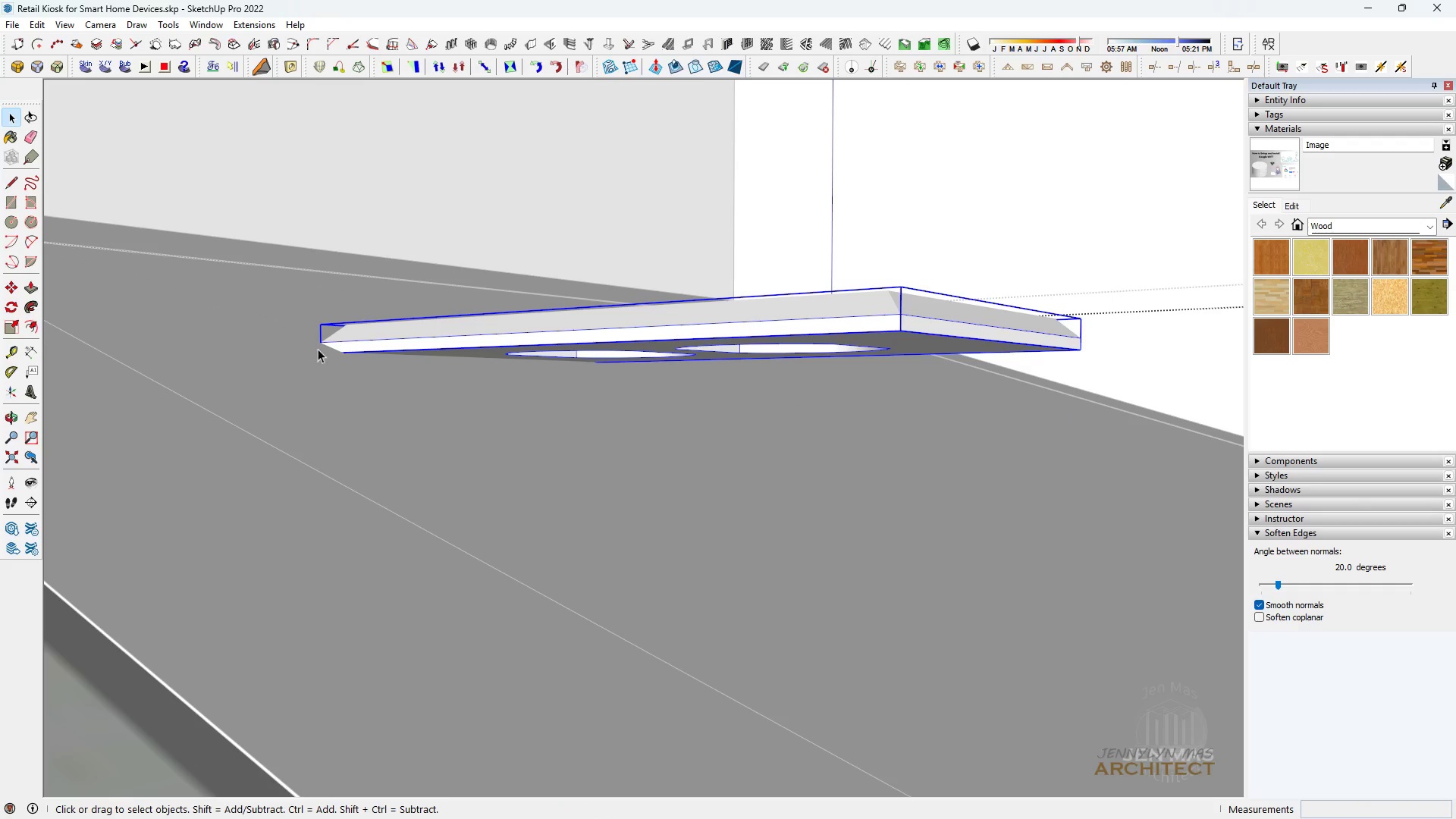 
scroll: coordinate [314, 349], scroll_direction: up, amount: 3.0
 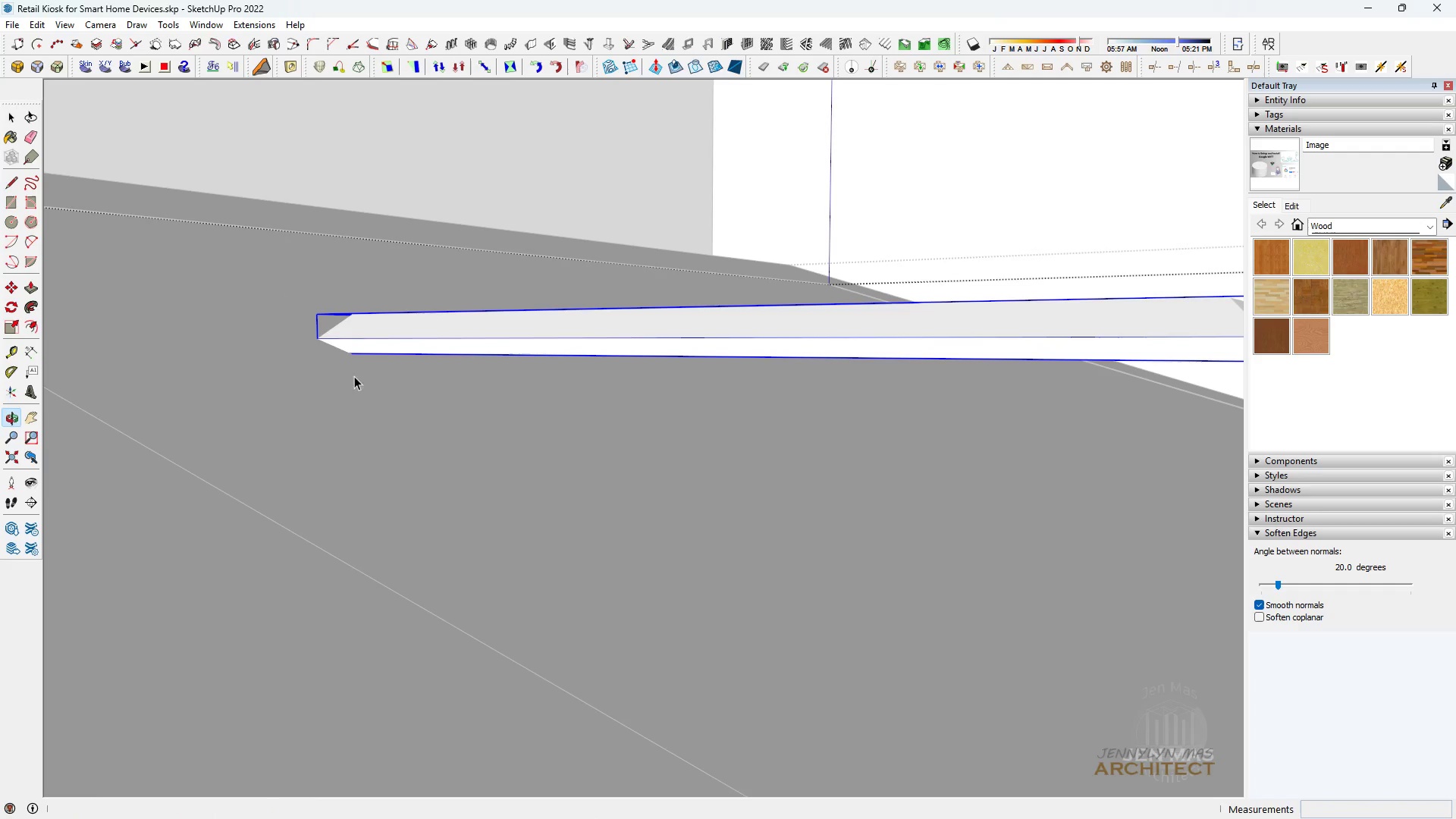 
key(Q)
 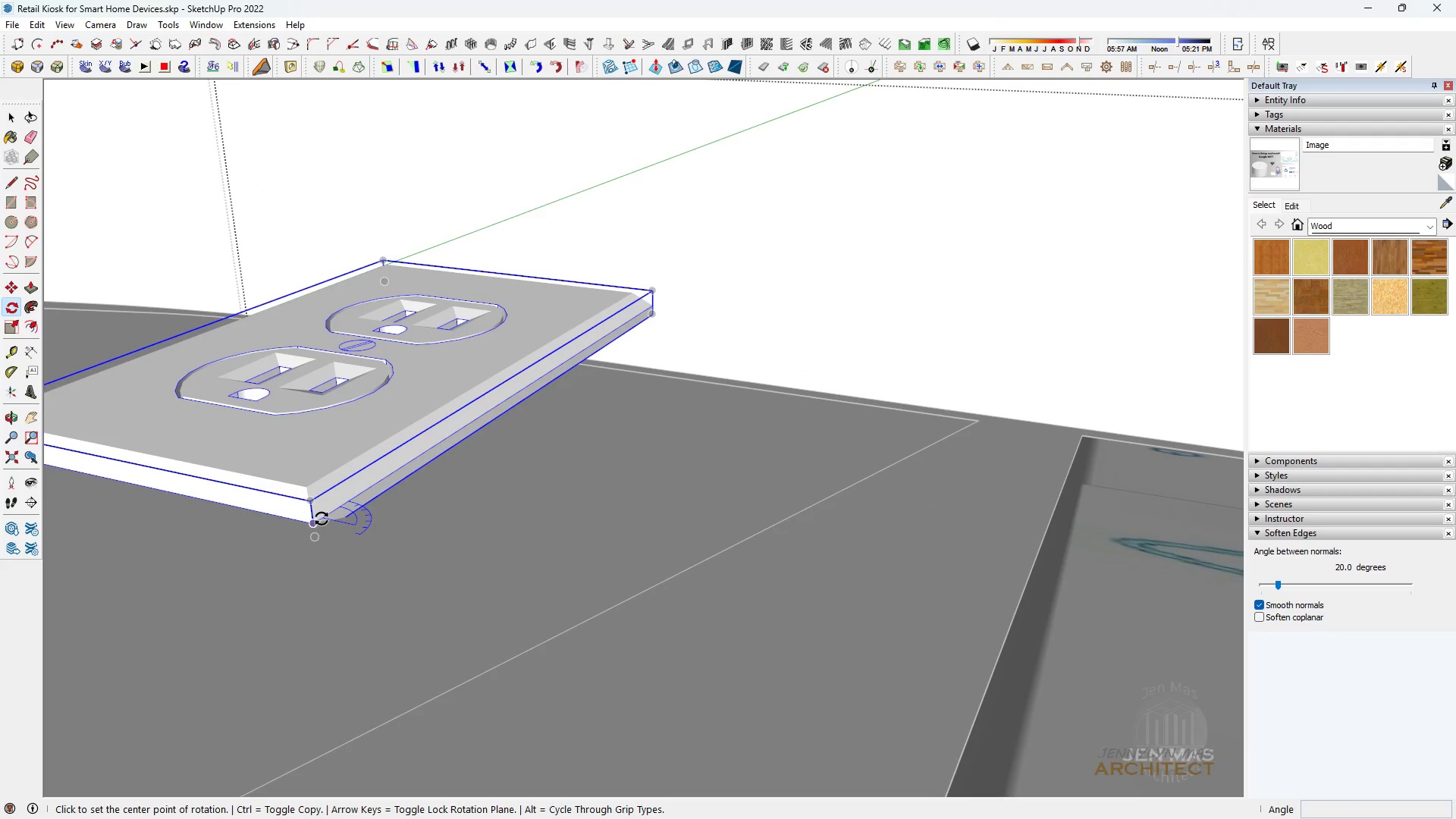 
scroll: coordinate [497, 378], scroll_direction: down, amount: 3.0
 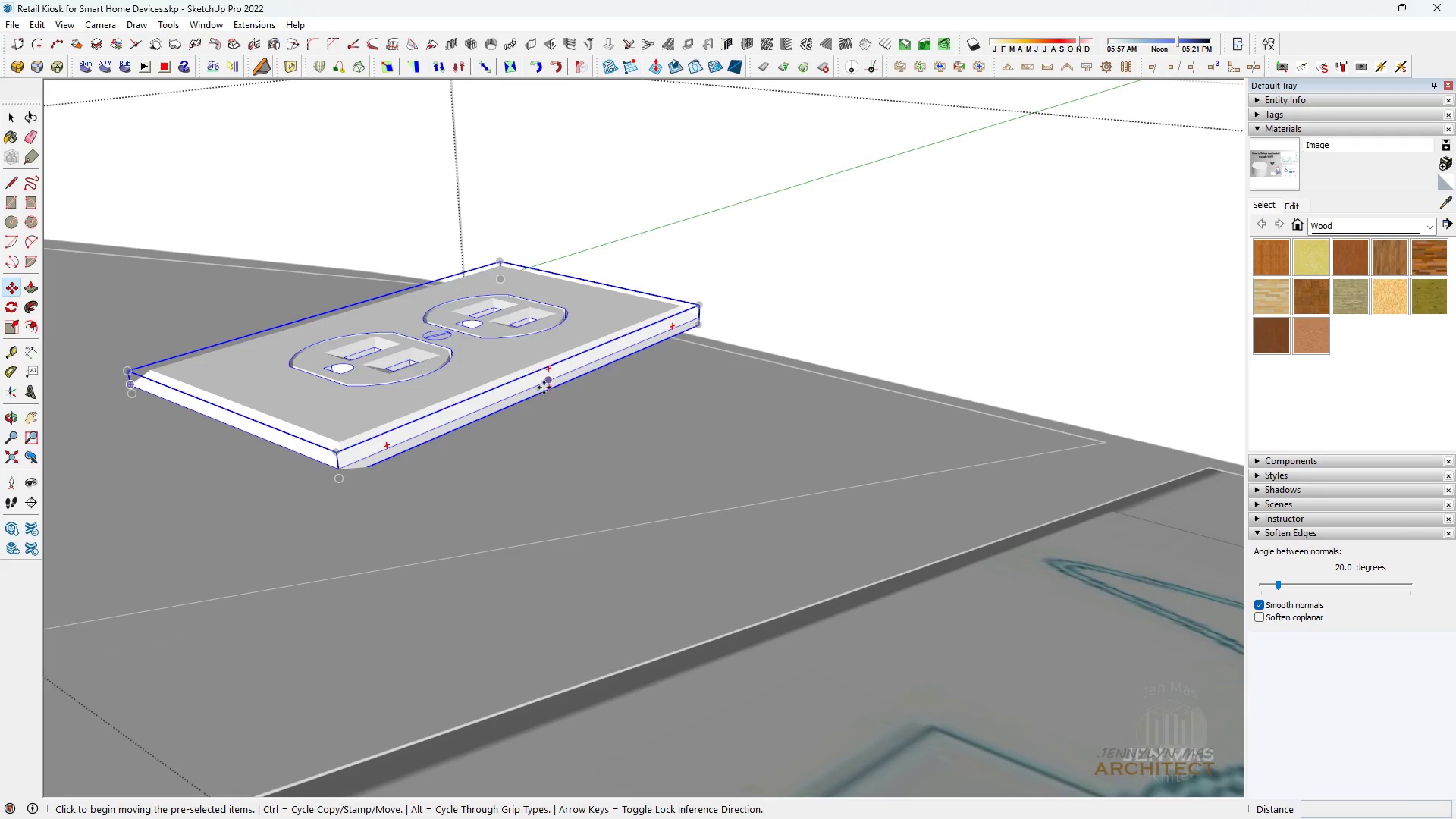 
key(Space)
 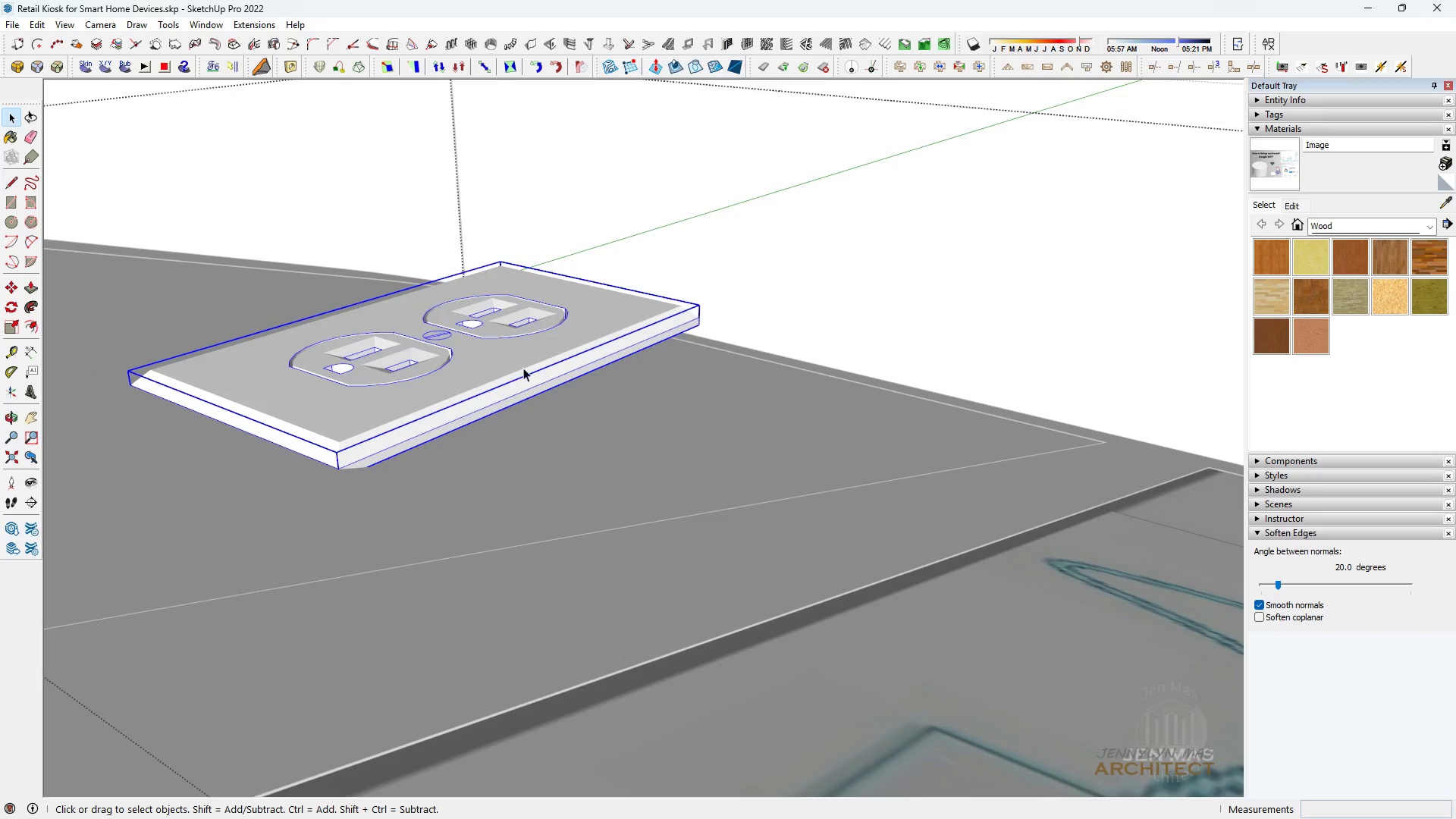 
key(M)
 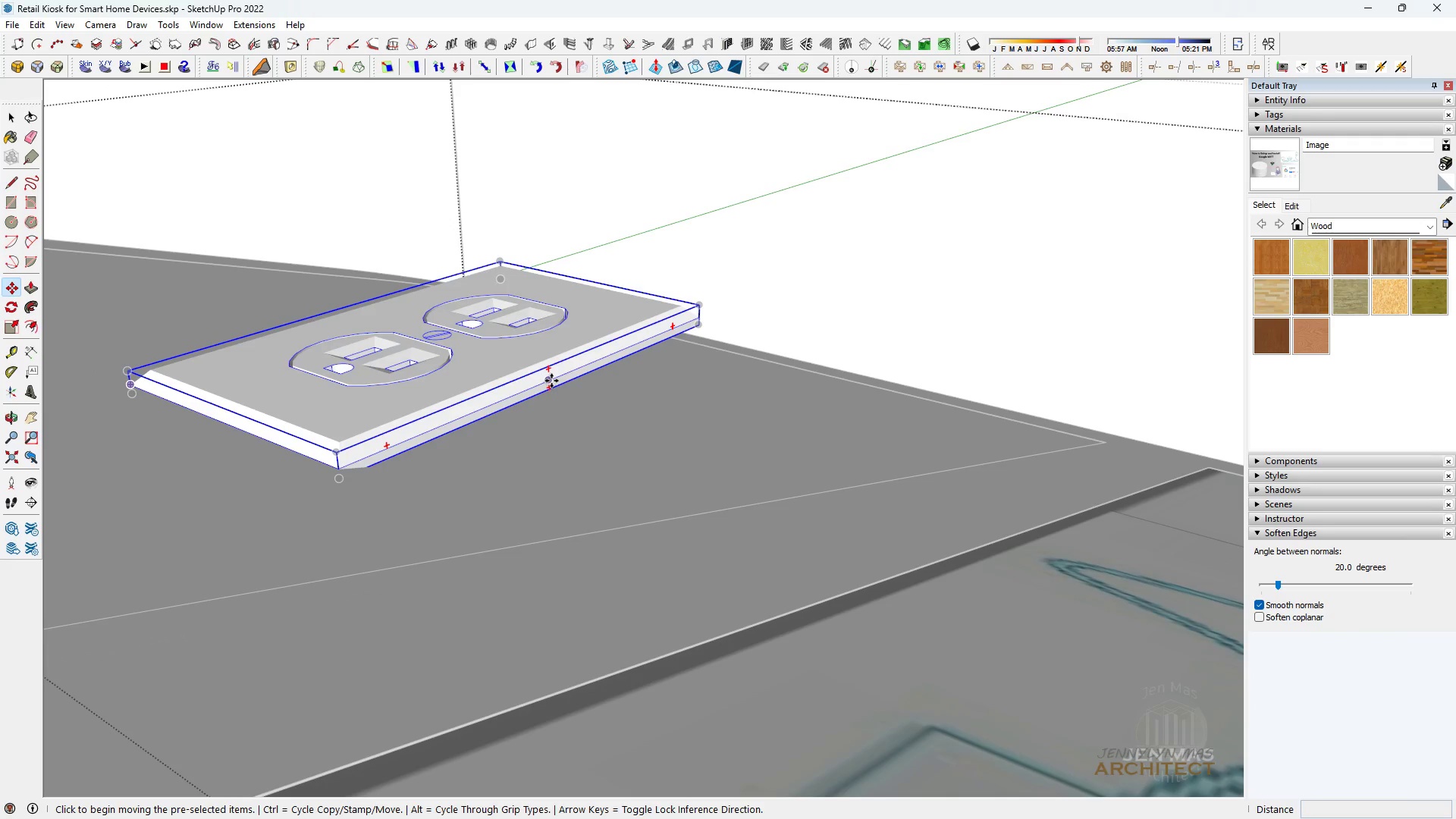 
left_click([551, 380])
 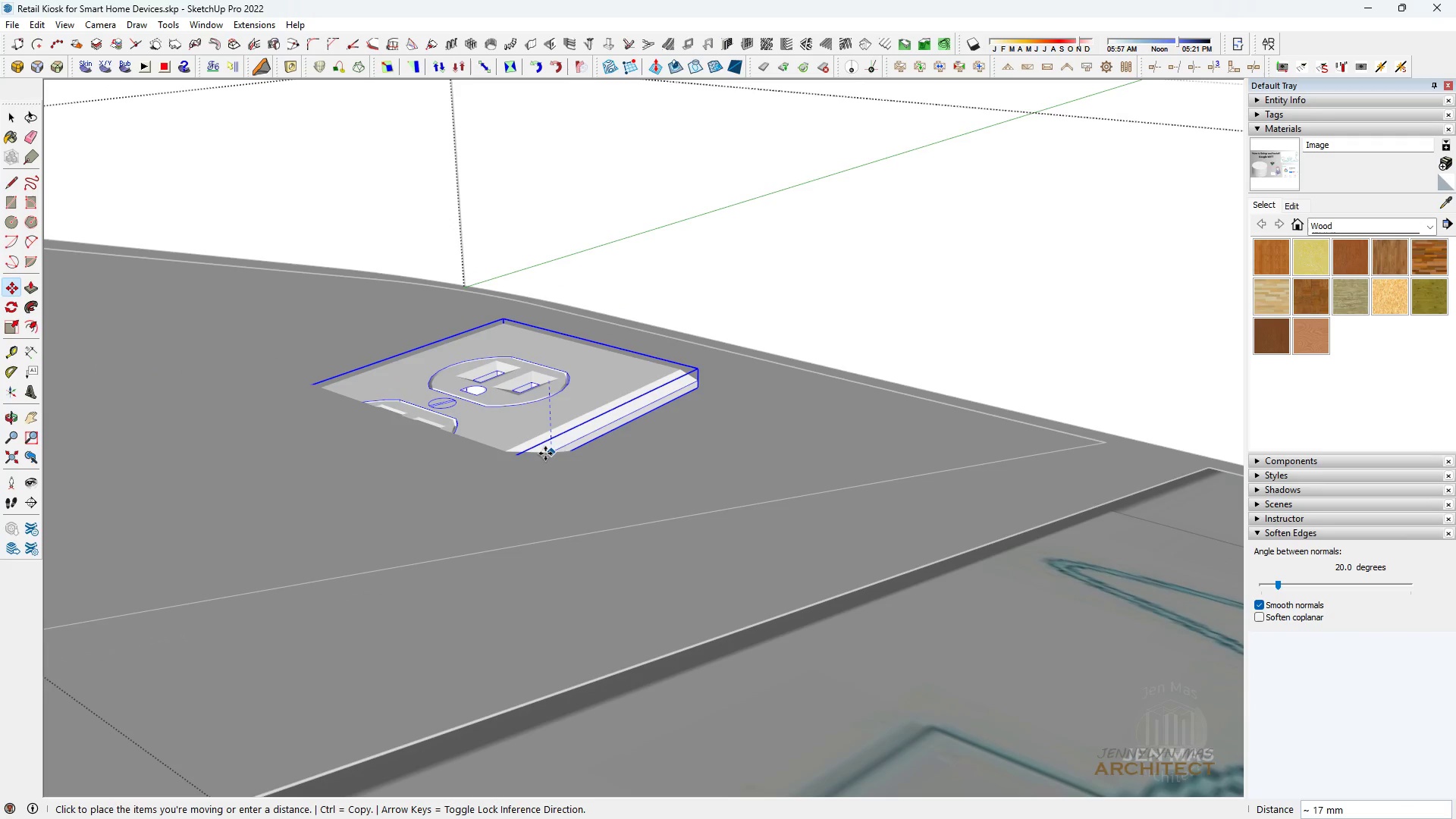 
left_click([545, 454])
 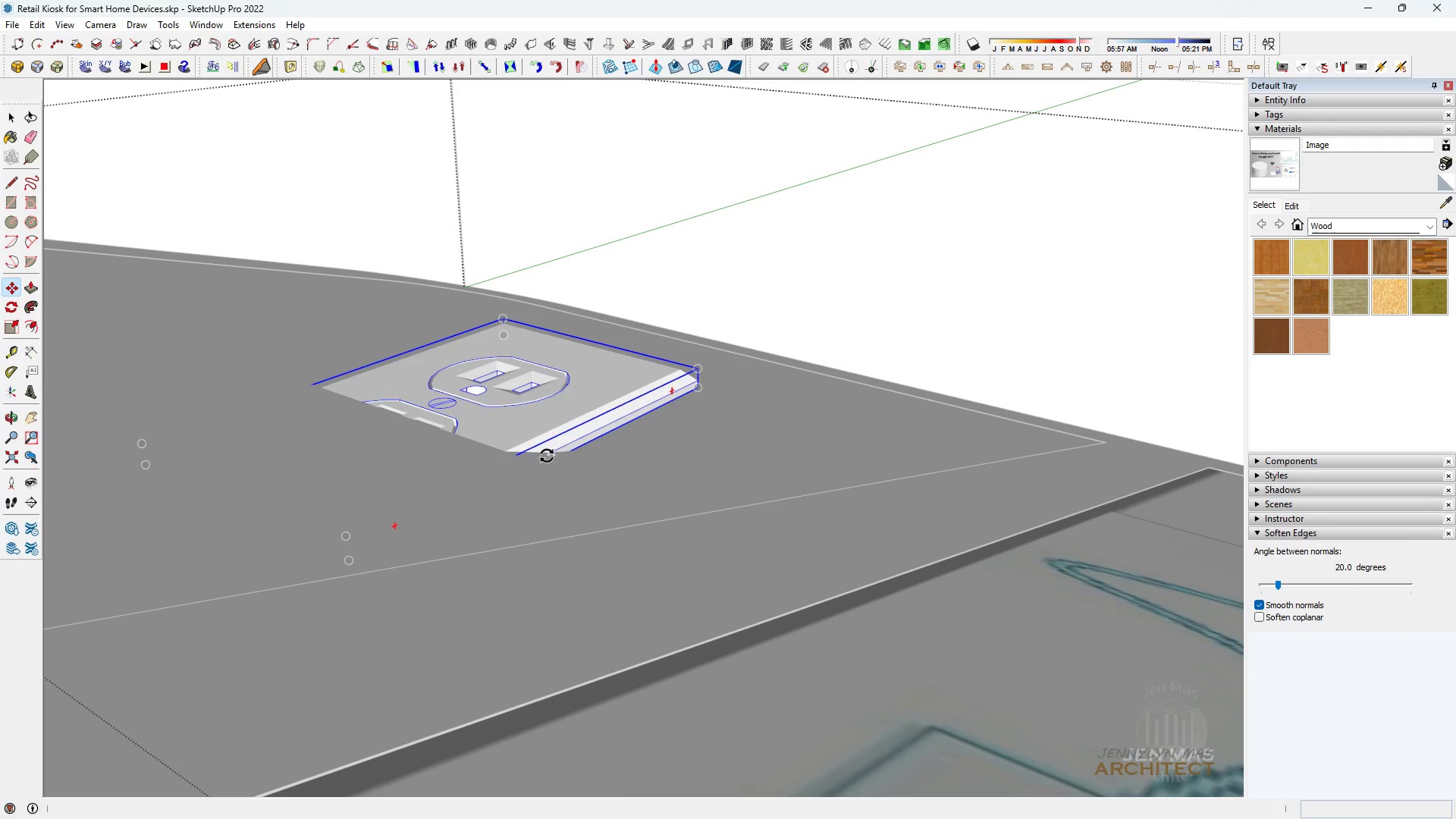 
key(Q)
 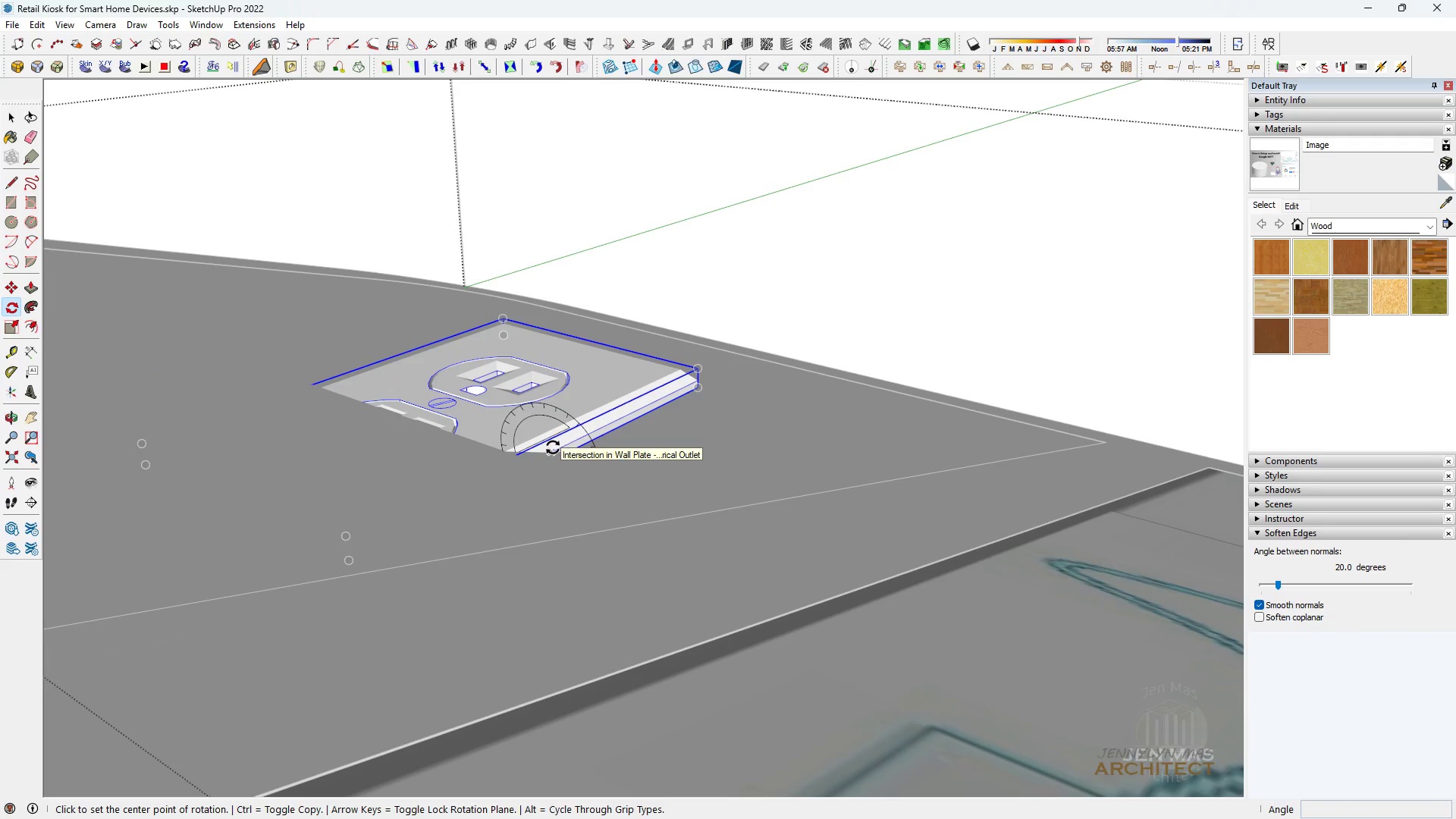 
scroll: coordinate [576, 435], scroll_direction: up, amount: 8.0
 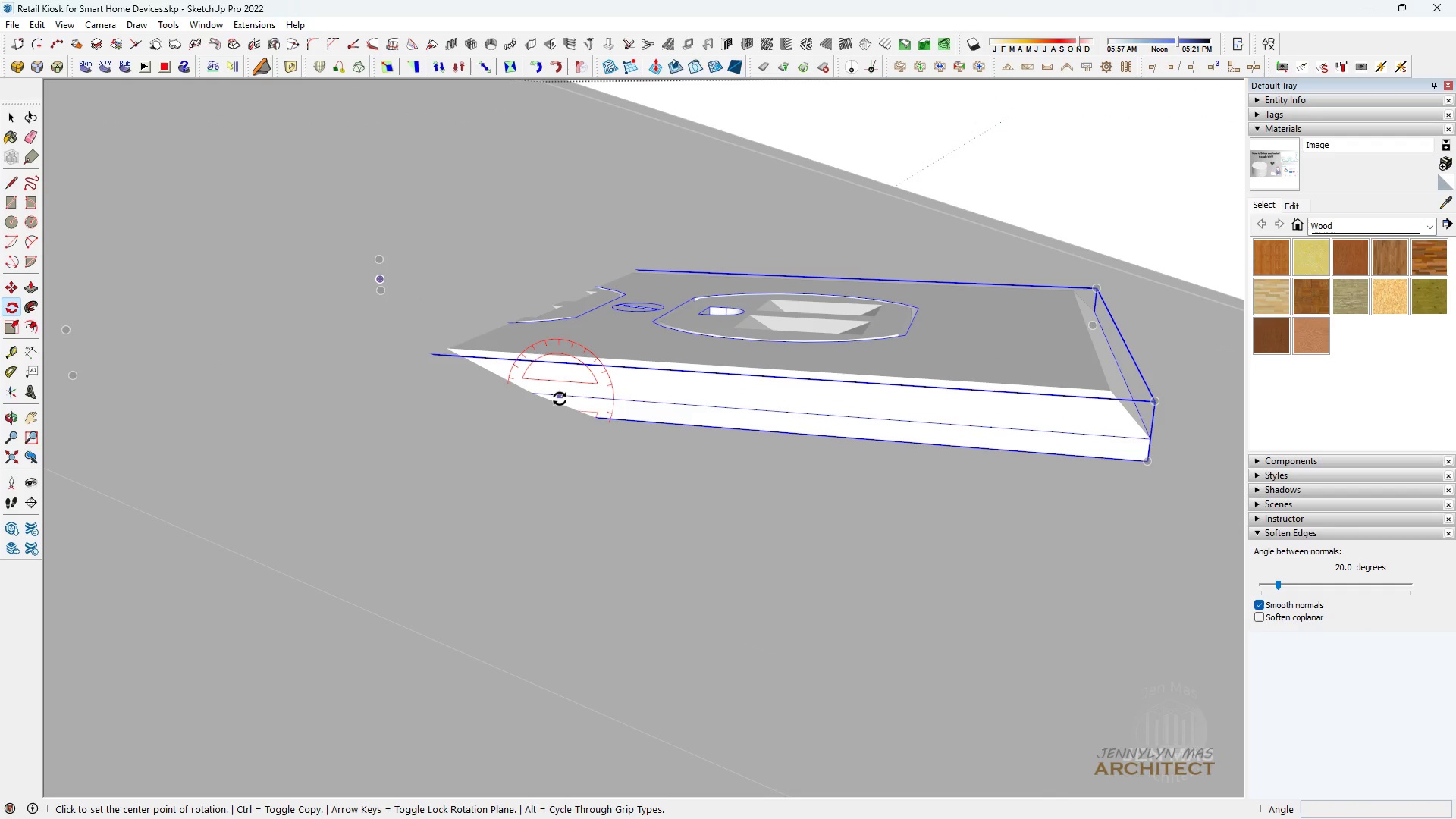 
left_click([560, 399])
 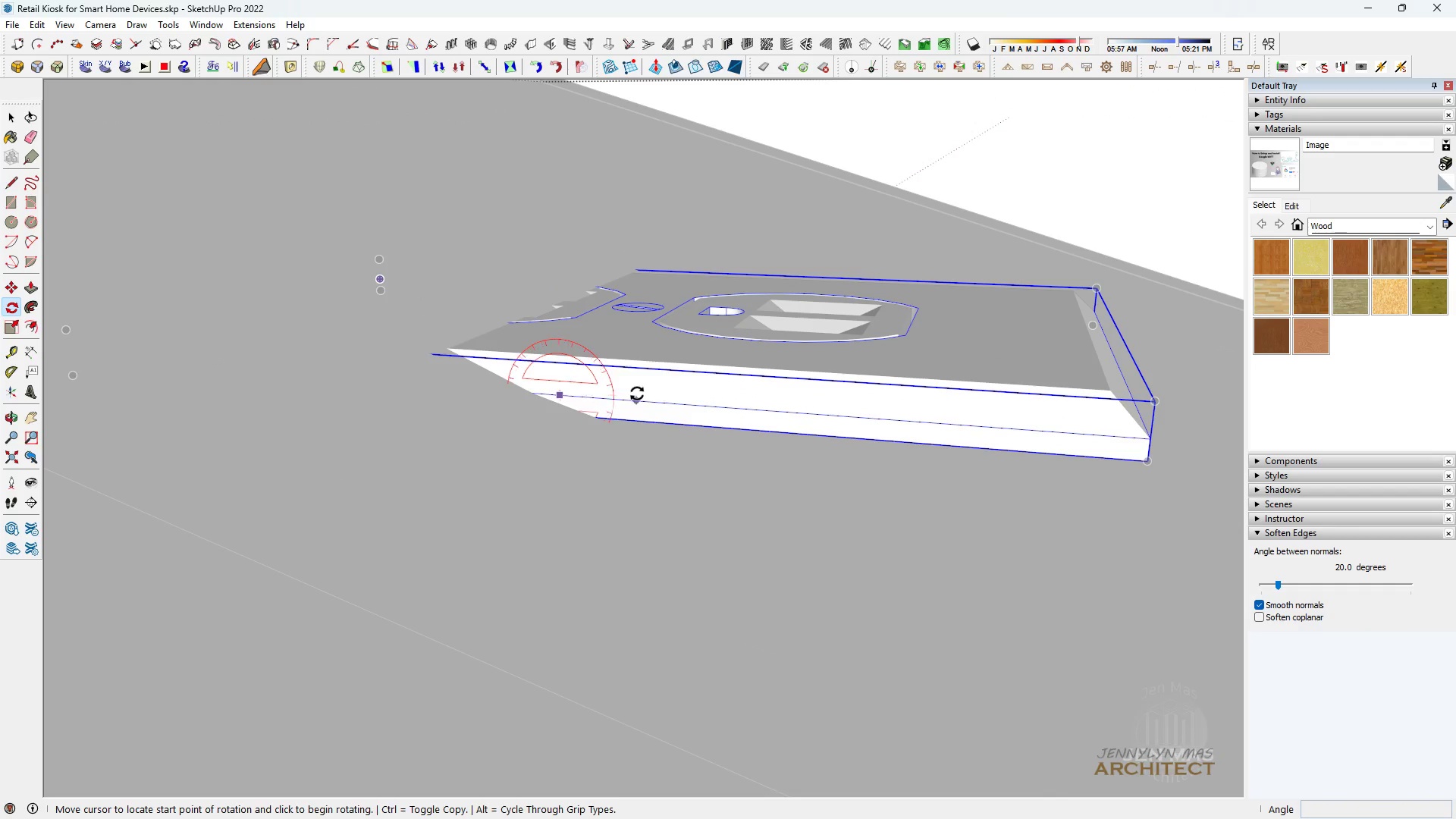 
key(Space)
 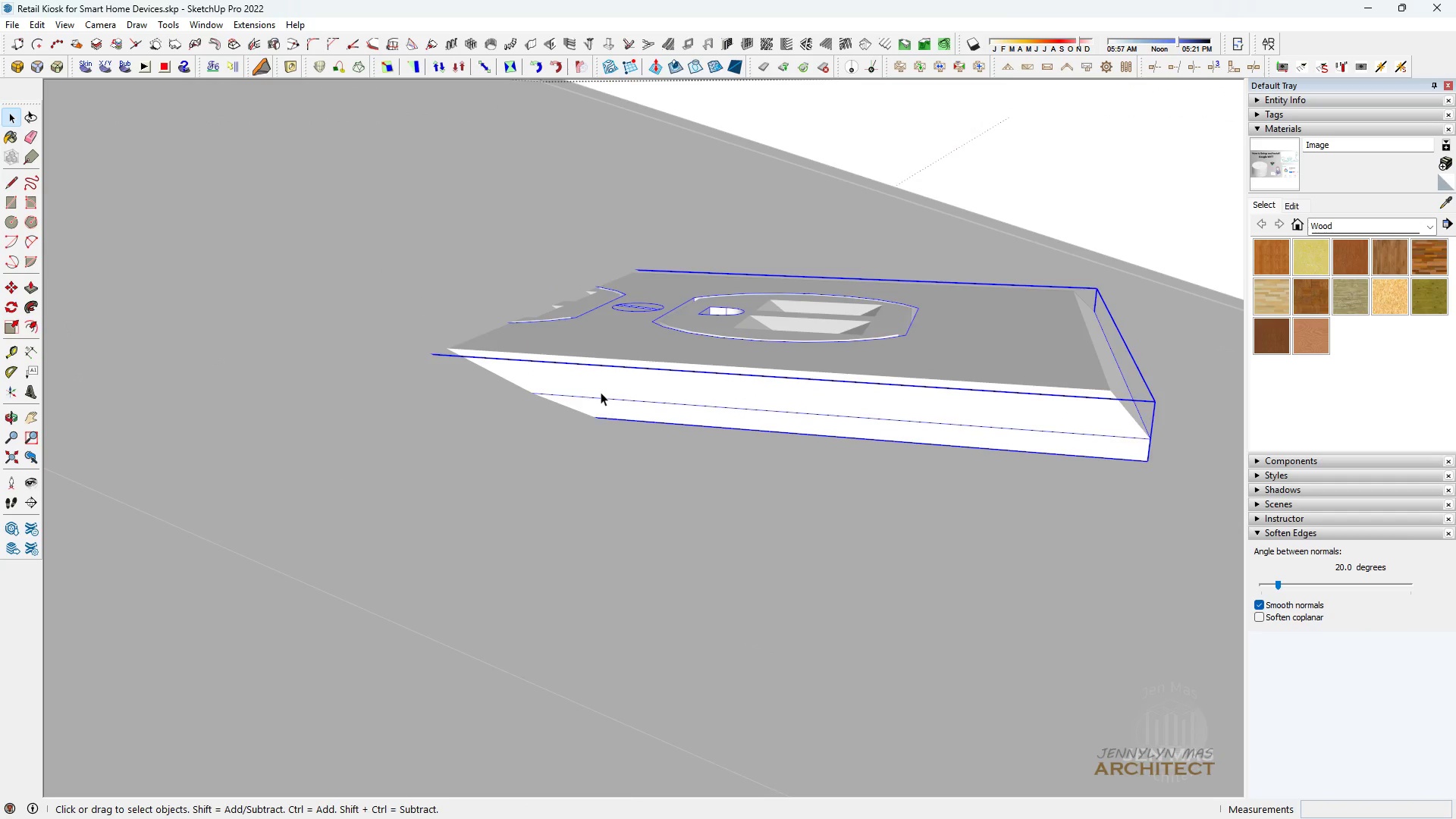 
scroll: coordinate [600, 392], scroll_direction: up, amount: 5.0
 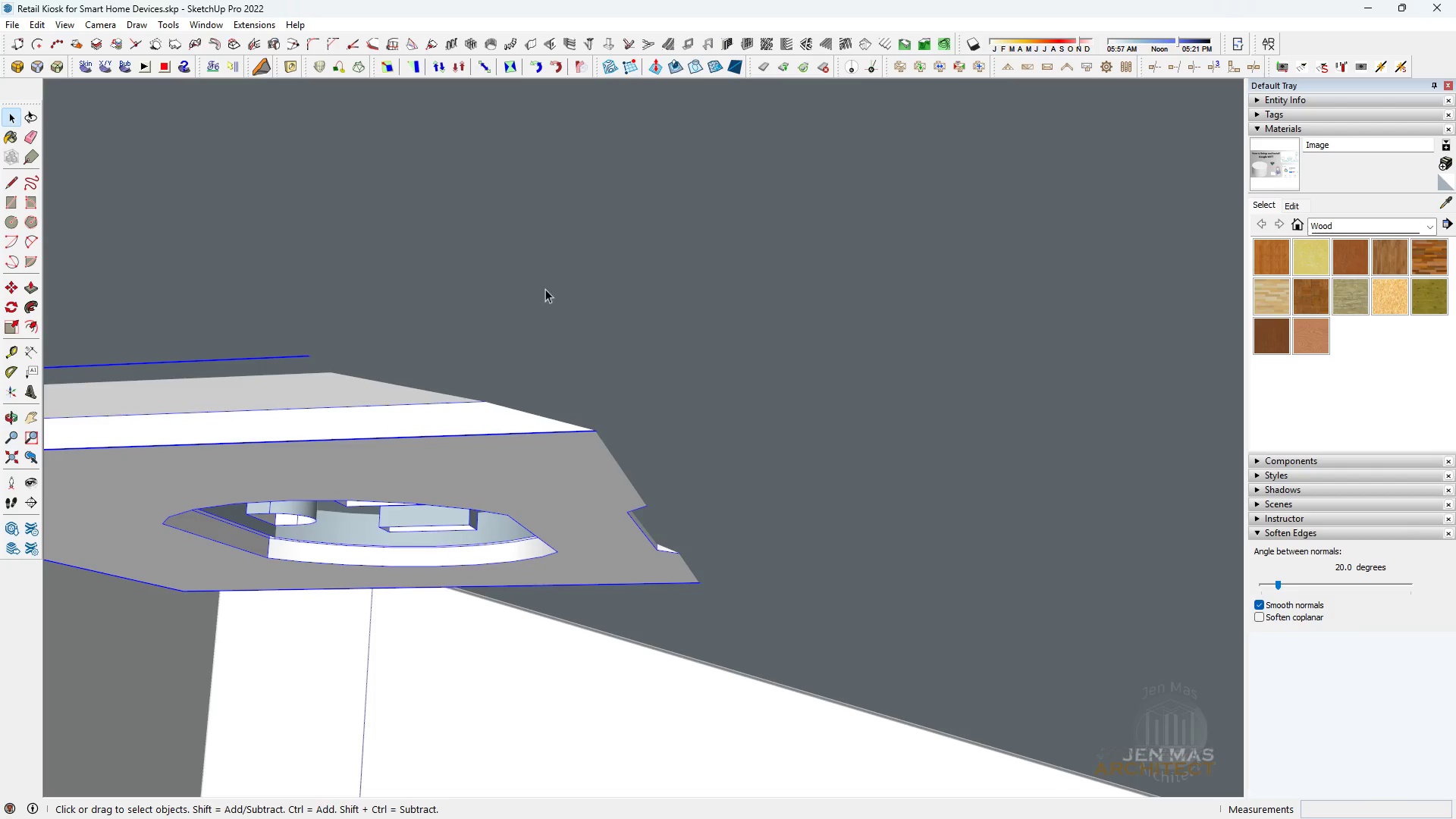 
key(Q)
 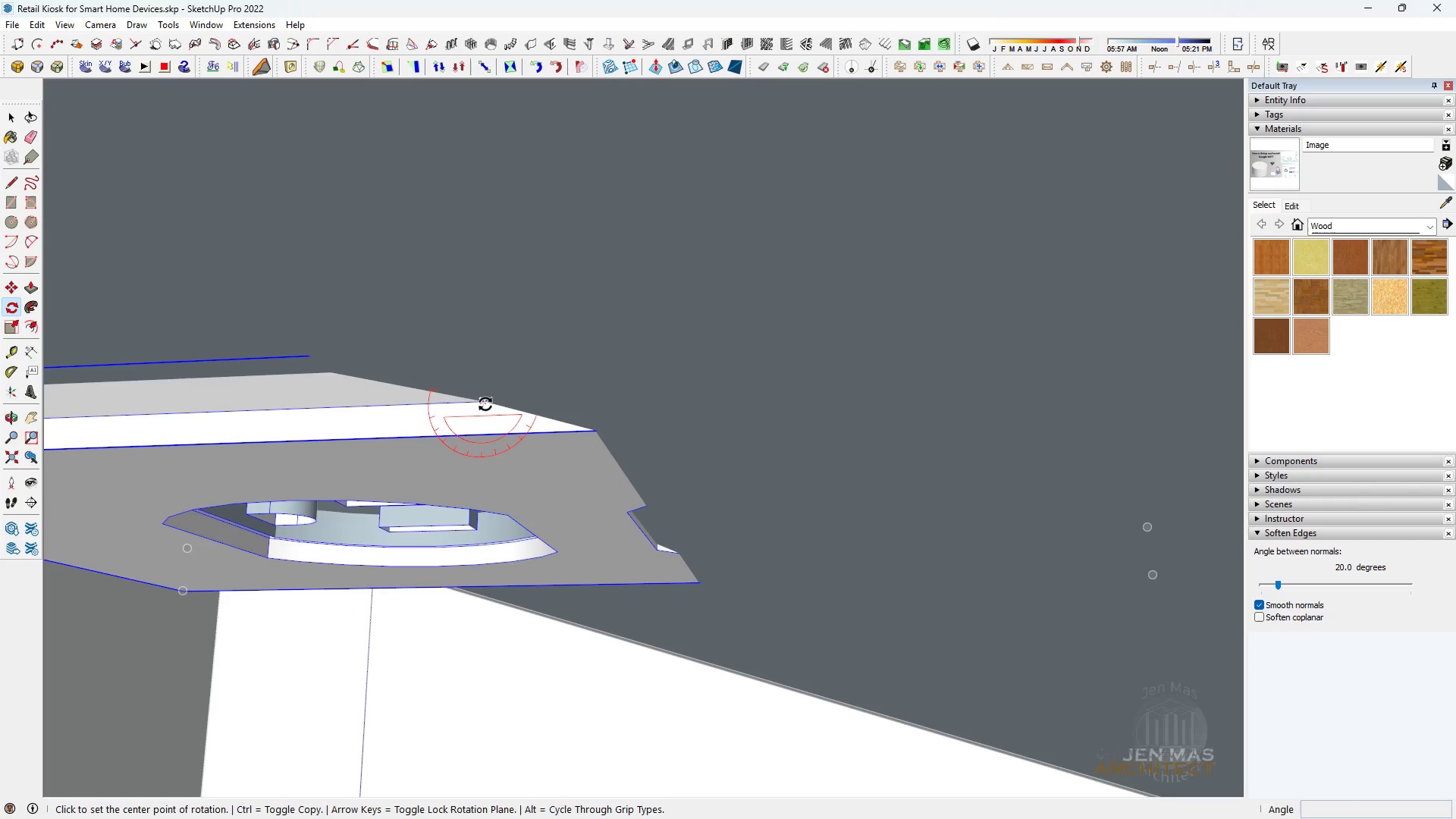 
left_click([485, 404])
 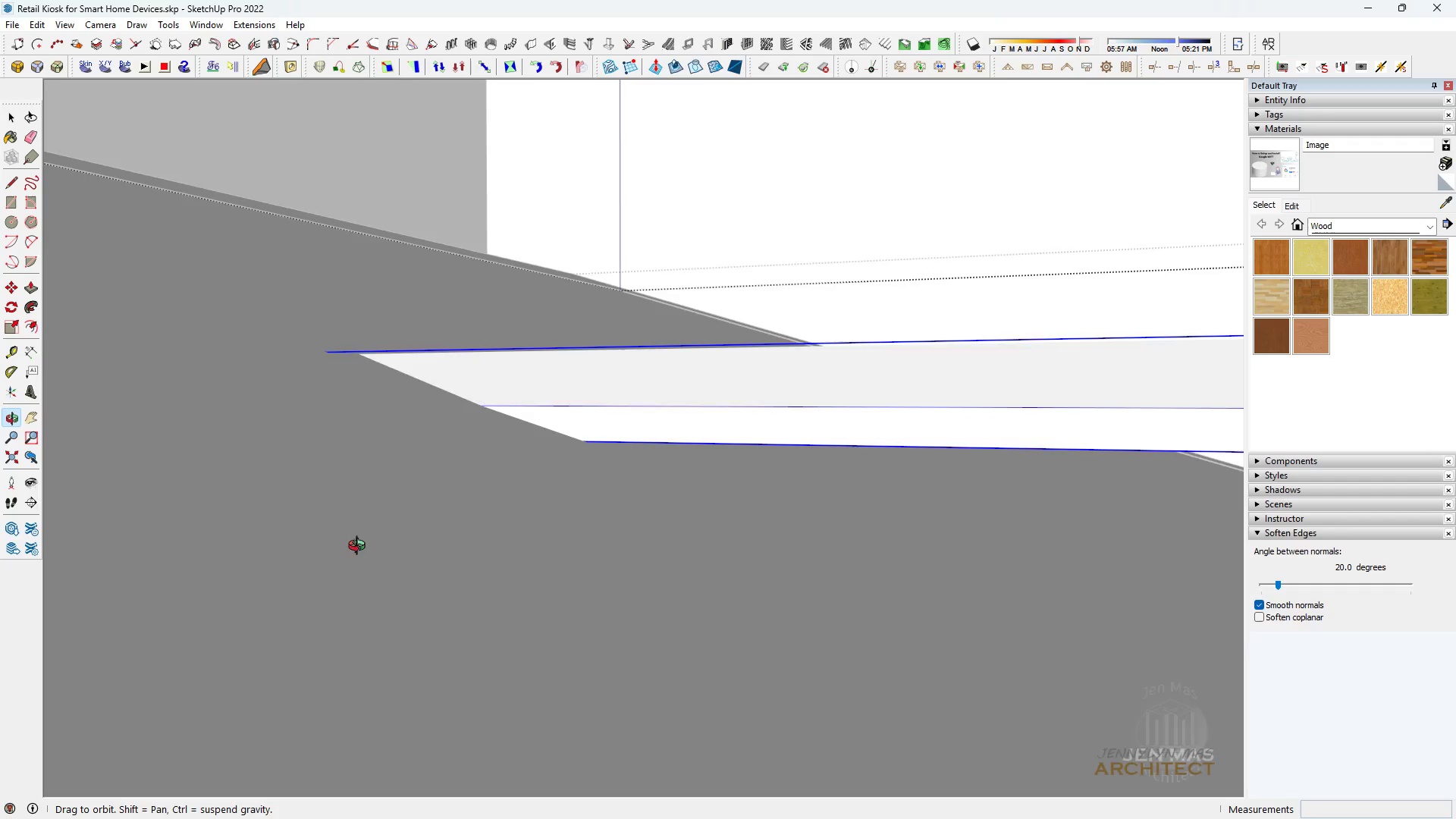 
scroll: coordinate [348, 578], scroll_direction: down, amount: 8.0
 